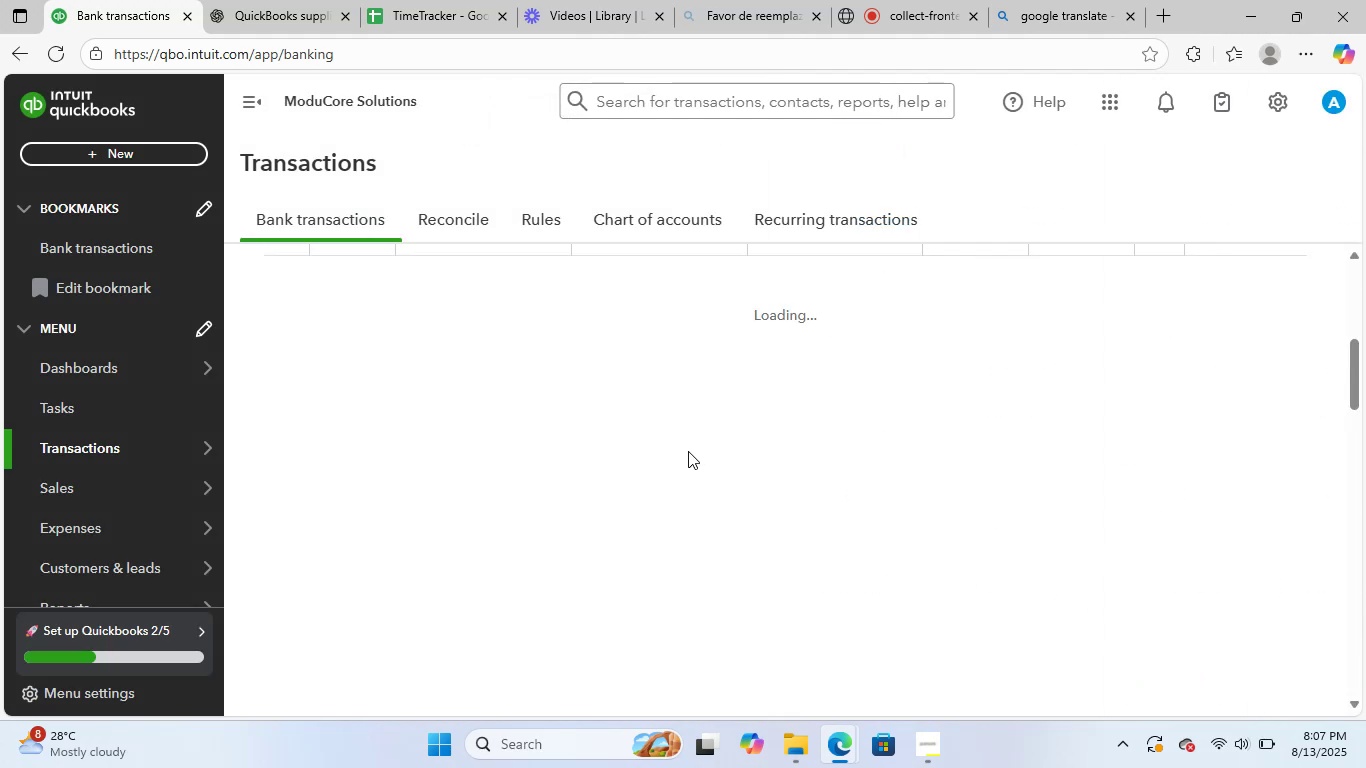 
scroll: coordinate [667, 447], scroll_direction: up, amount: 1.0
 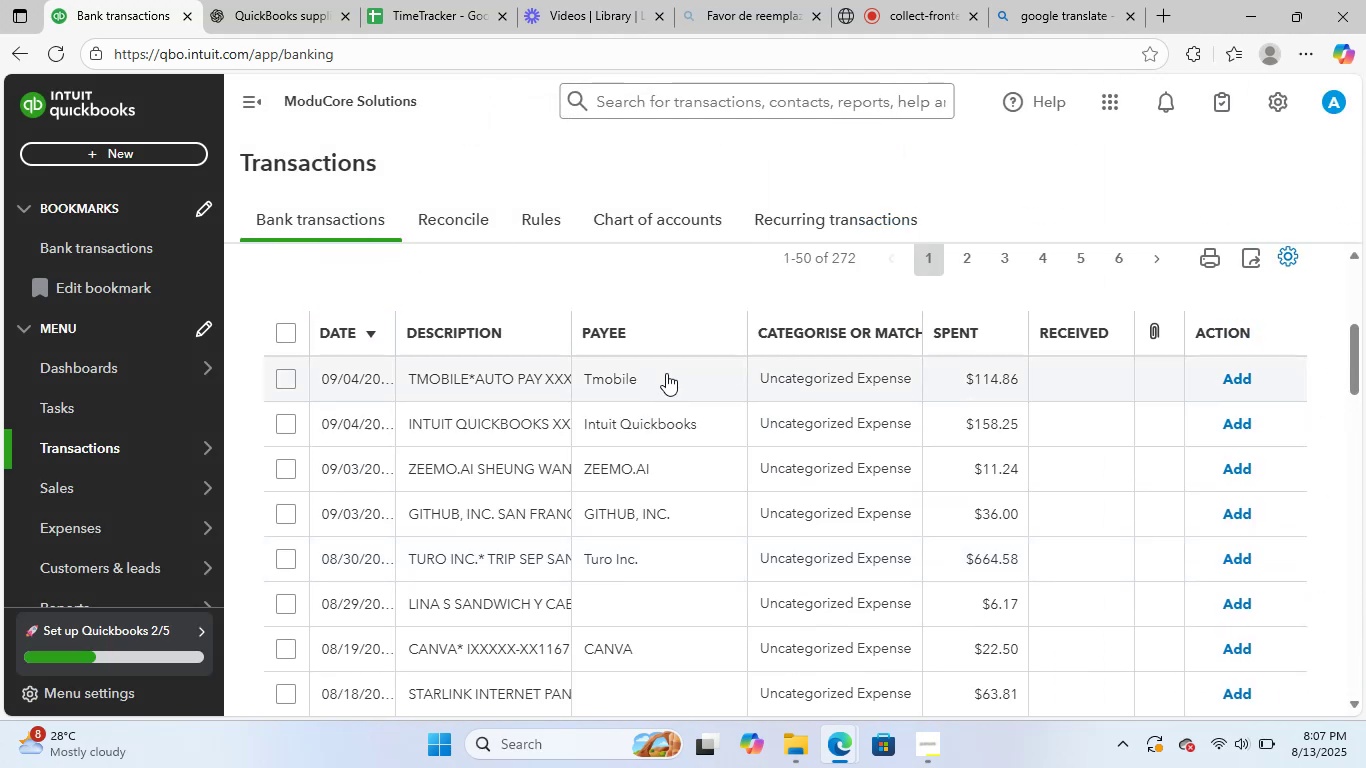 
left_click([666, 373])
 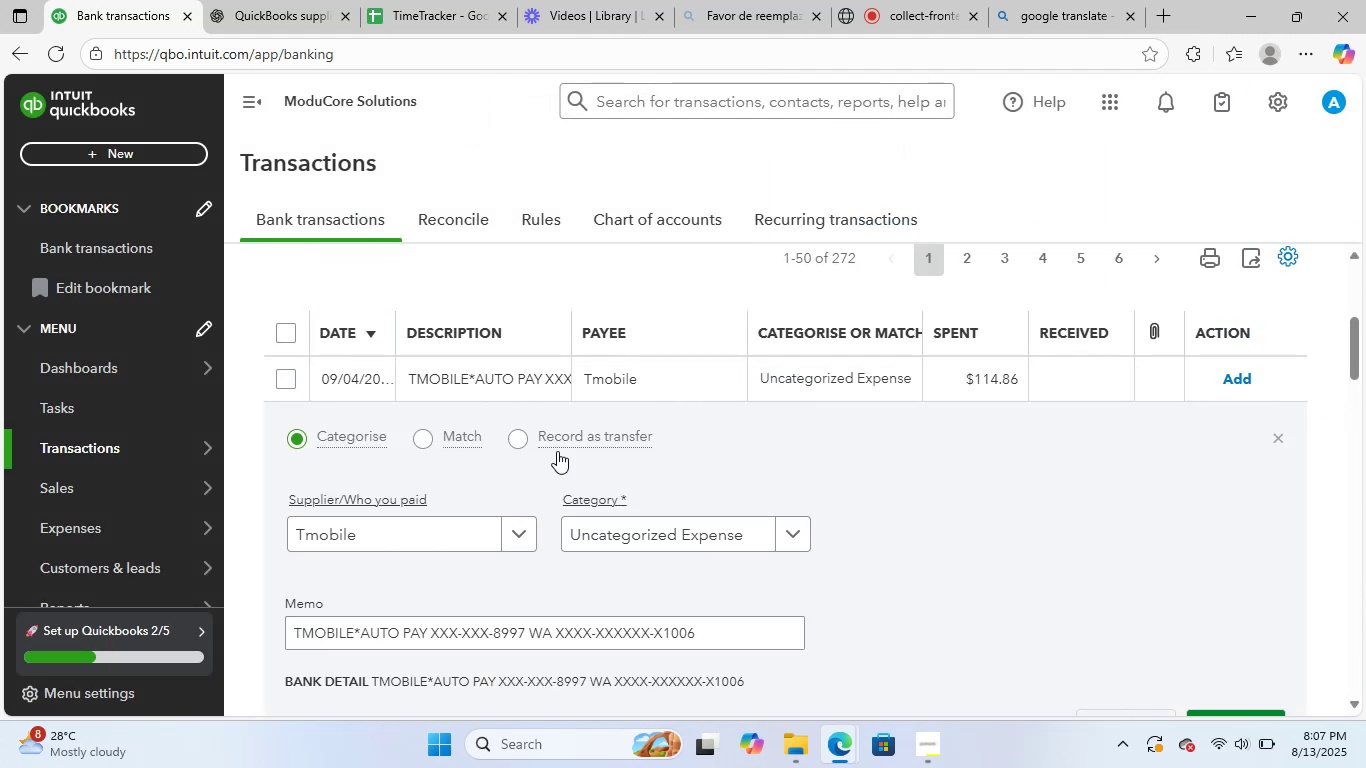 
left_click([657, 538])
 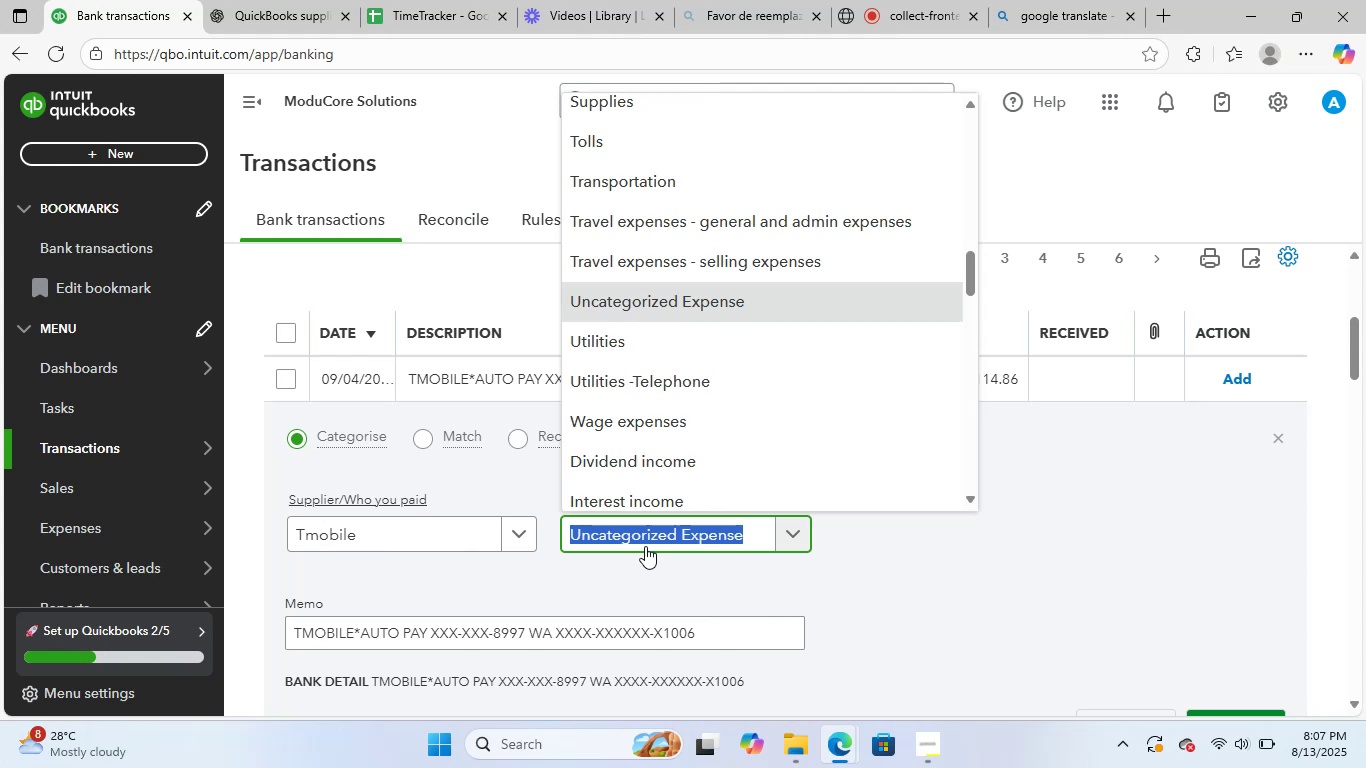 
left_click([279, 0])
 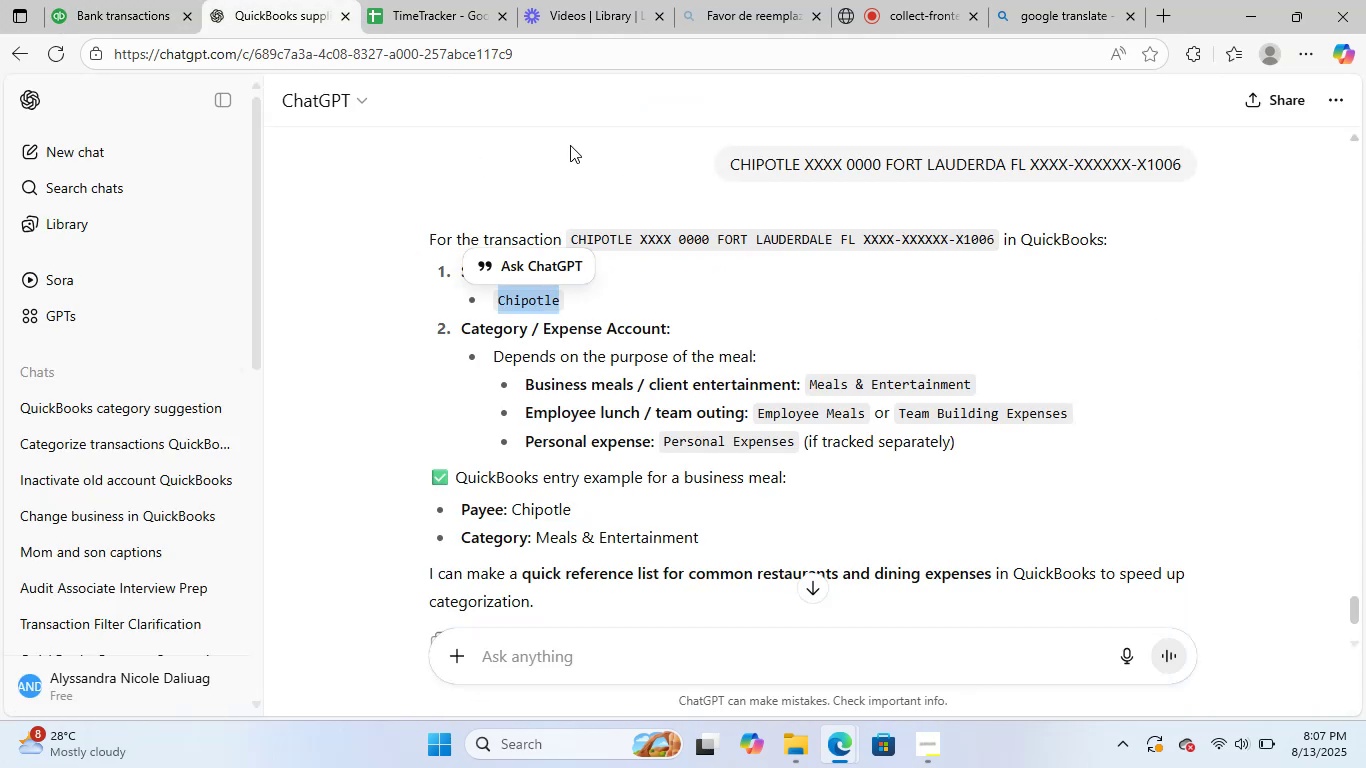 
scroll: coordinate [1156, 403], scroll_direction: up, amount: 19.0
 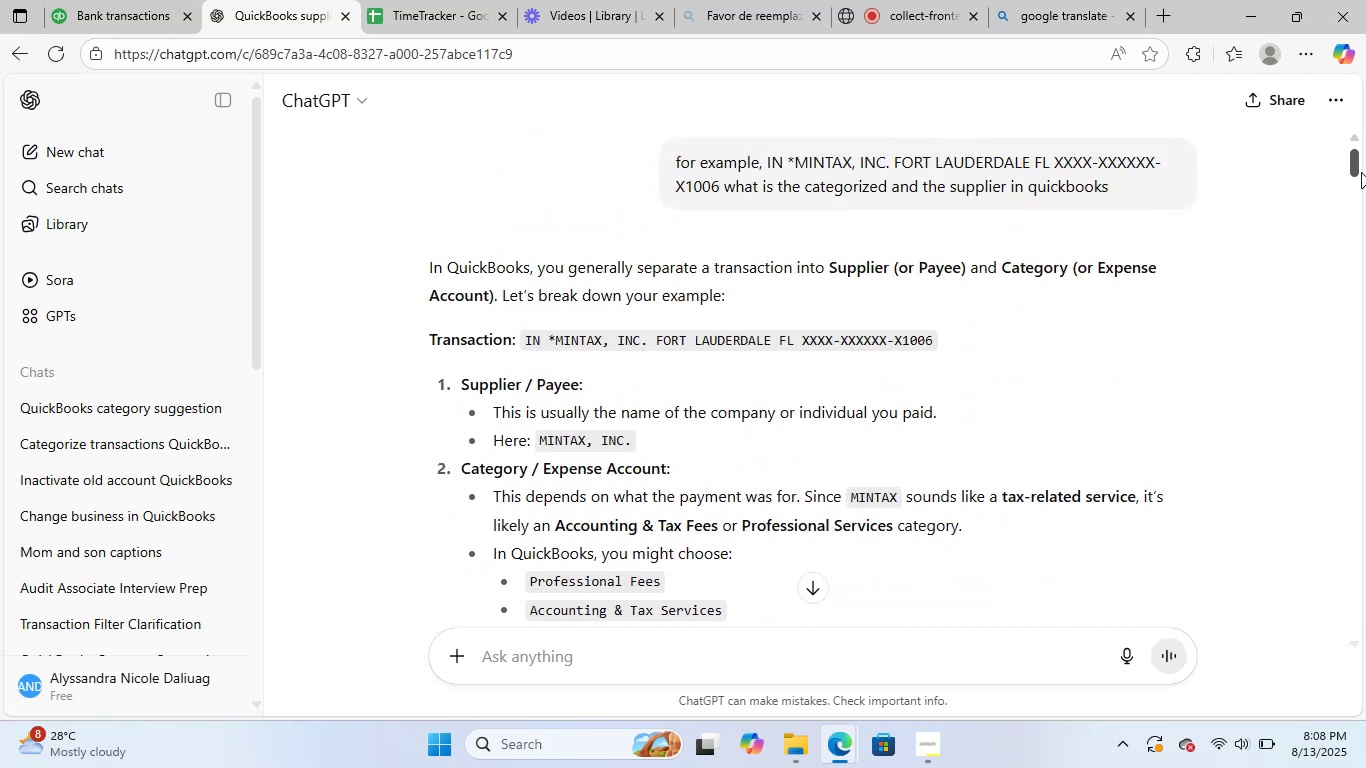 
left_click_drag(start_coordinate=[1355, 172], to_coordinate=[1269, 725])
 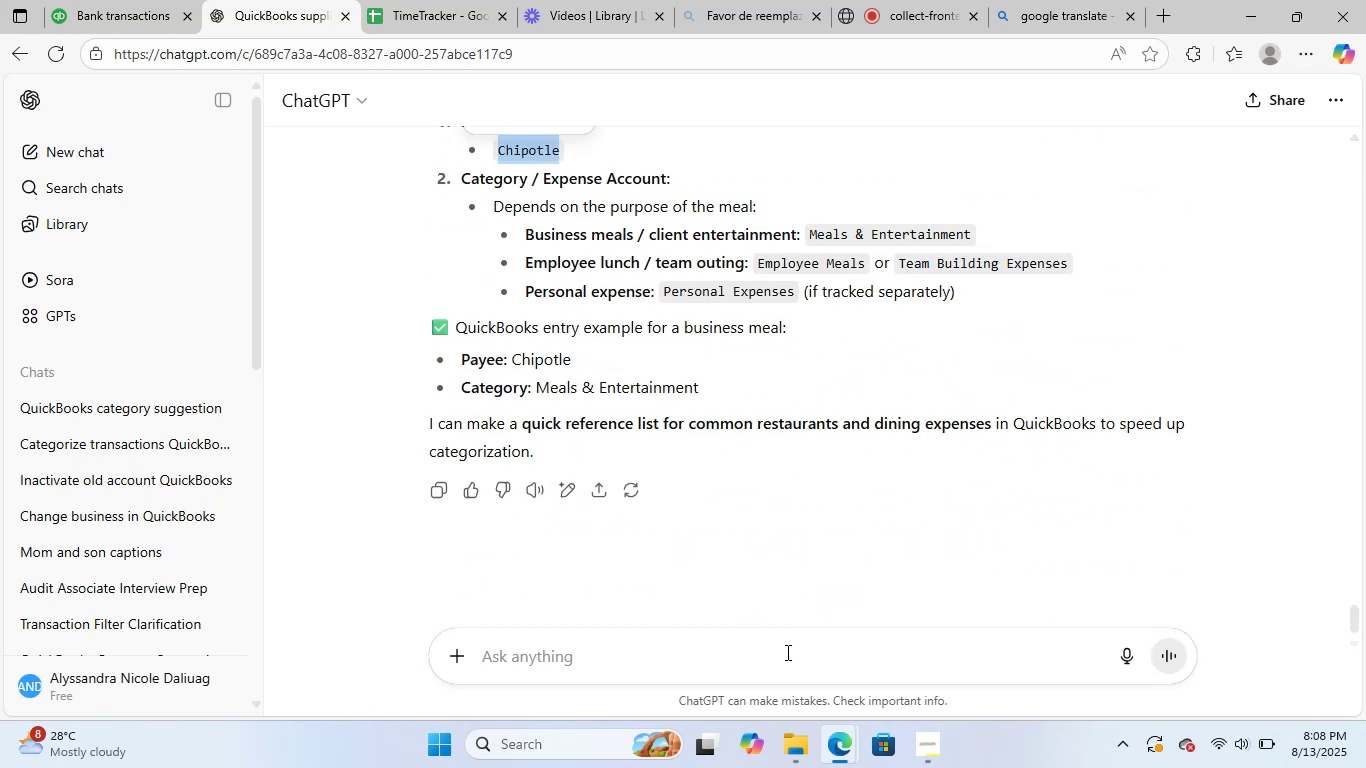 
left_click_drag(start_coordinate=[789, 649], to_coordinate=[785, 655])
 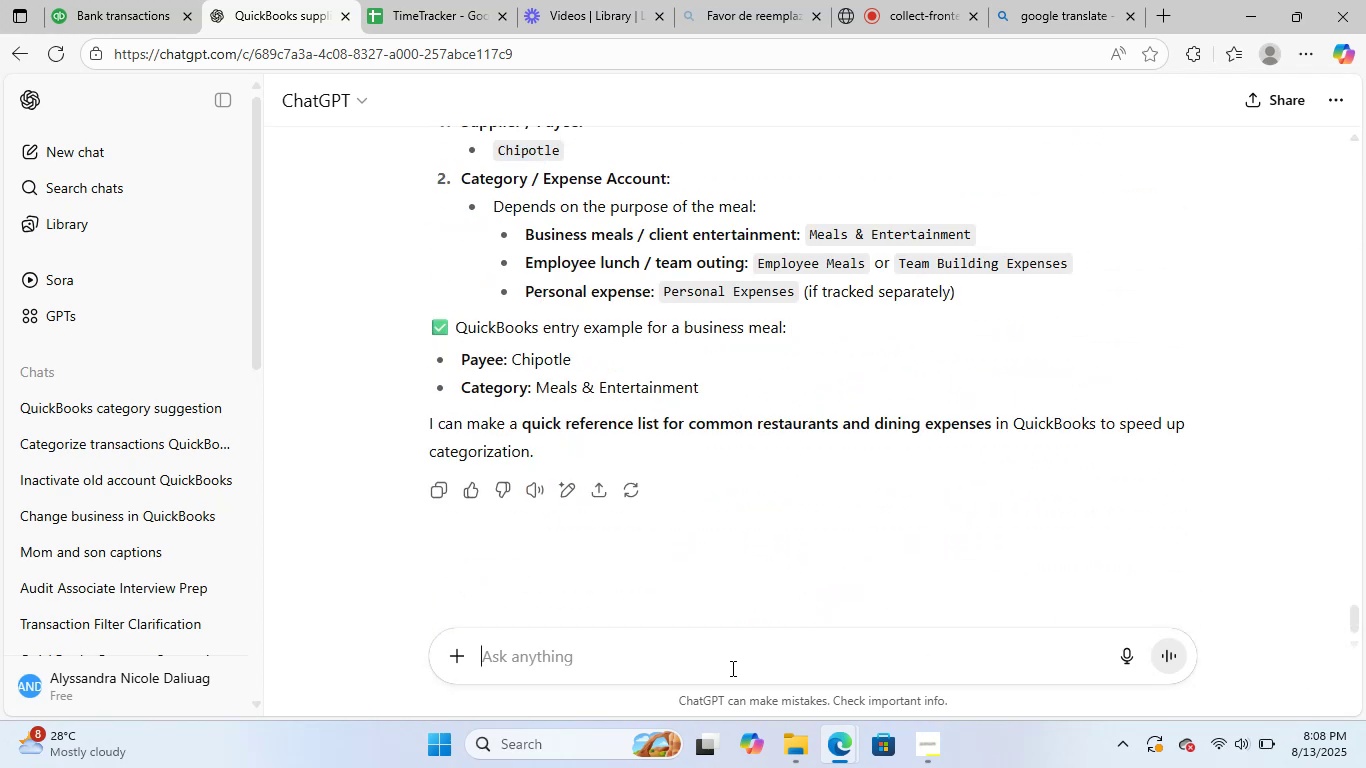 
type(tmobile)
key(NumpadEnter)
 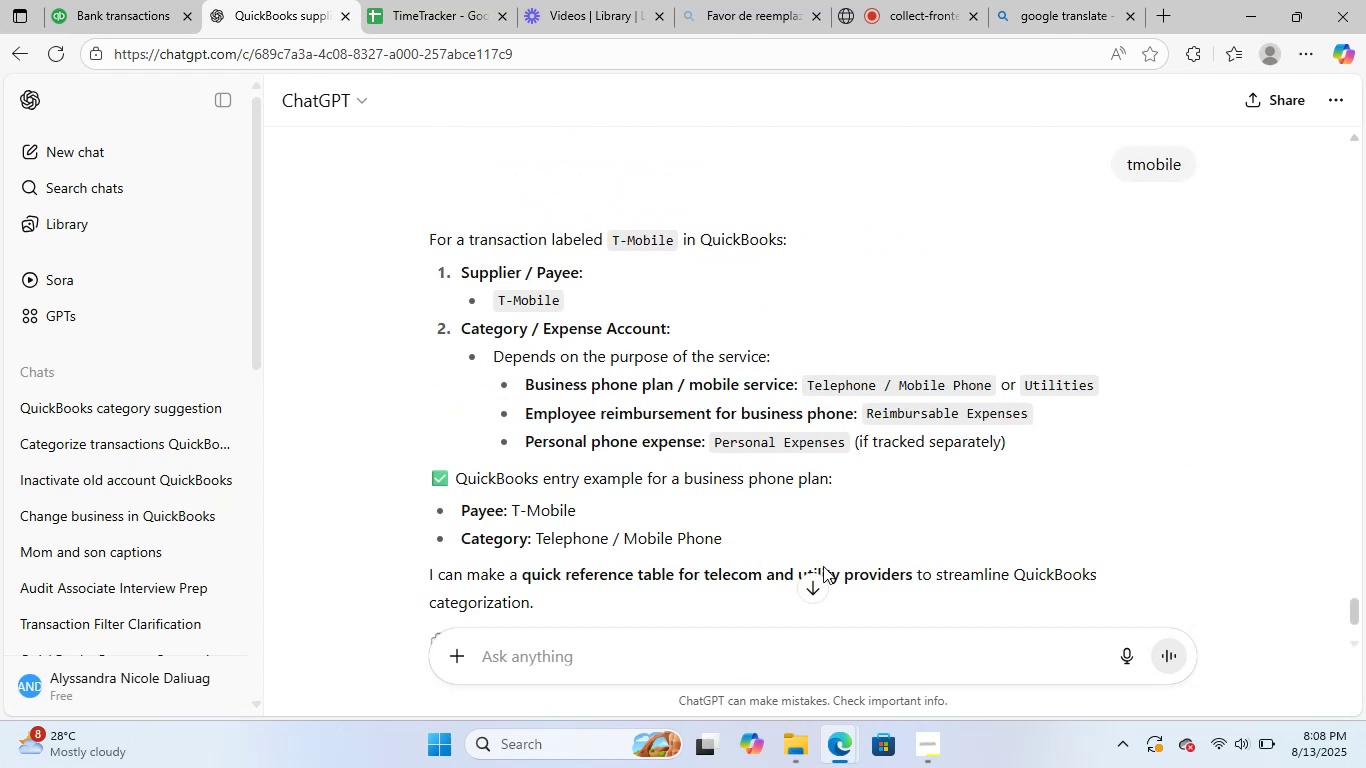 
wait(5.95)
 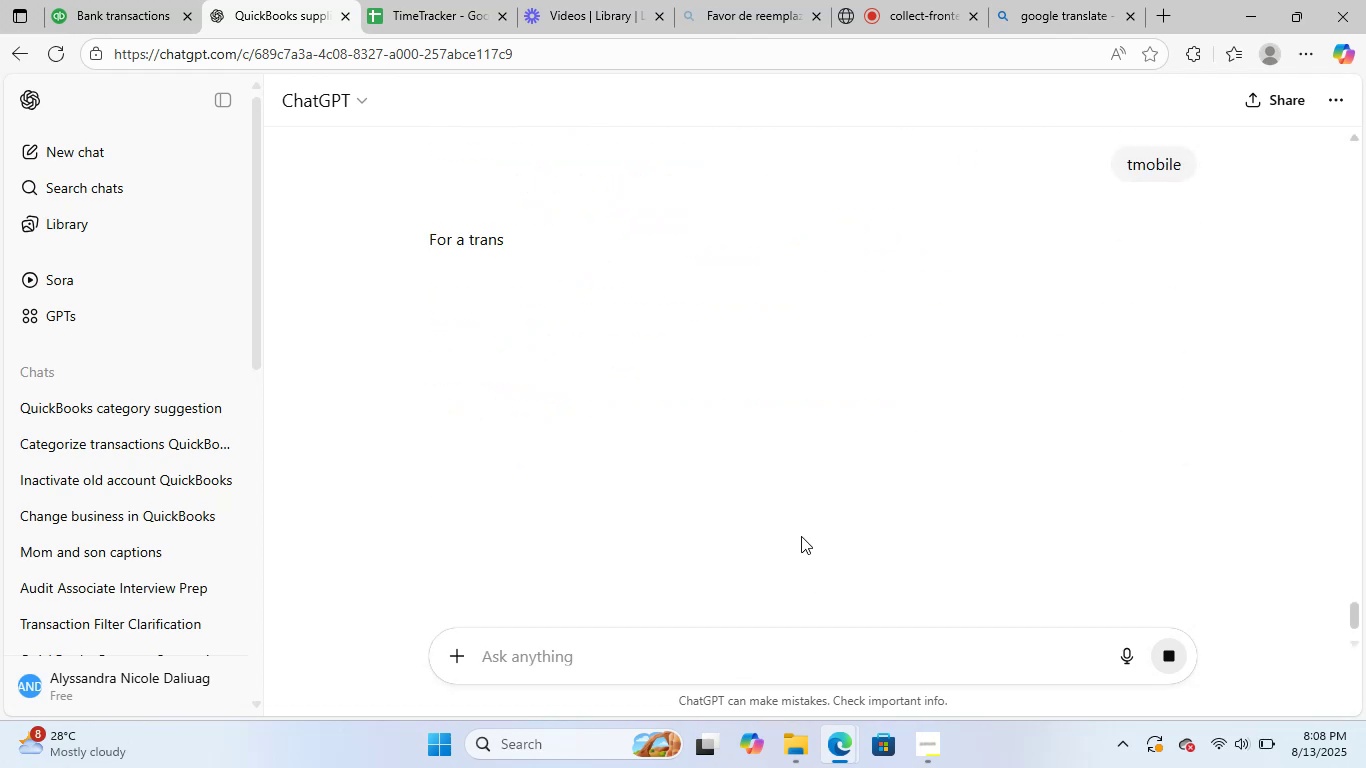 
left_click([88, 0])
 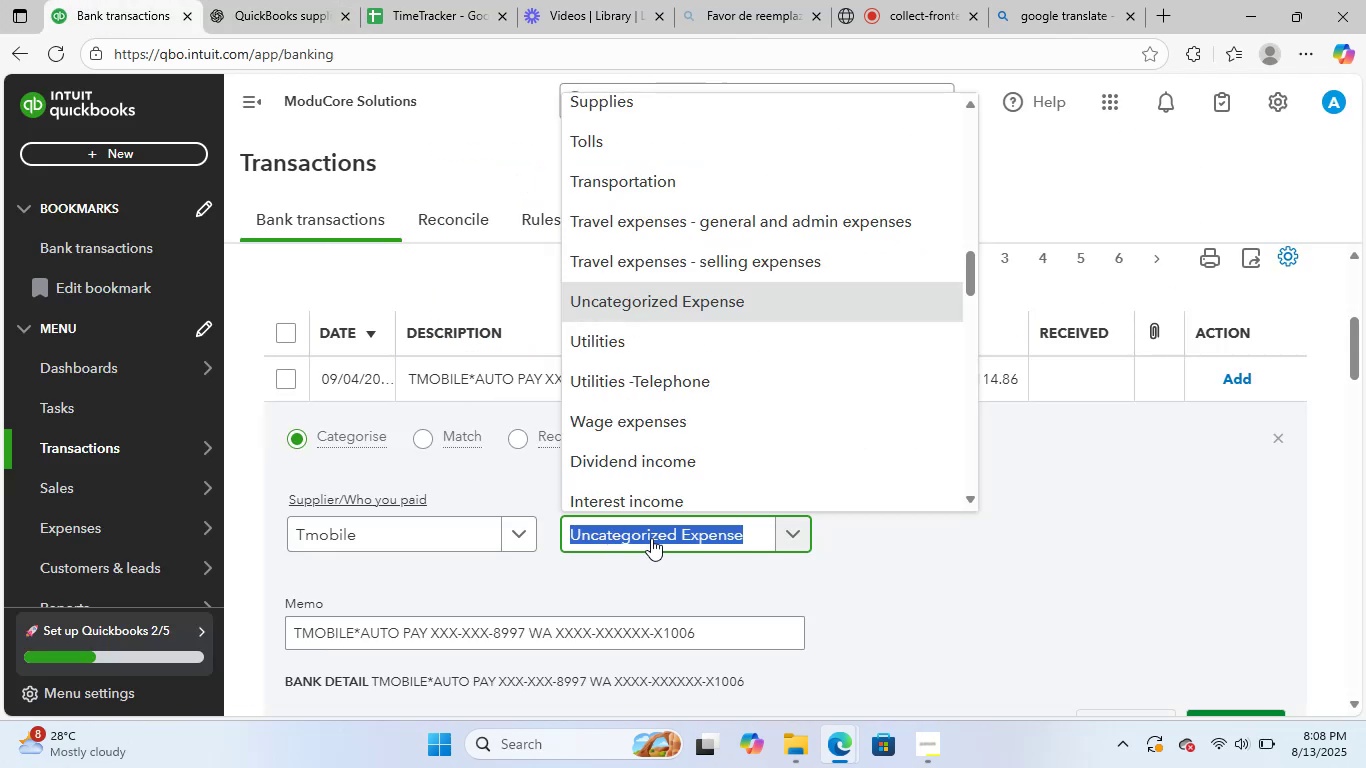 
type(tele)
 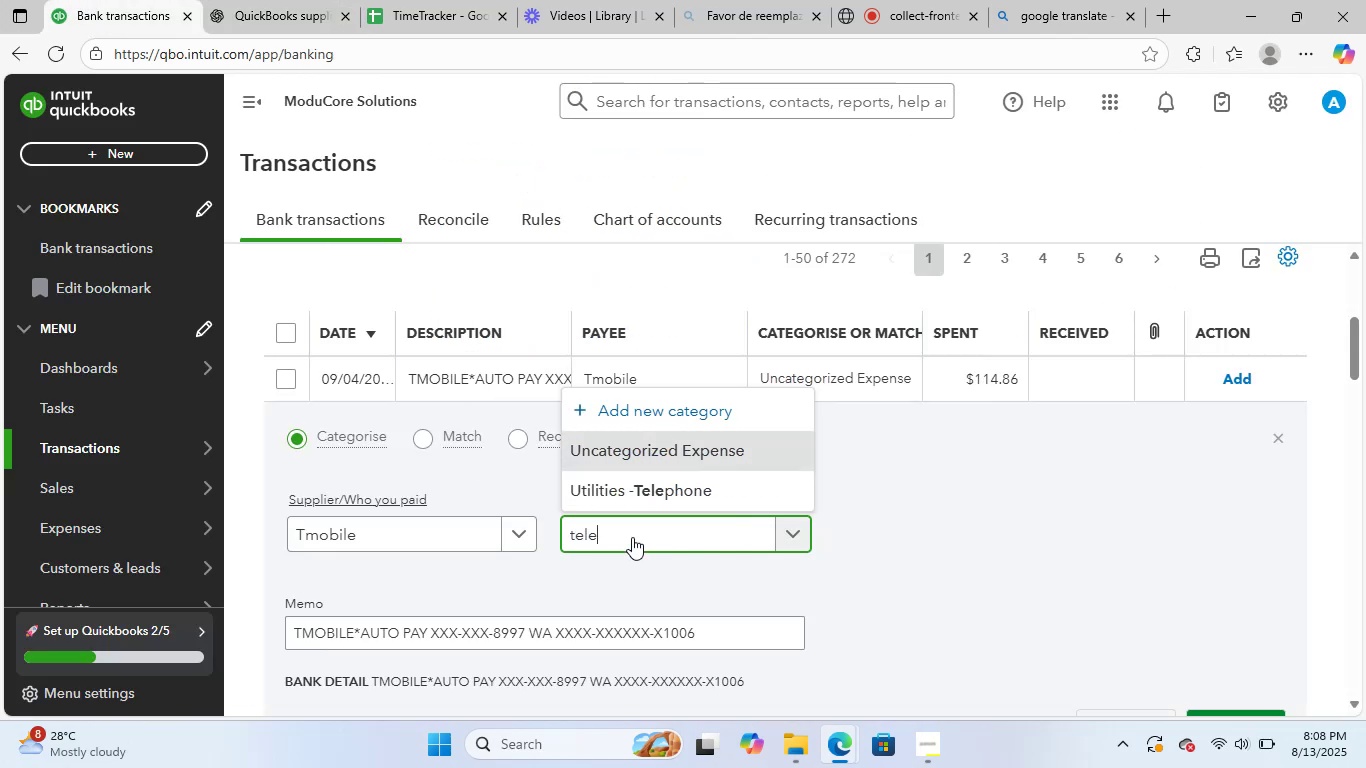 
left_click([694, 491])
 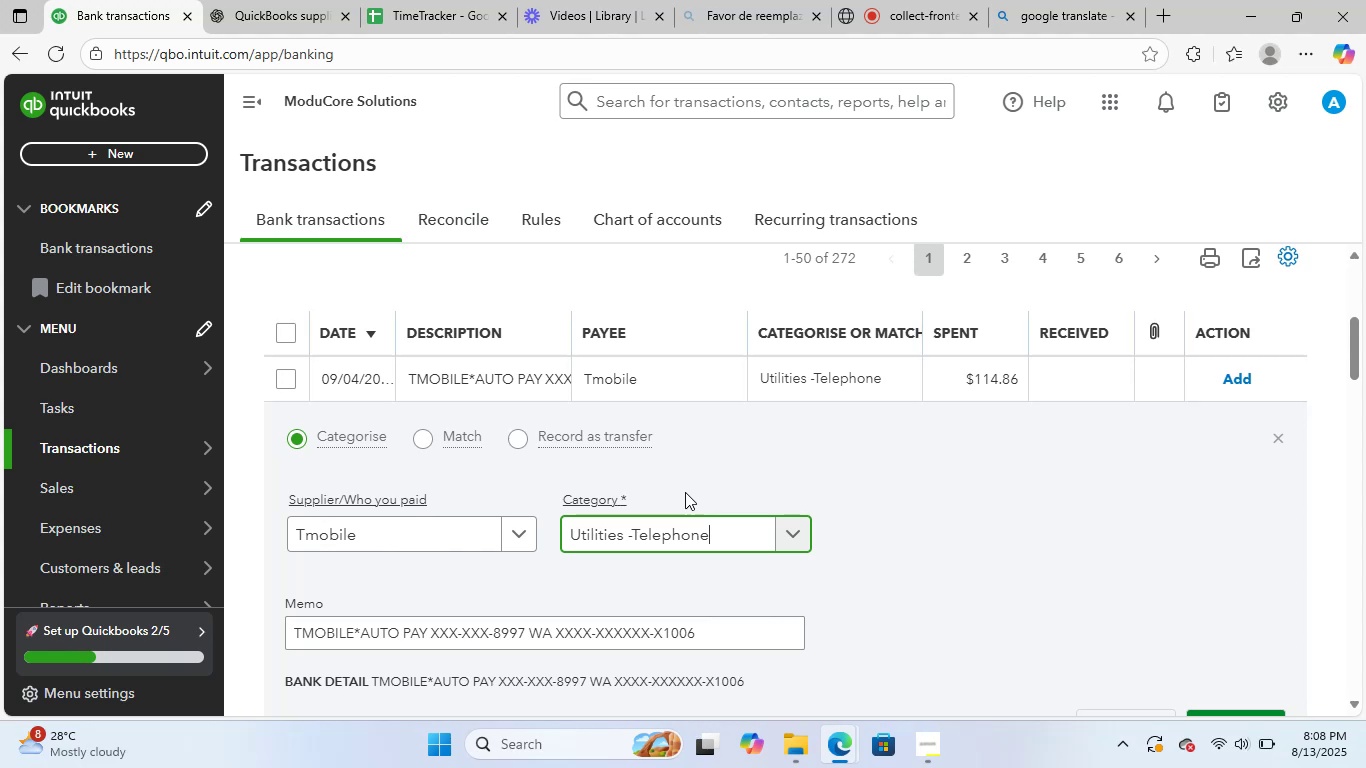 
scroll: coordinate [684, 492], scroll_direction: down, amount: 2.0
 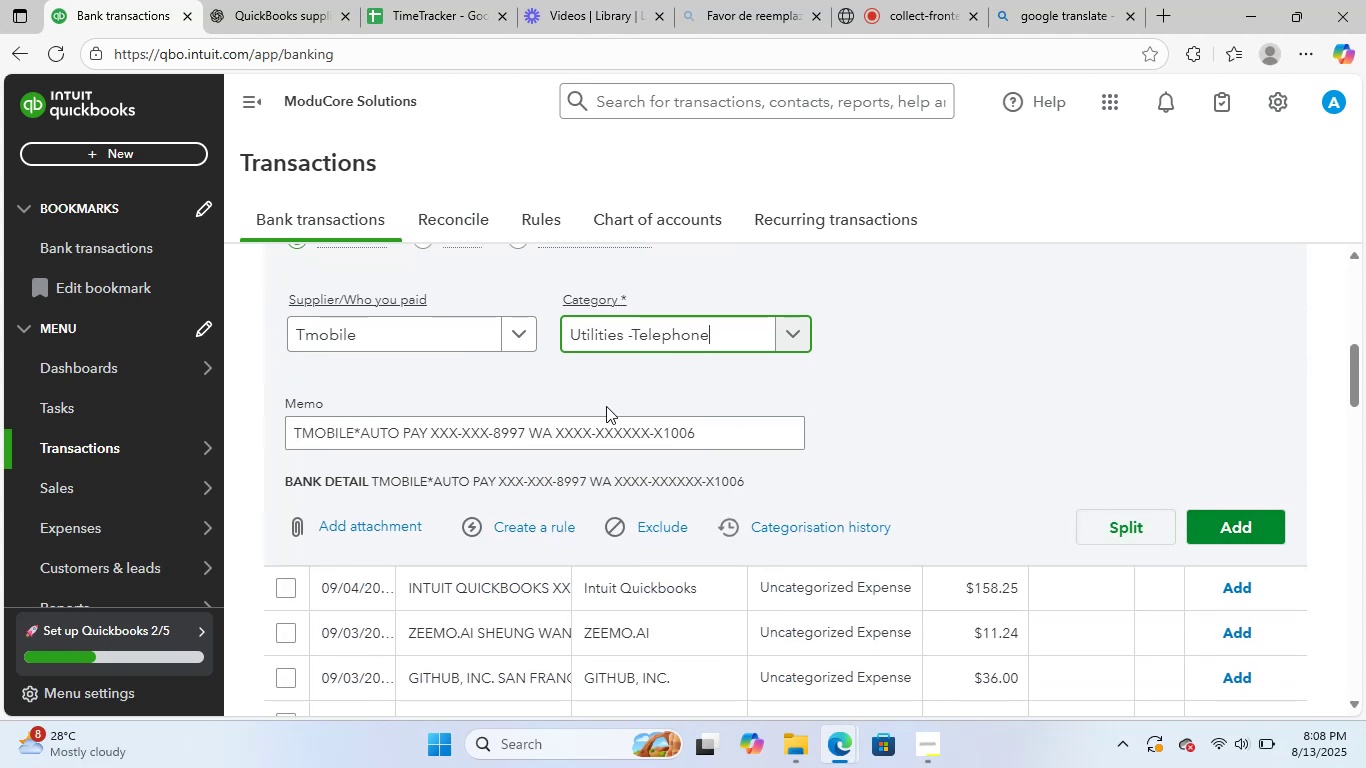 
left_click_drag(start_coordinate=[715, 433], to_coordinate=[219, 417])
 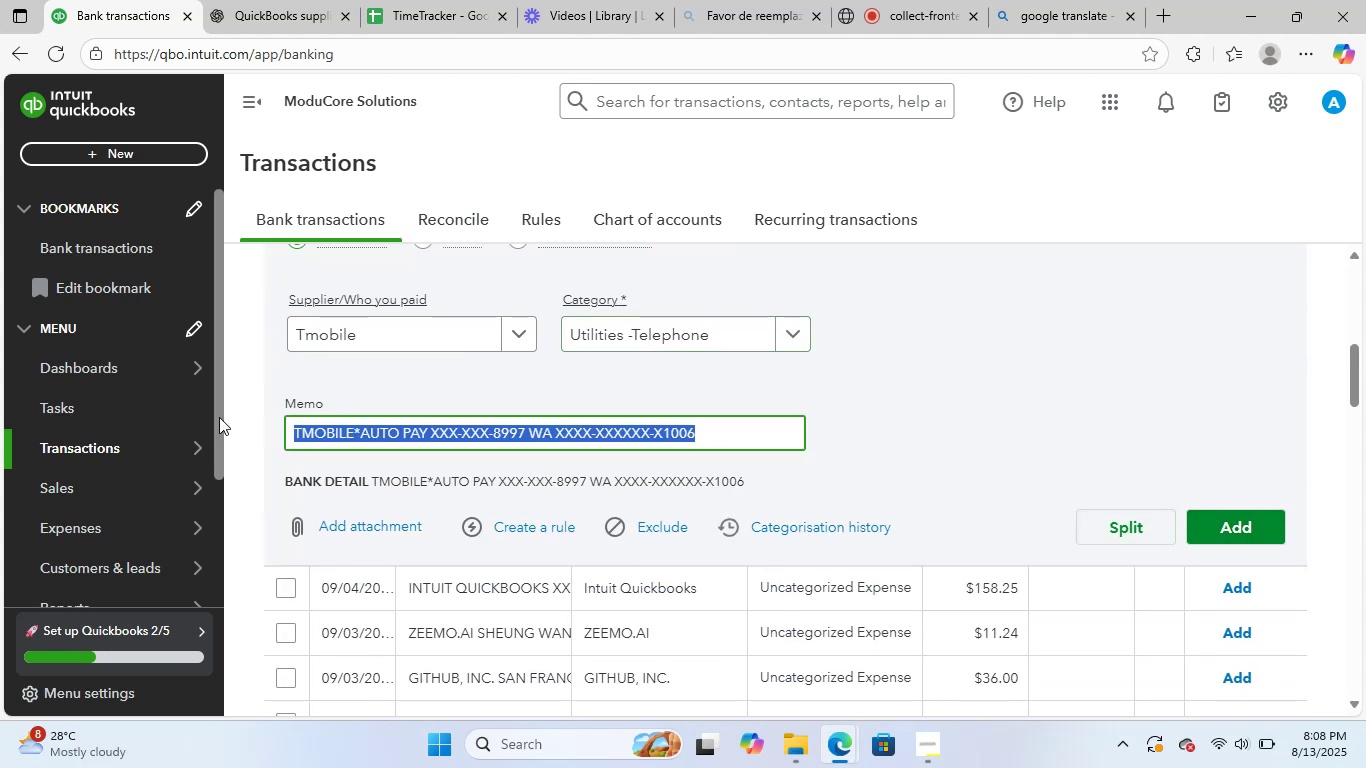 
key(Control+ControlLeft)
 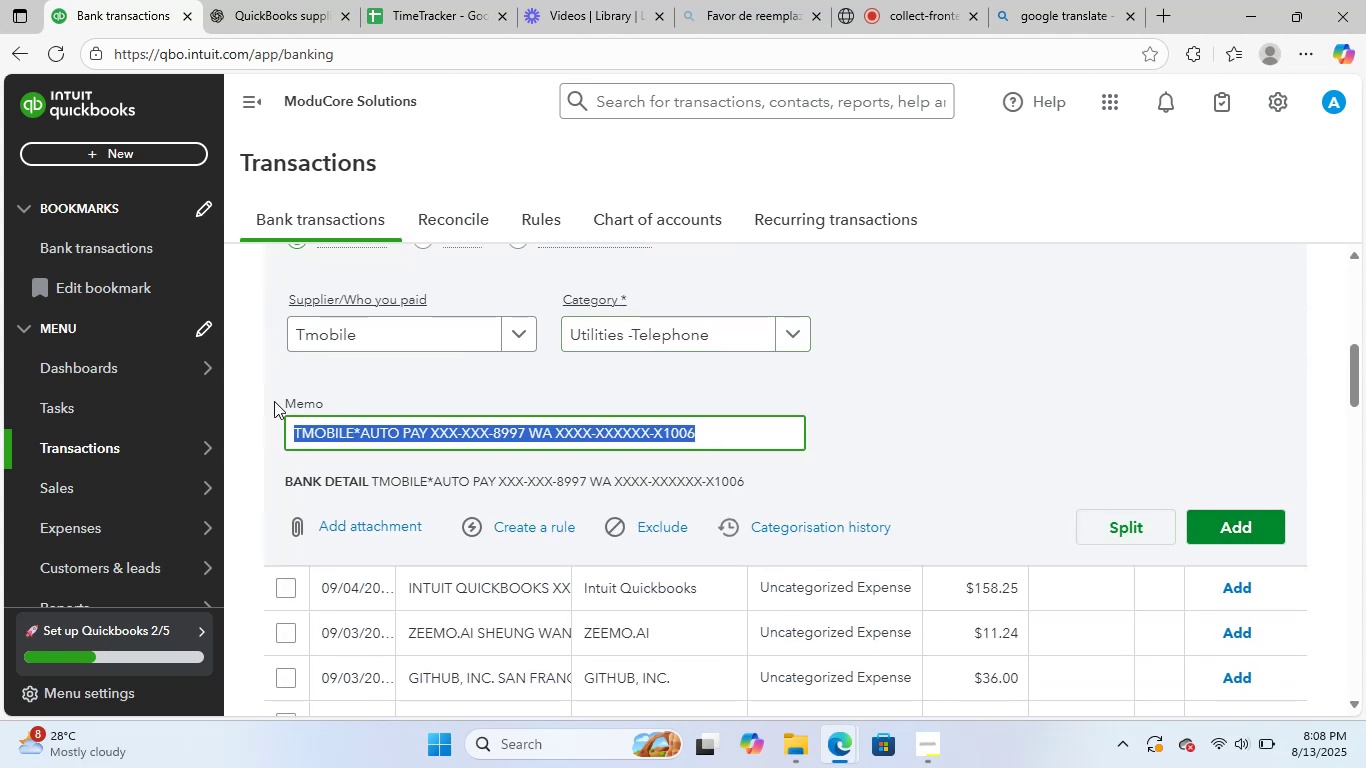 
key(Control+C)
 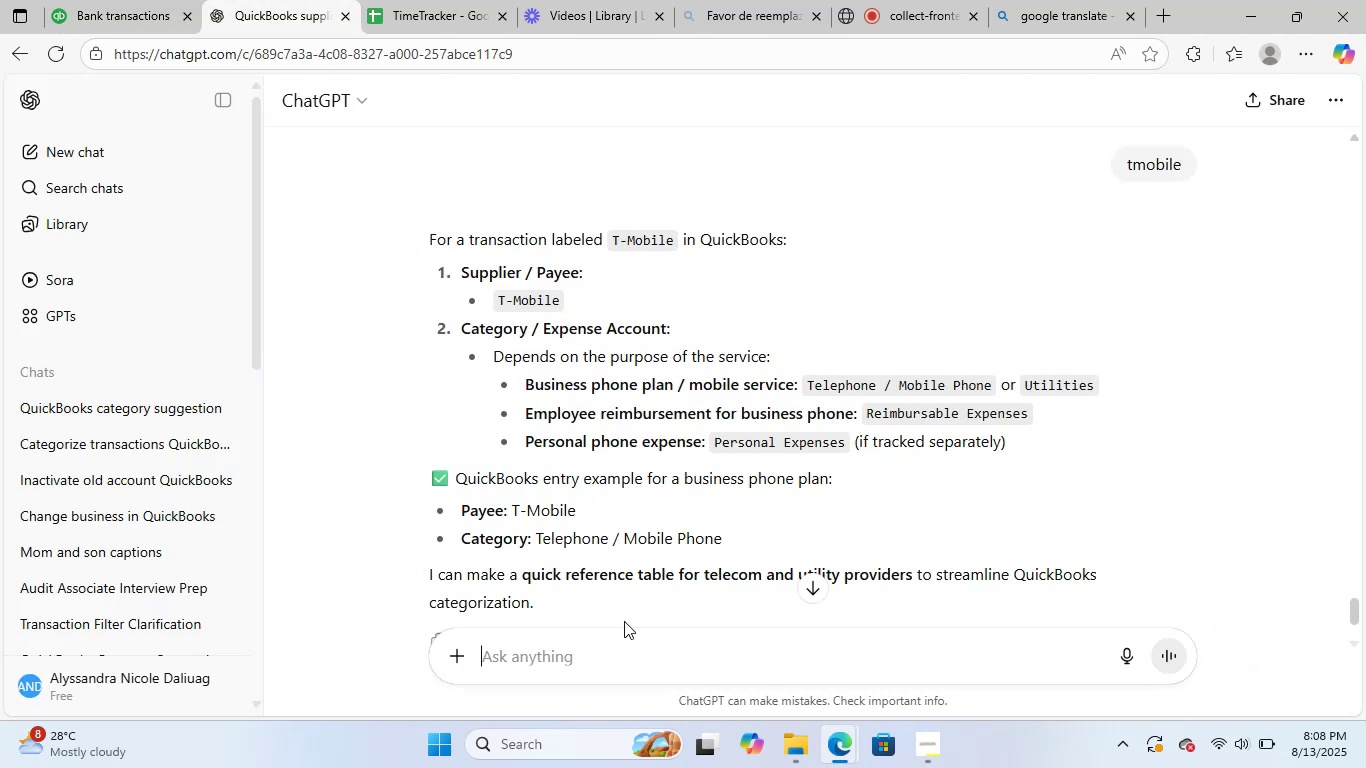 
key(Control+ControlLeft)
 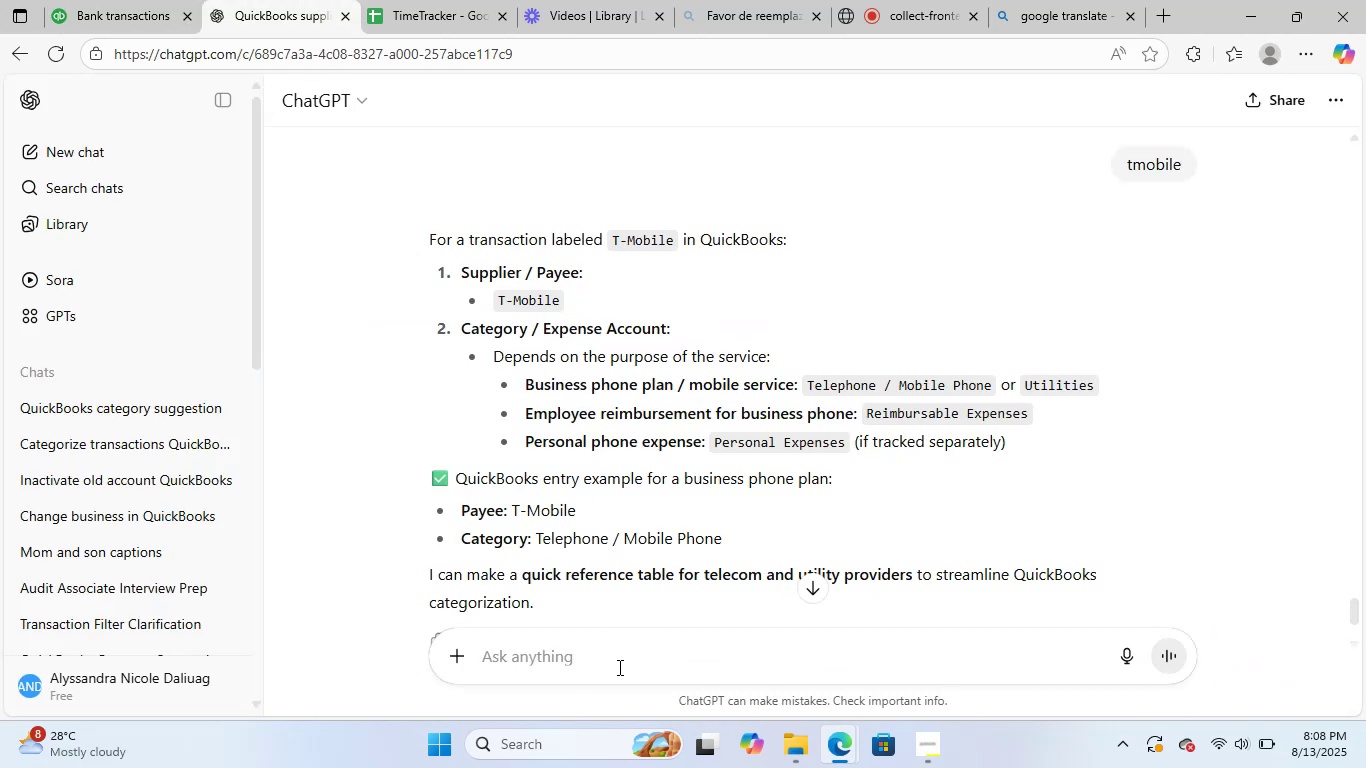 
key(Control+V)
 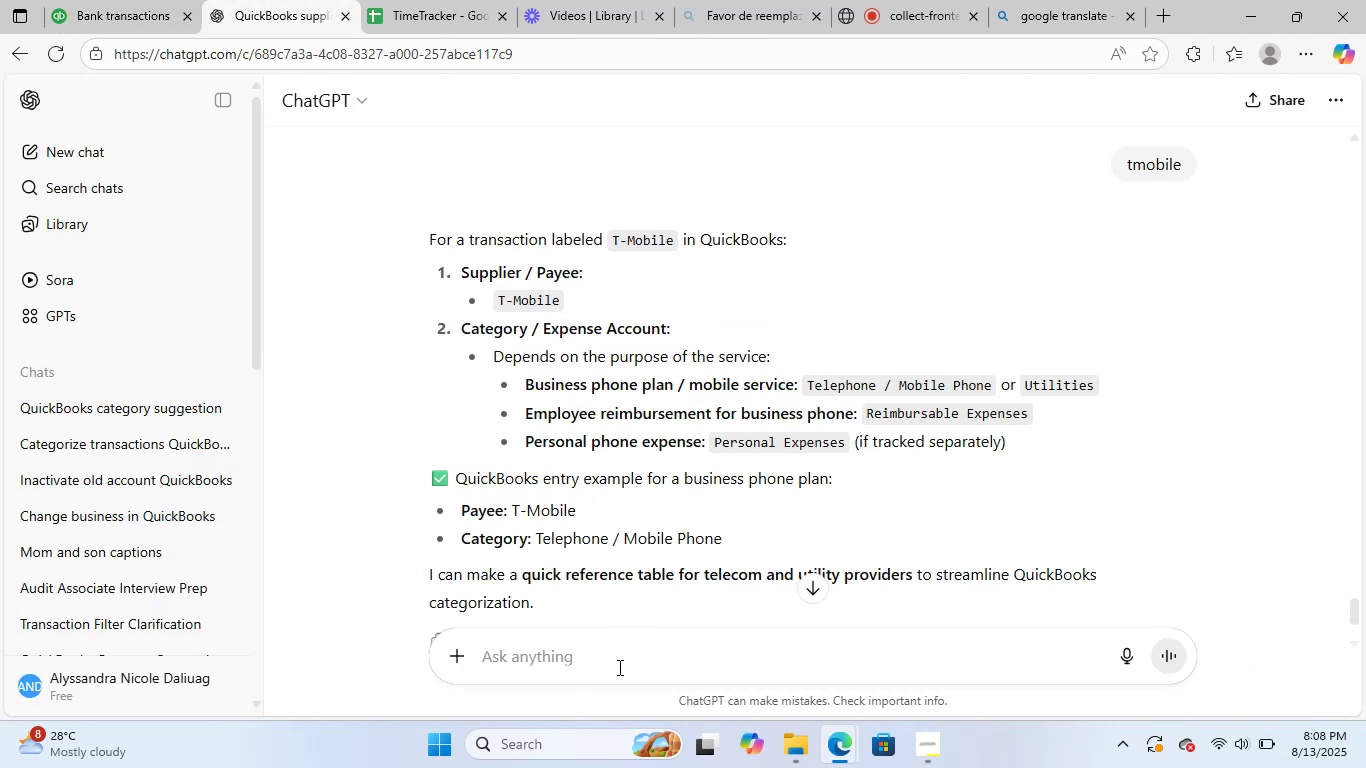 
key(NumpadEnter)
 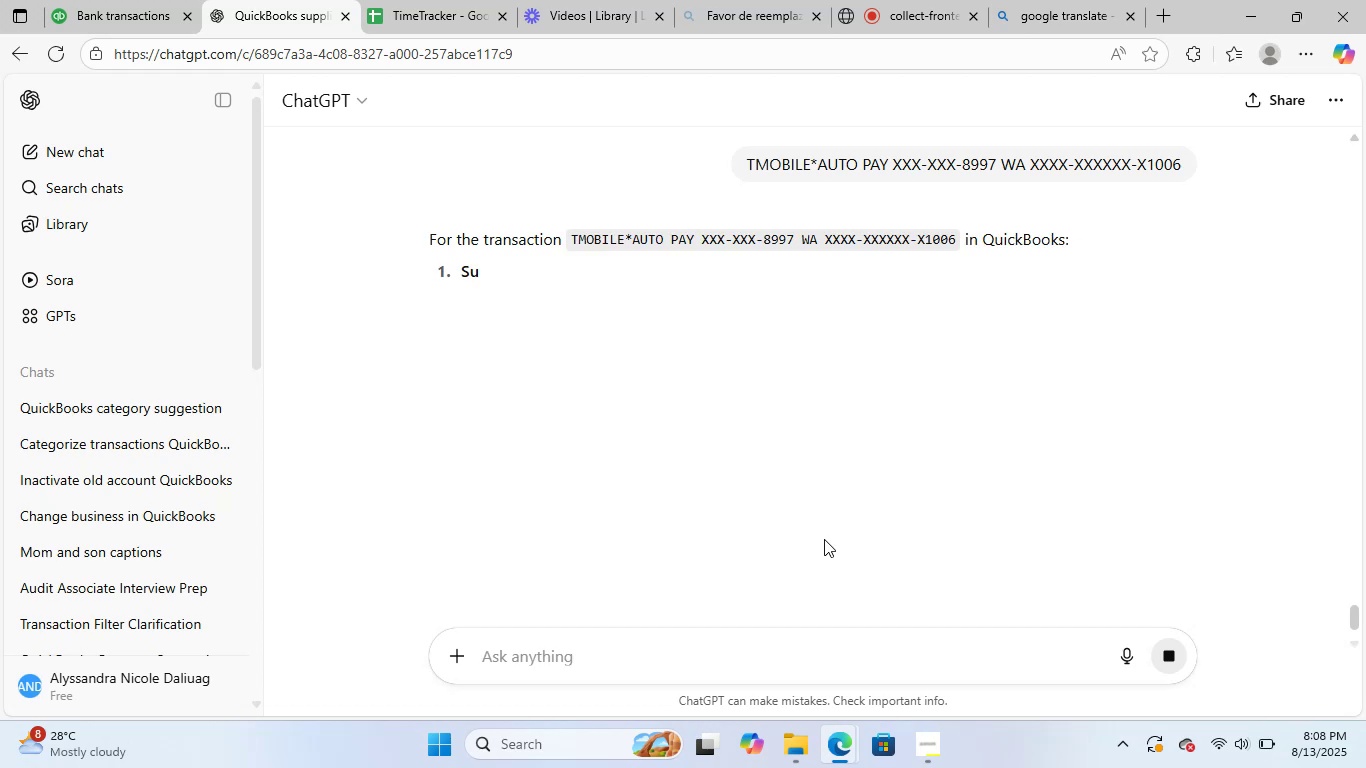 
wait(7.24)
 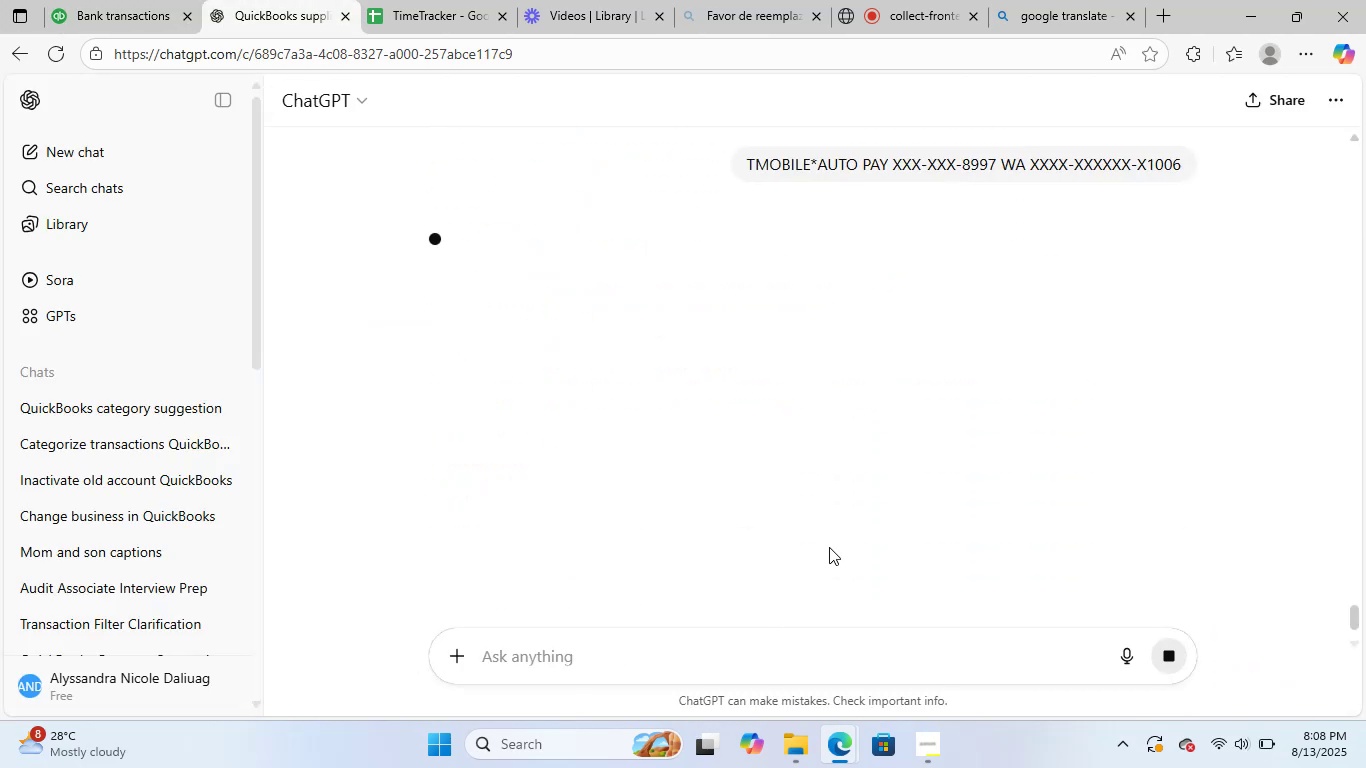 
mouse_move([797, 532])
 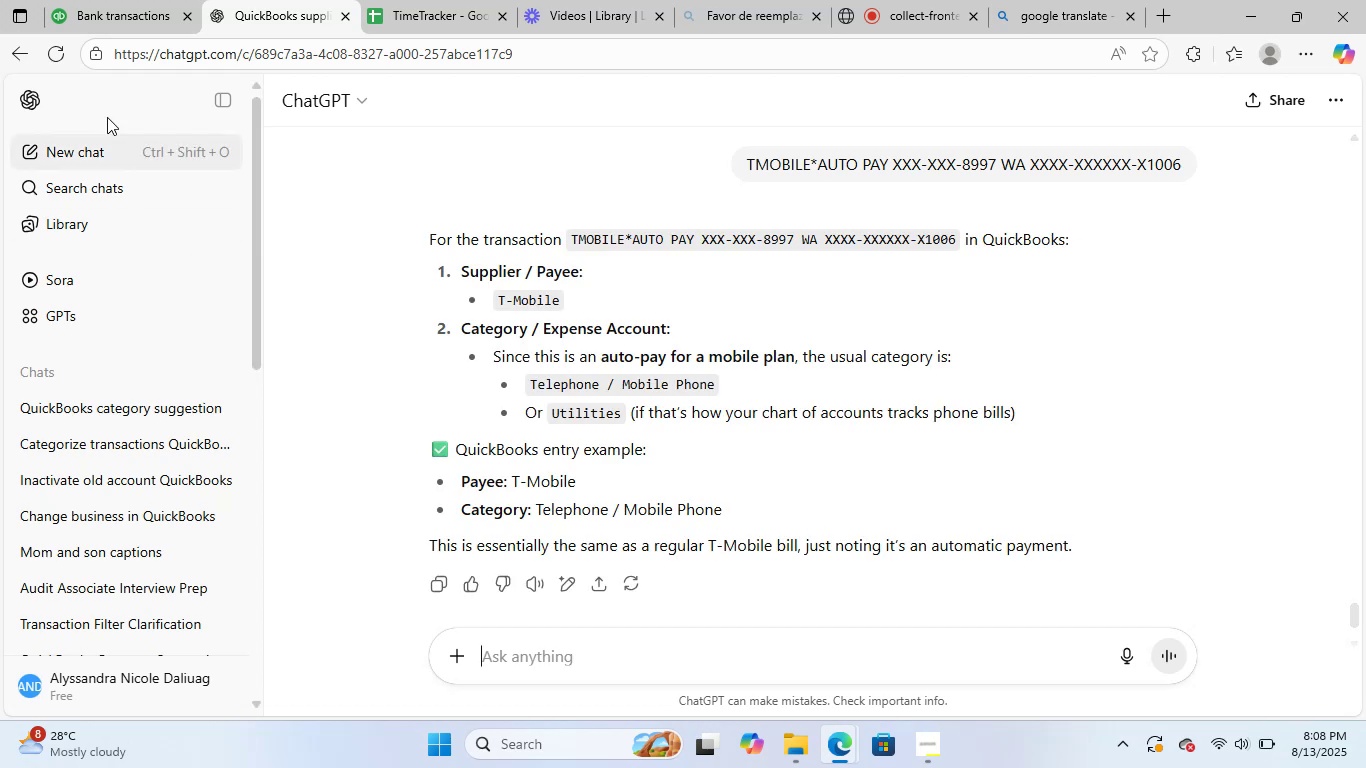 
left_click([101, 0])
 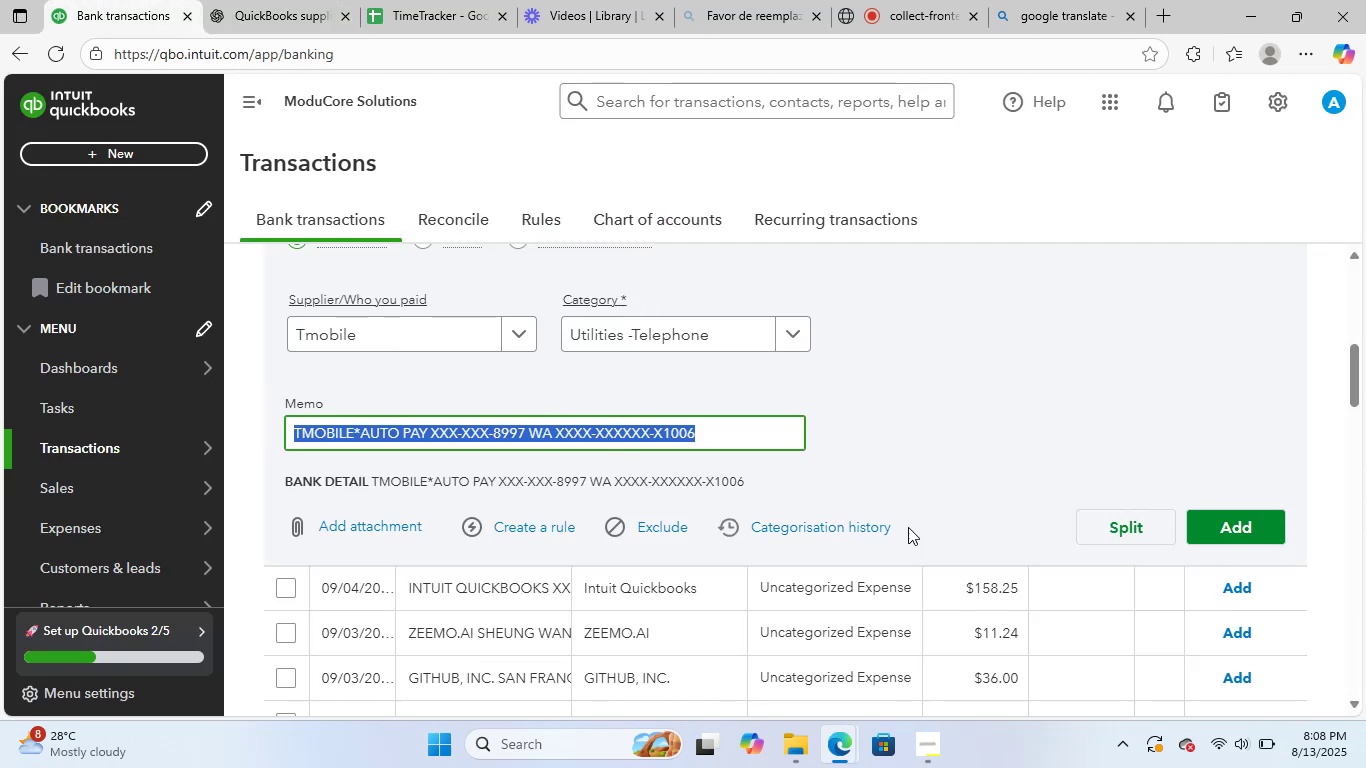 
left_click([956, 444])
 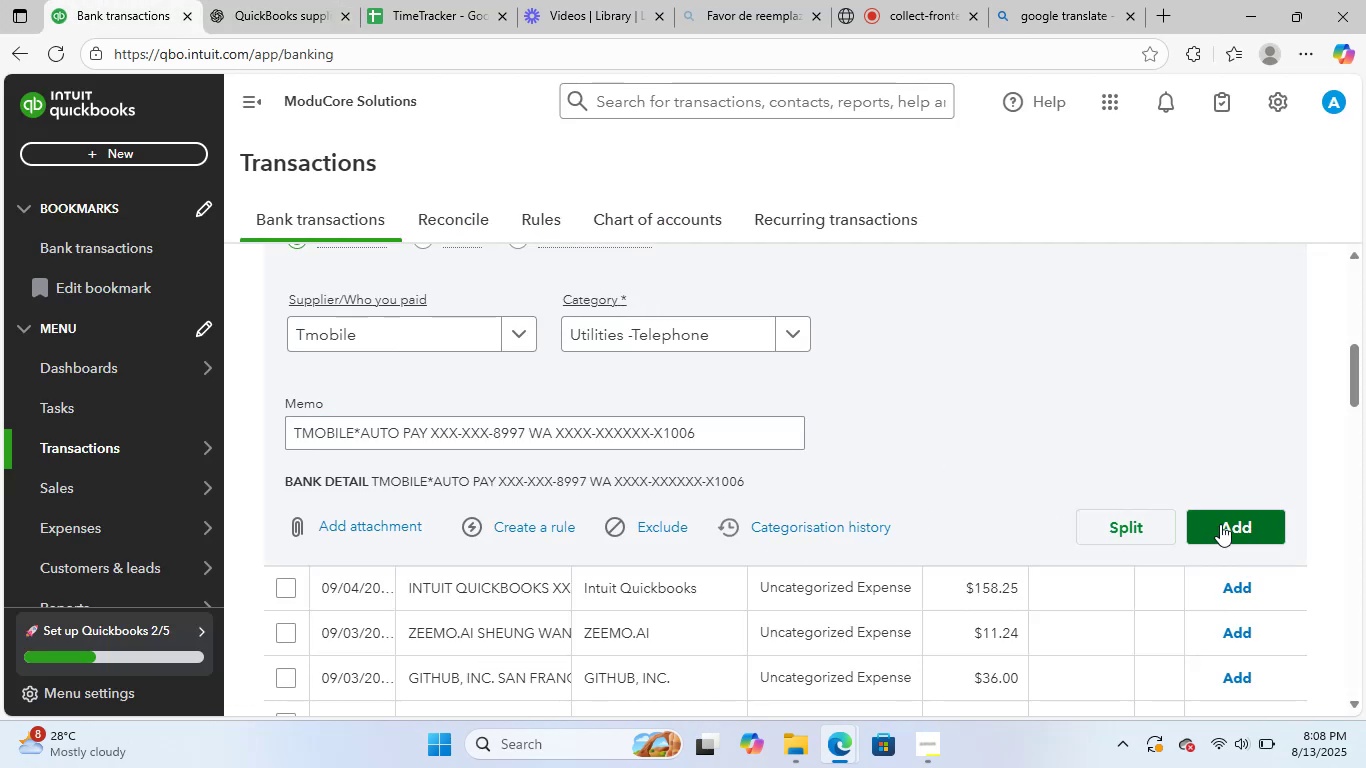 
left_click([1235, 526])
 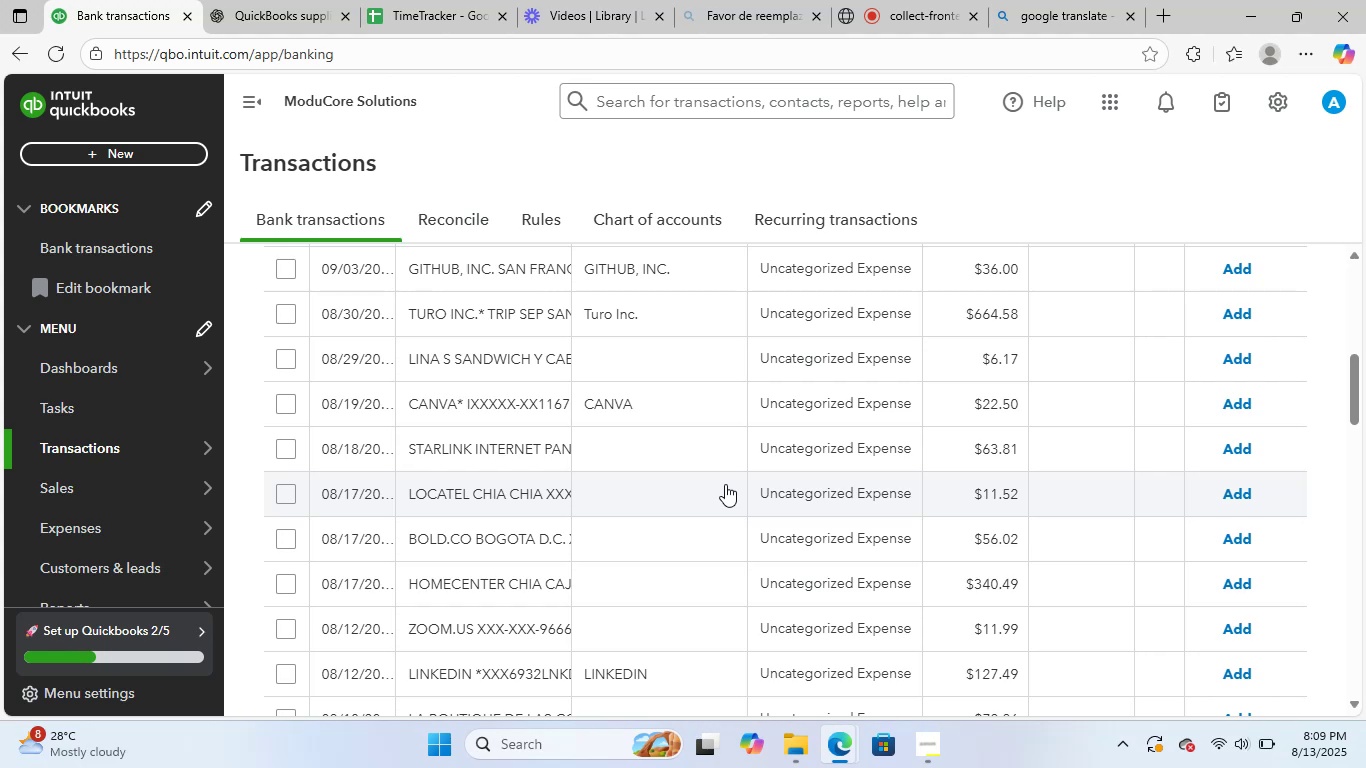 
wait(66.64)
 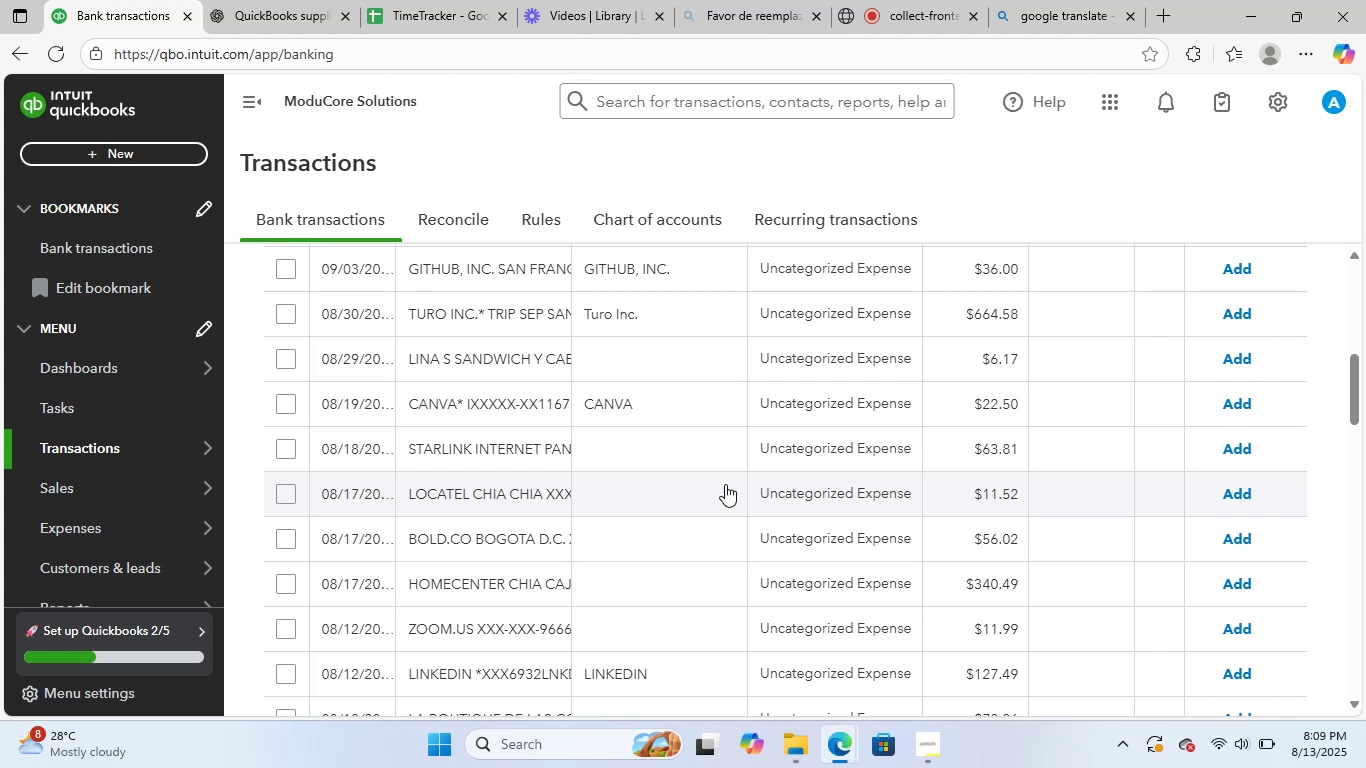 
scroll: coordinate [737, 377], scroll_direction: up, amount: 2.0
 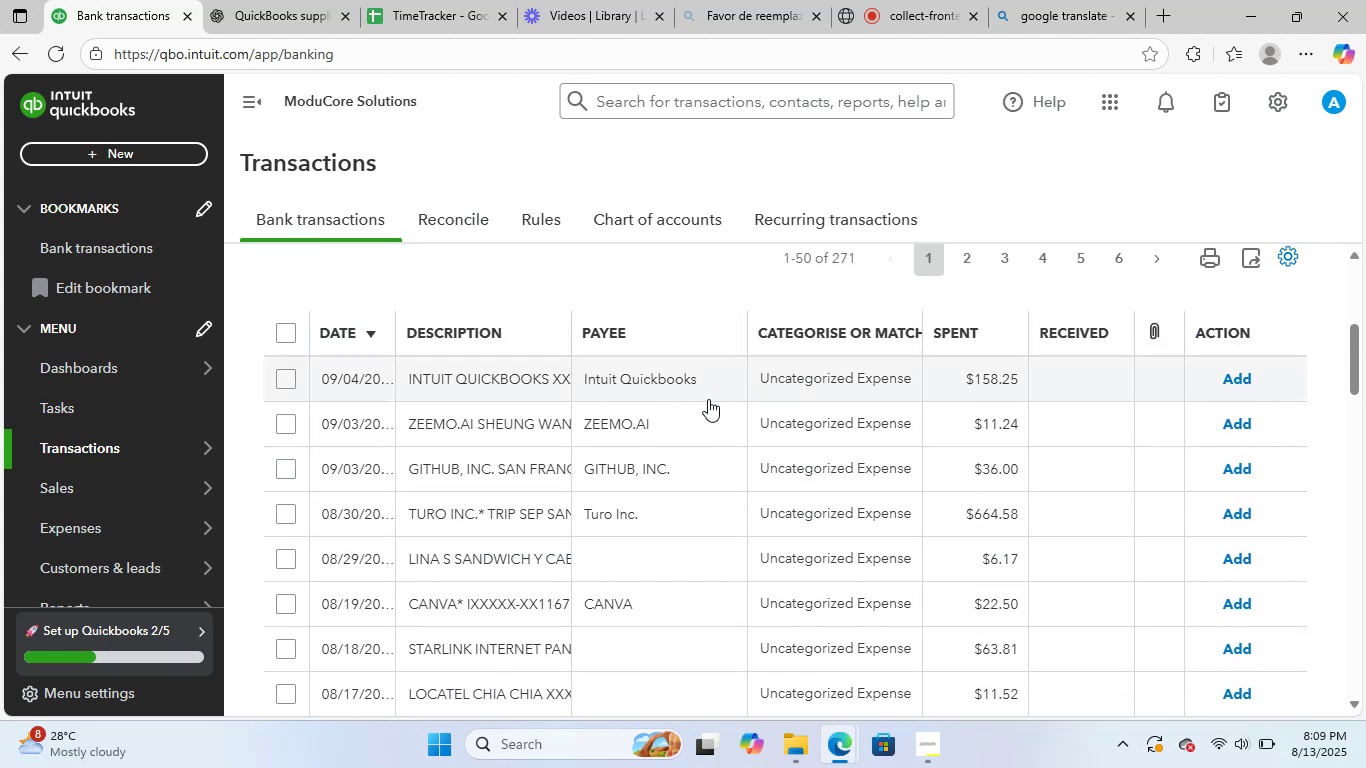 
left_click([721, 391])
 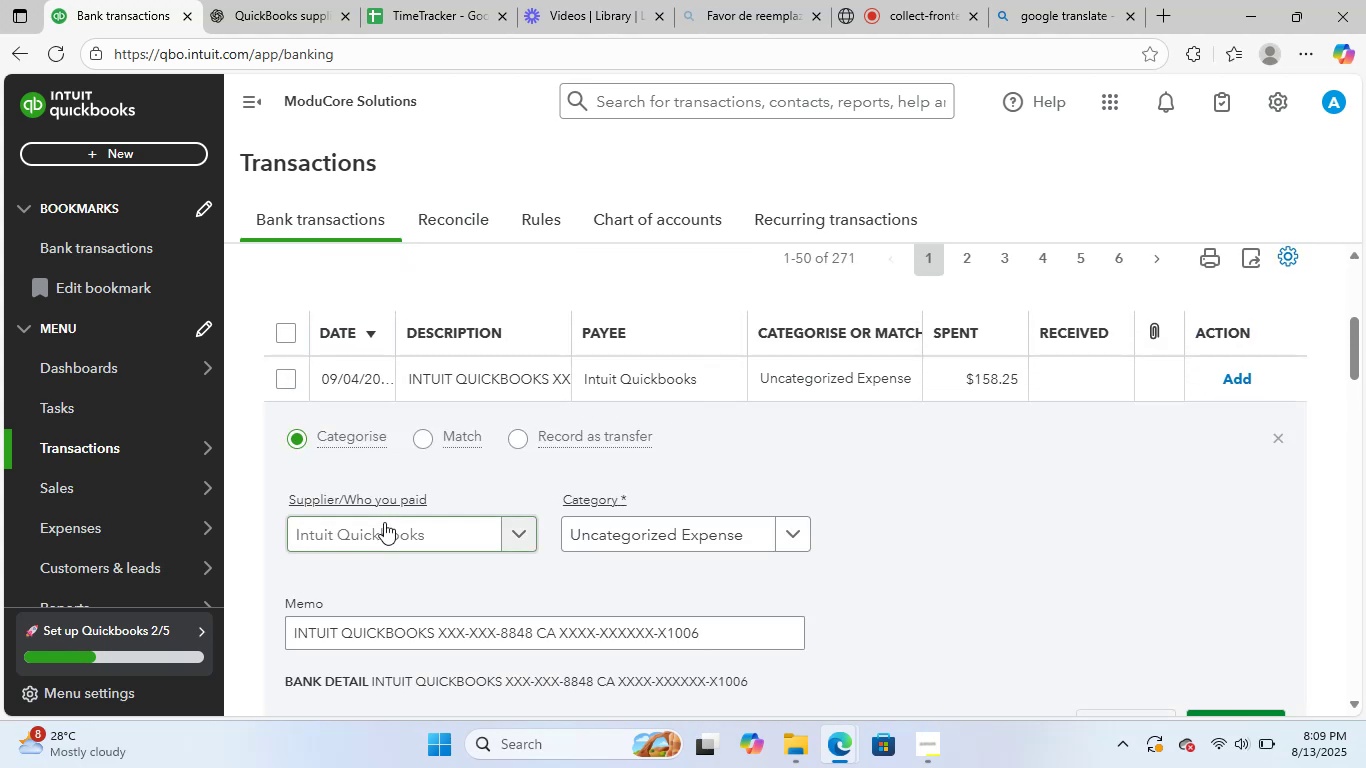 
left_click([674, 522])
 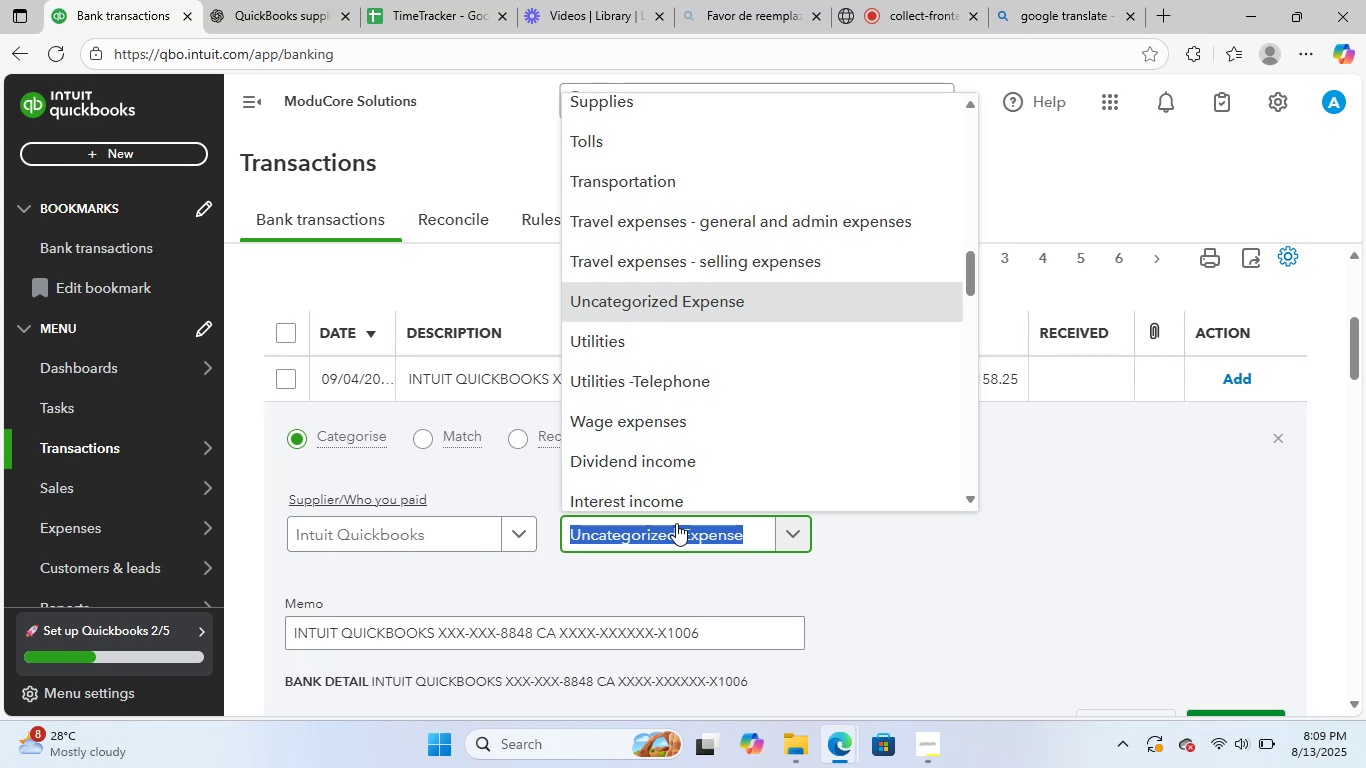 
type(sp)
key(Backspace)
type(oft)
 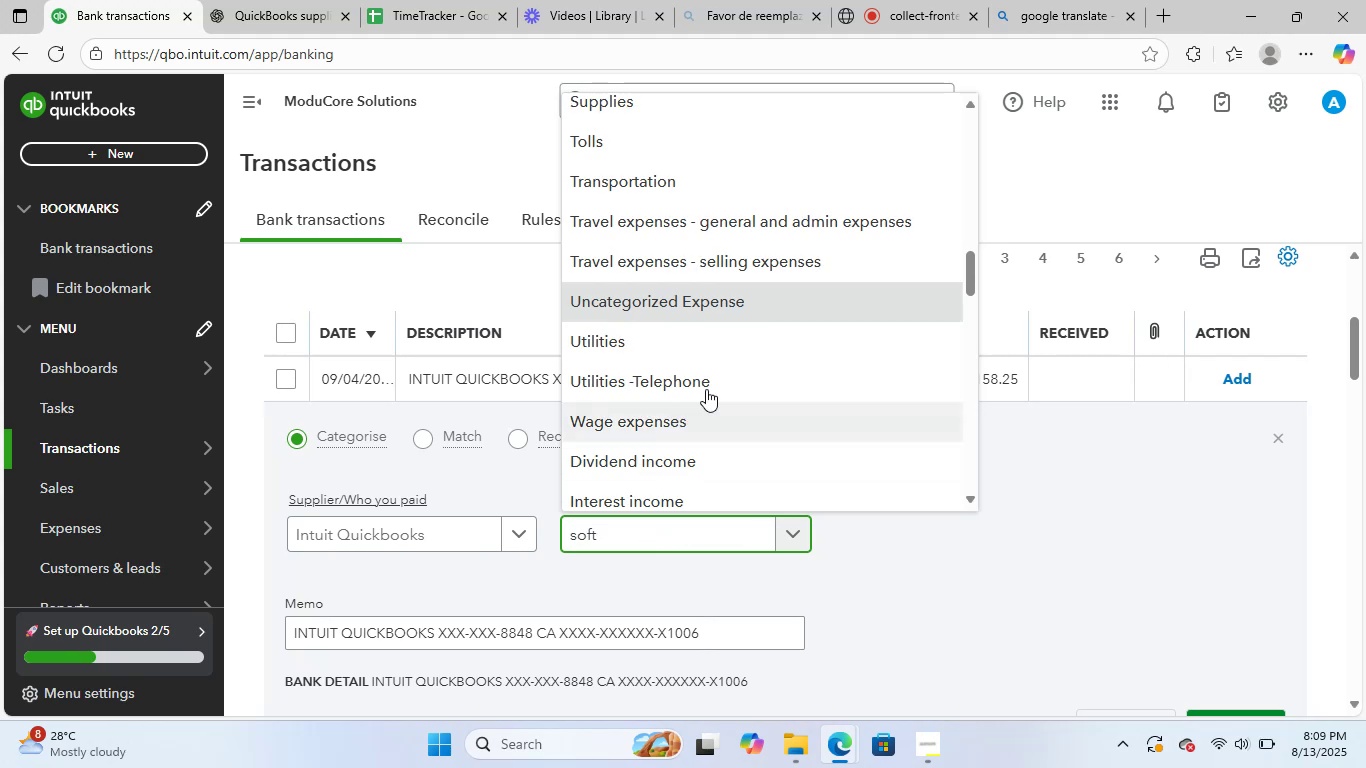 
scroll: coordinate [716, 301], scroll_direction: up, amount: 2.0
 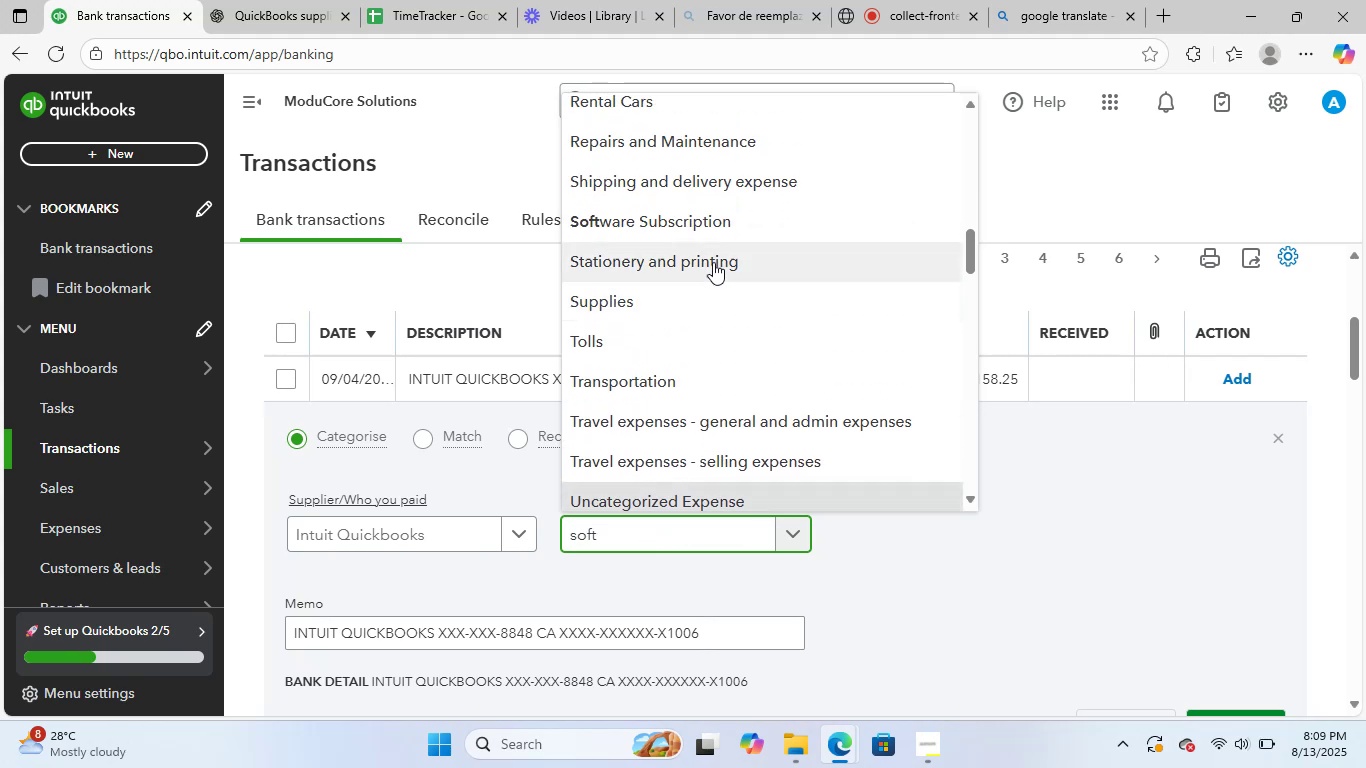 
left_click([725, 225])
 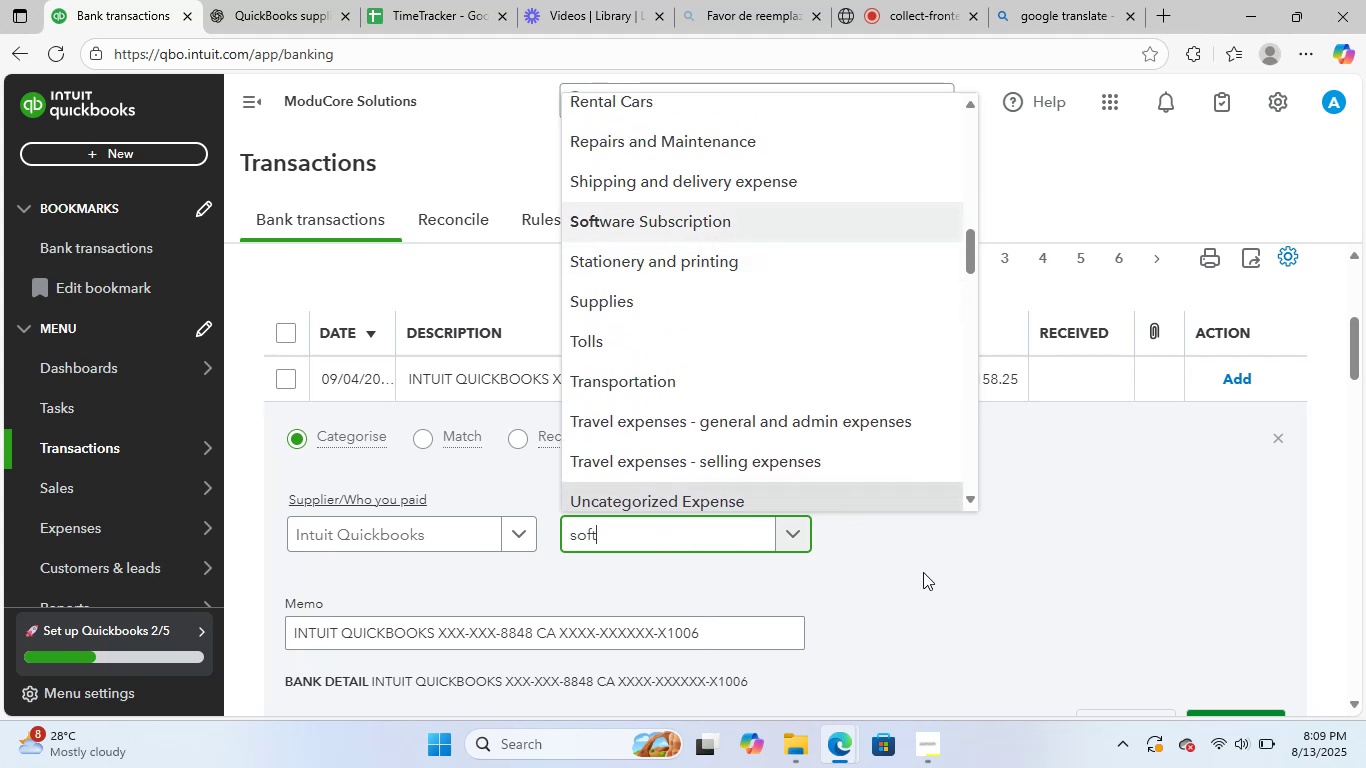 
scroll: coordinate [923, 572], scroll_direction: down, amount: 2.0
 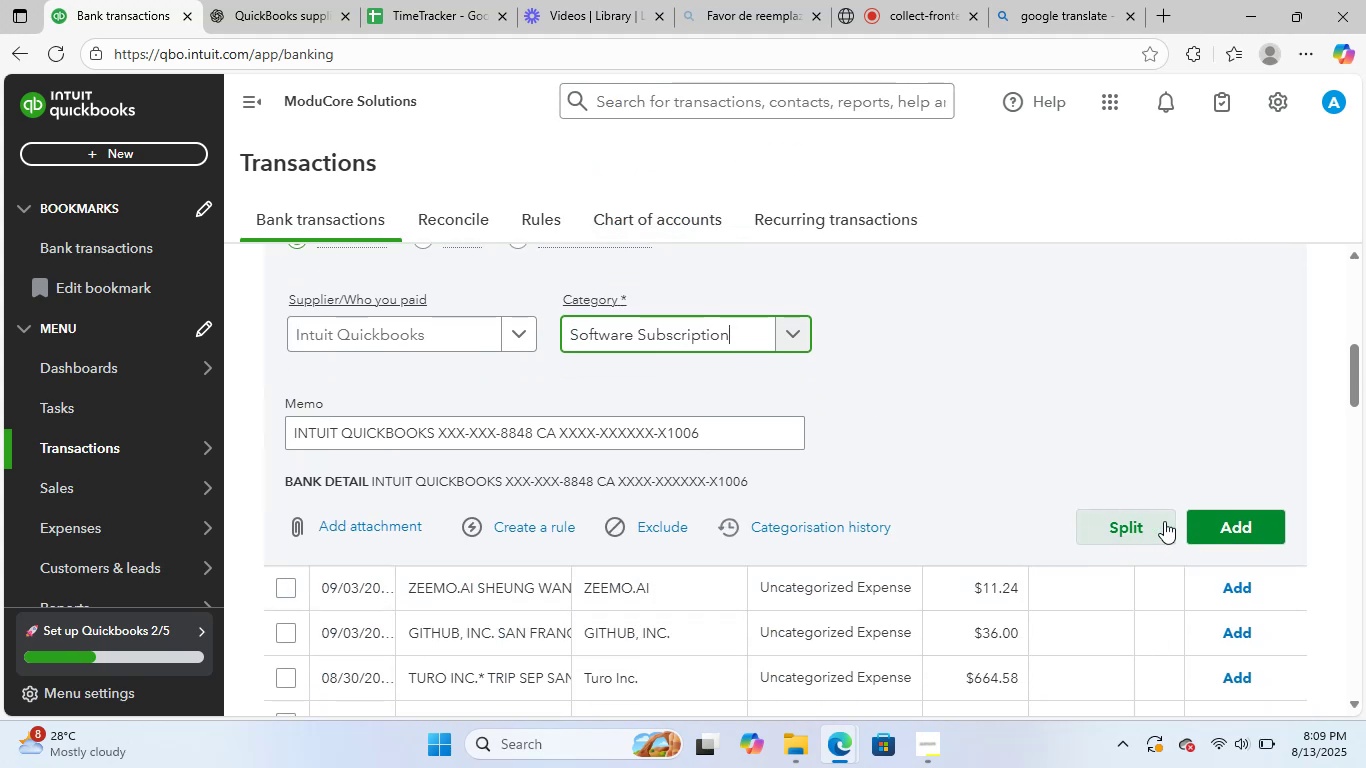 
left_click([1218, 522])
 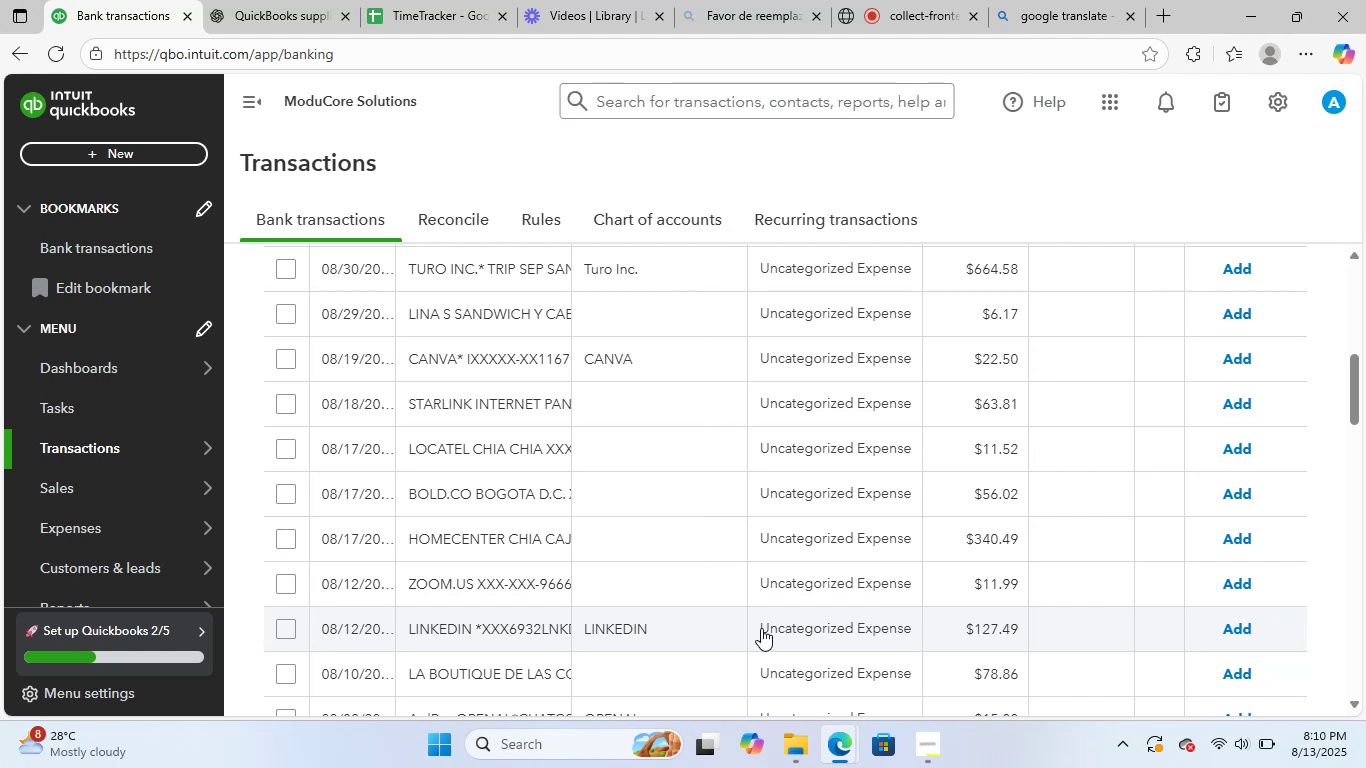 
wait(21.45)
 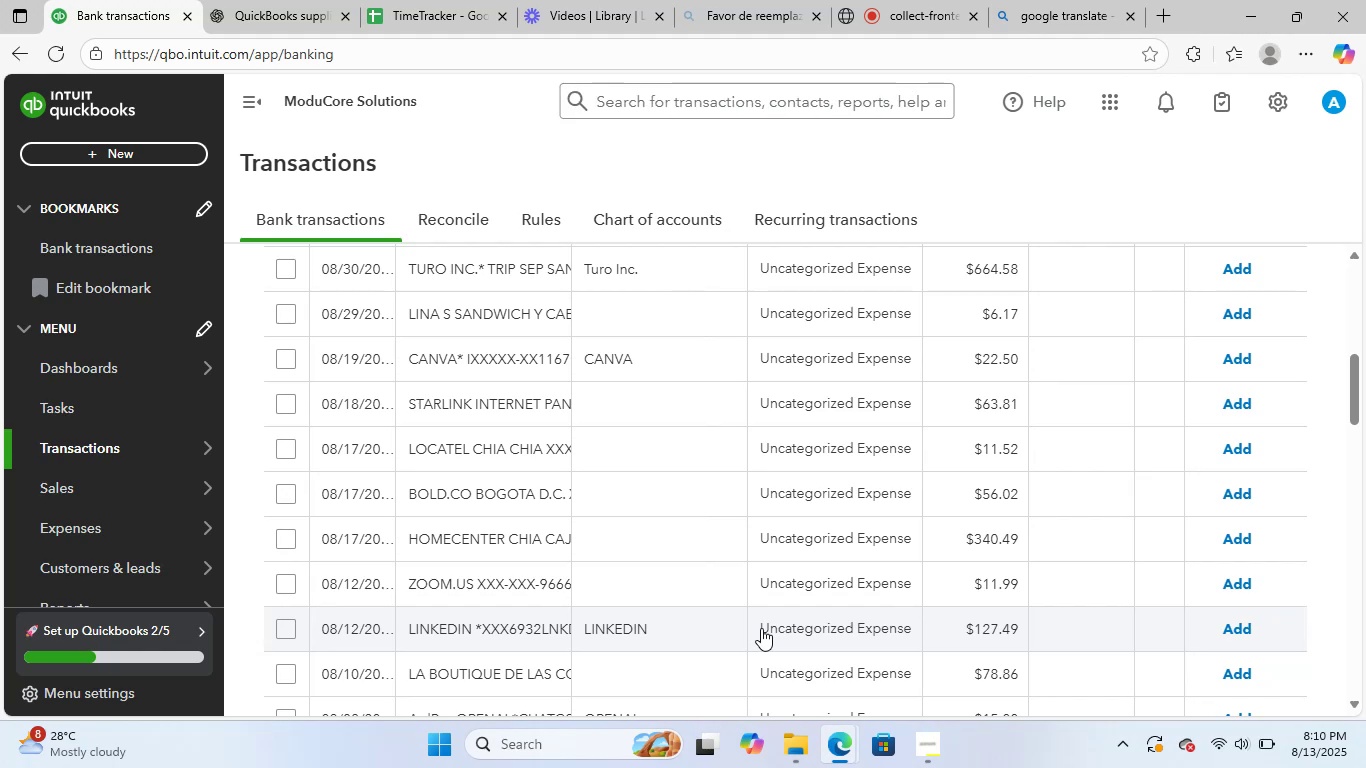 
scroll: coordinate [731, 365], scroll_direction: up, amount: 2.0
 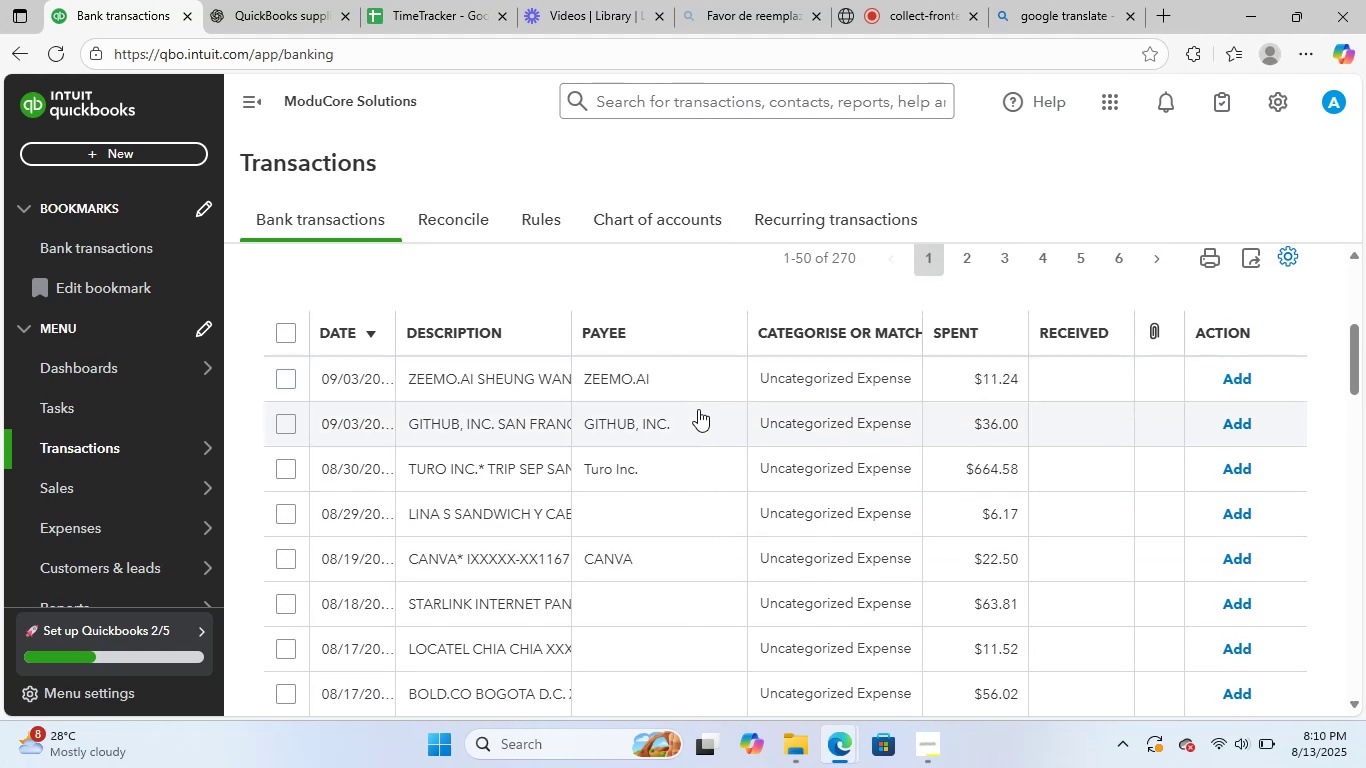 
left_click([689, 378])
 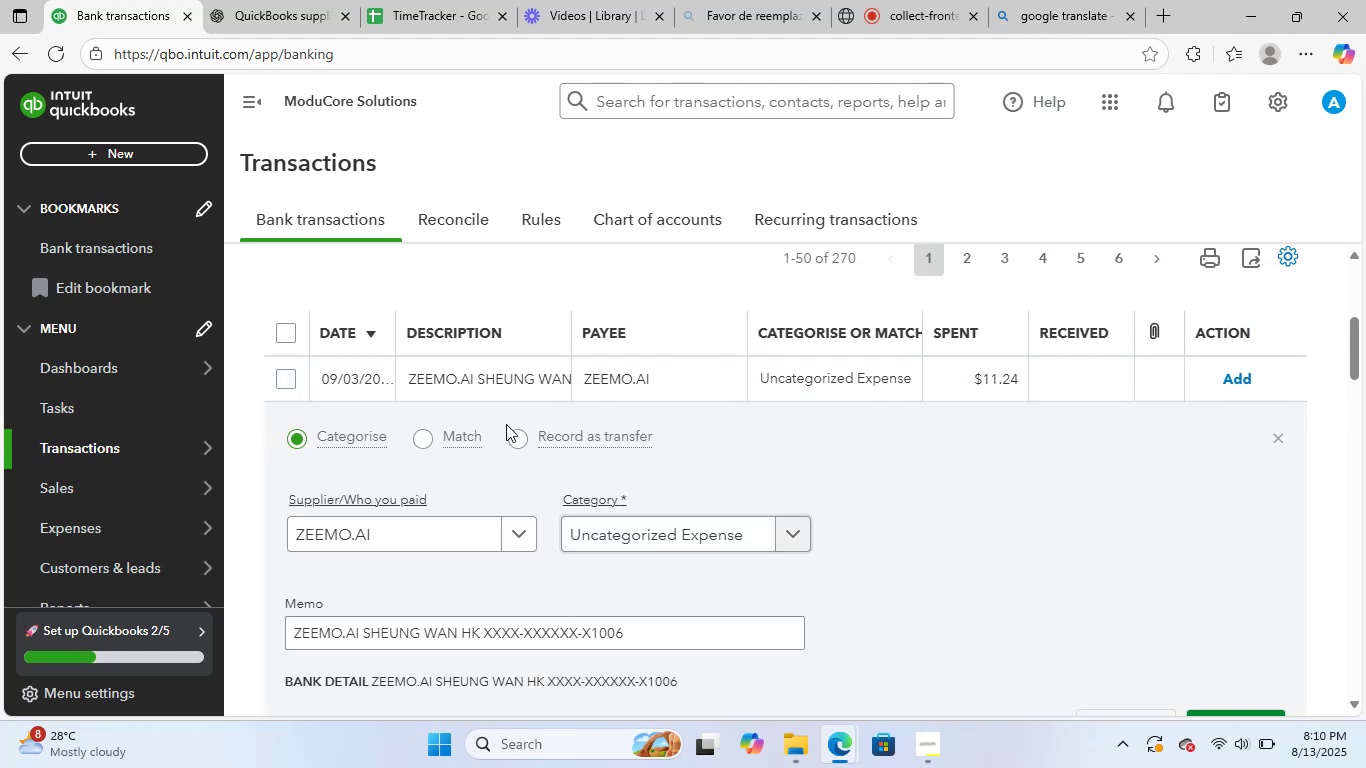 
left_click([288, 0])
 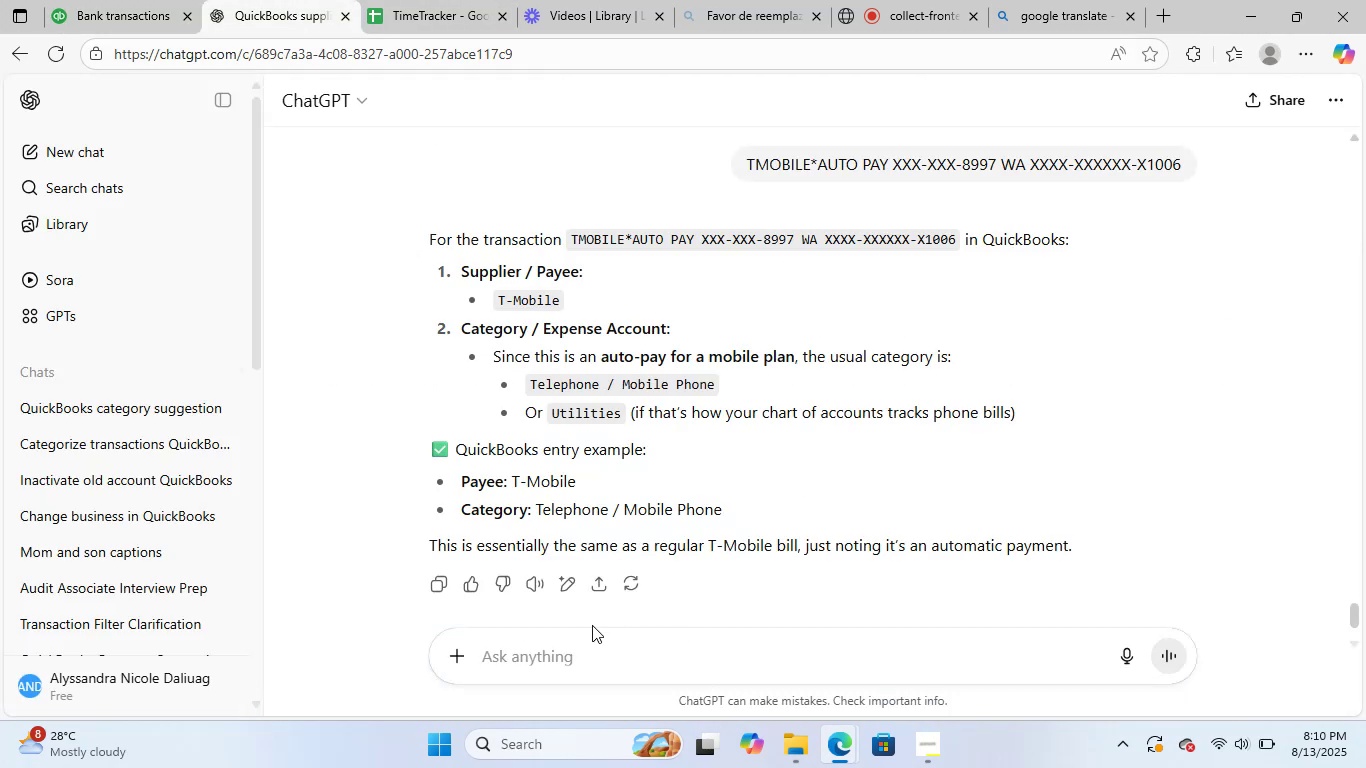 
left_click([581, 644])
 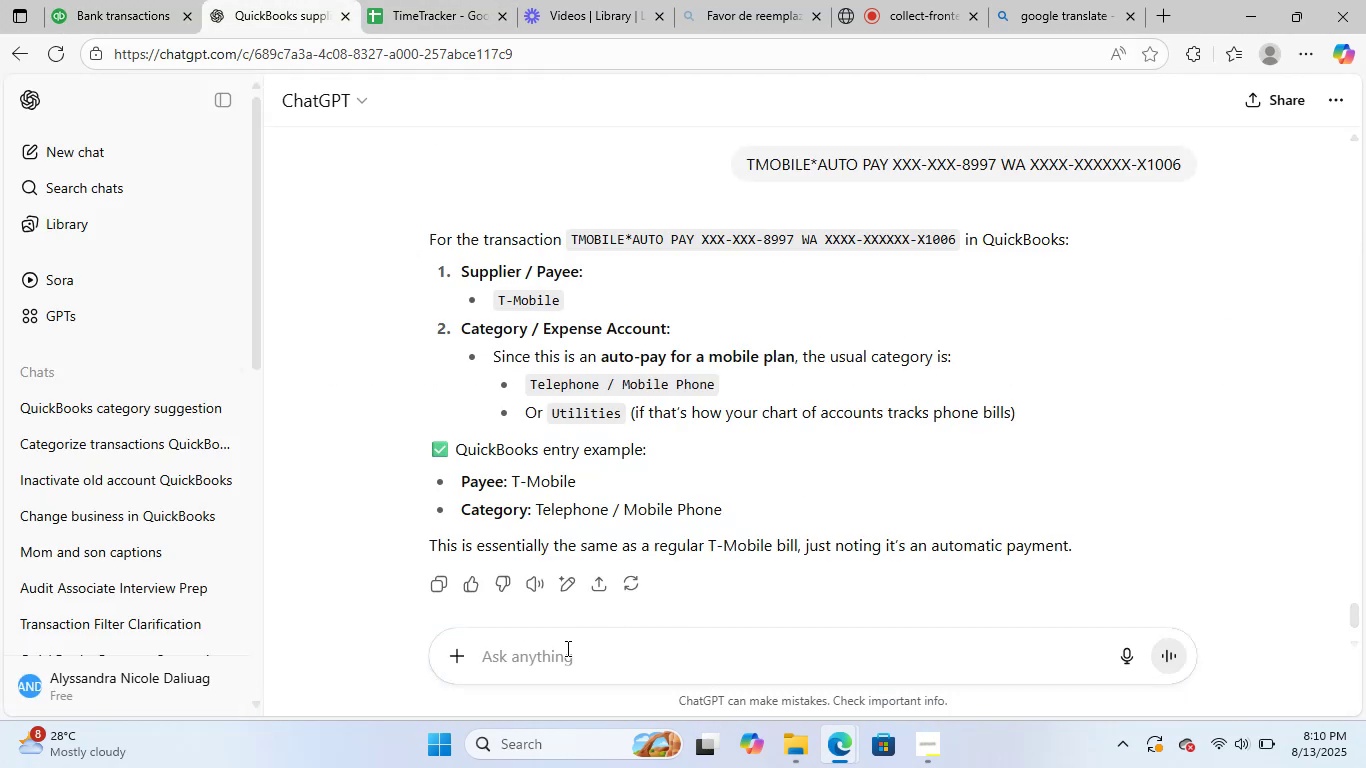 
type(what are the software subscription)
key(NumpadEnter)
 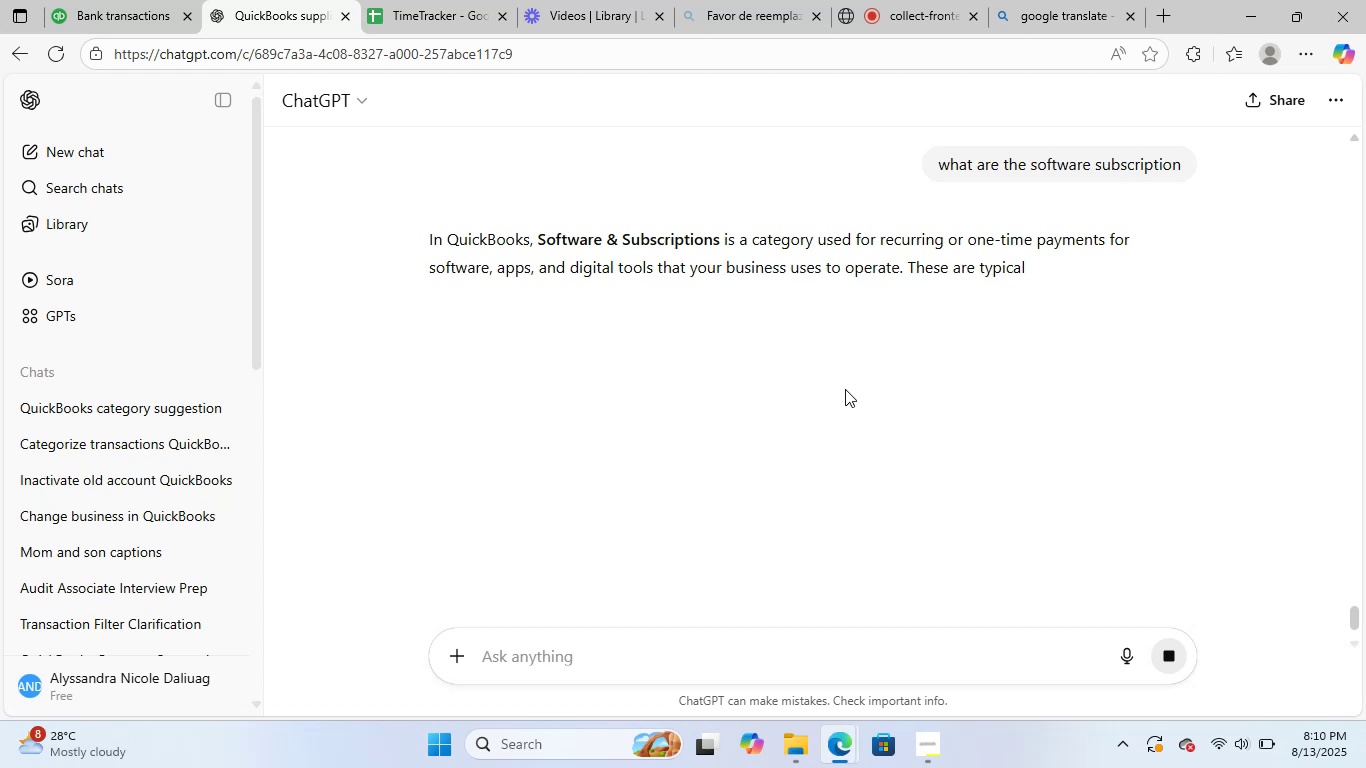 
wait(11.59)
 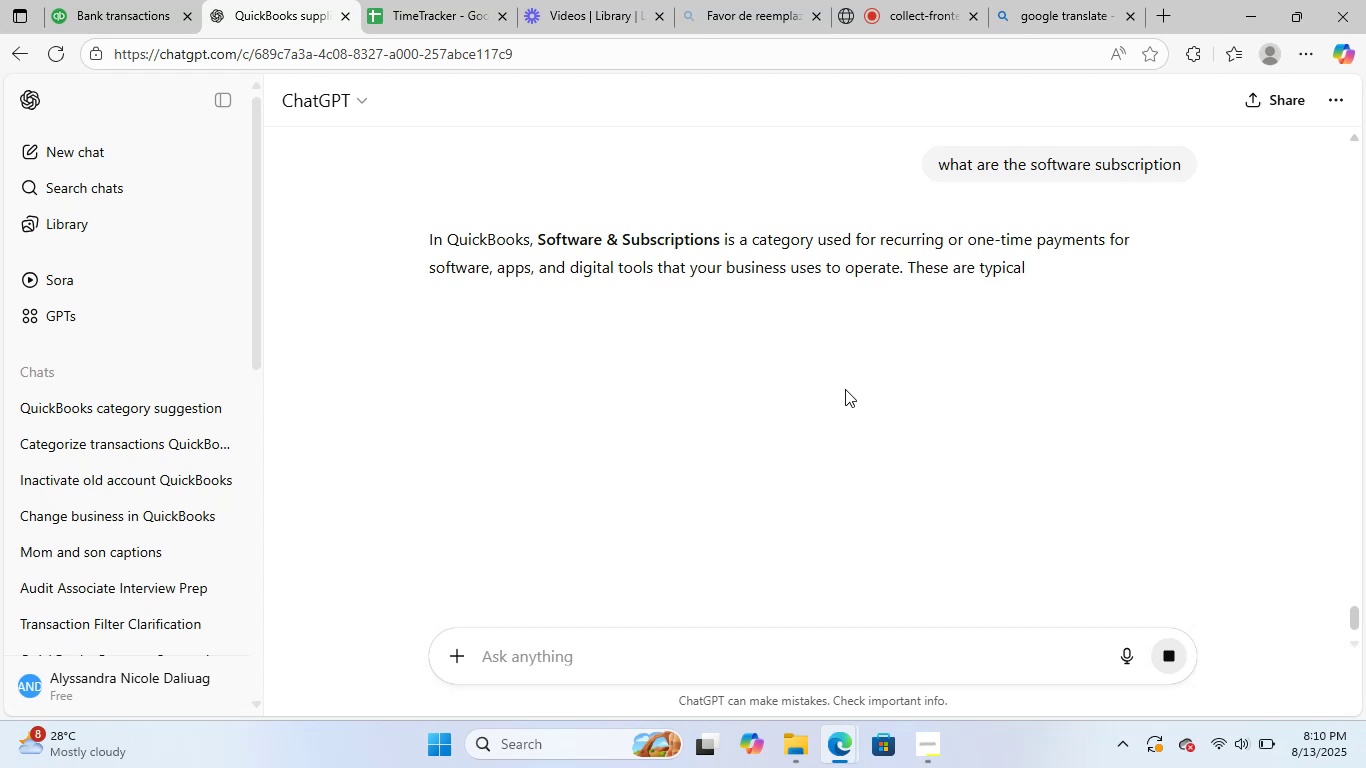 
scroll: coordinate [924, 447], scroll_direction: down, amount: 2.0
 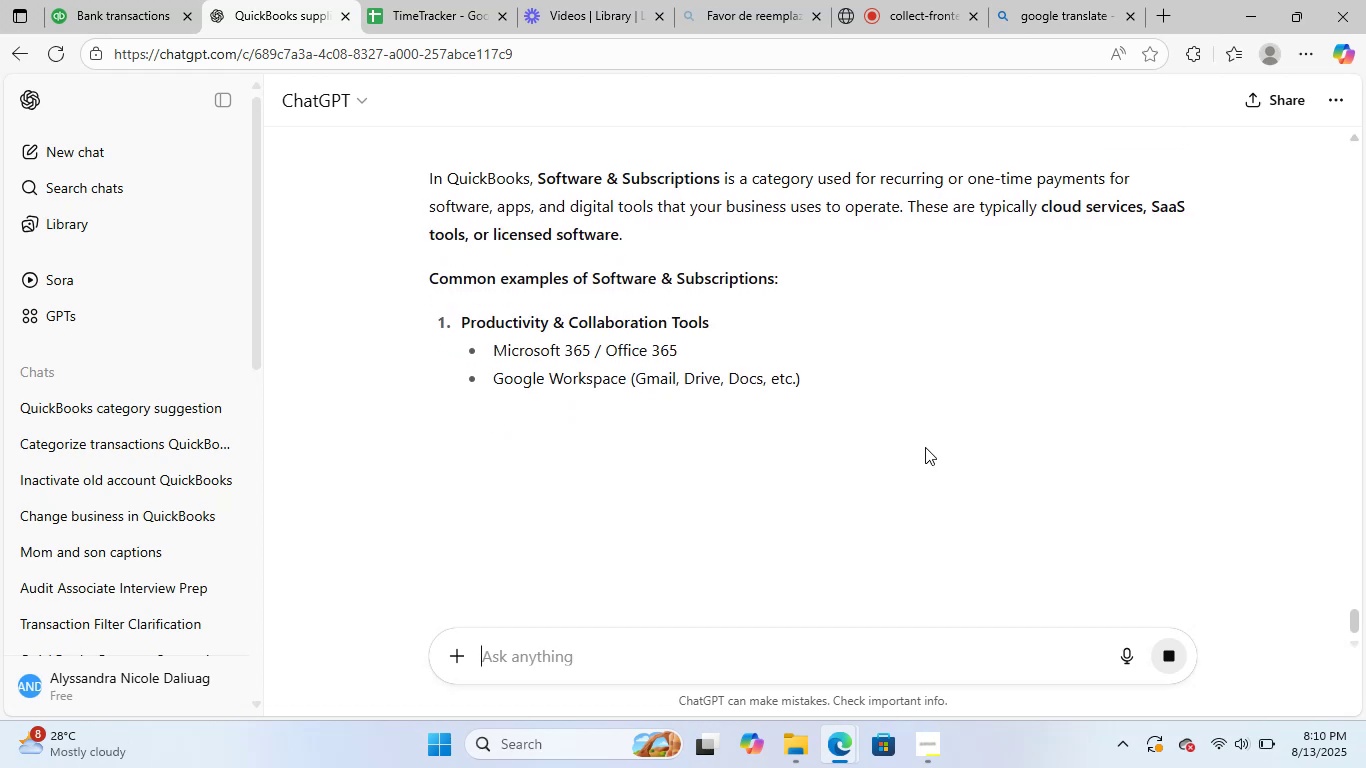 
scroll: coordinate [925, 447], scroll_direction: none, amount: 0.0
 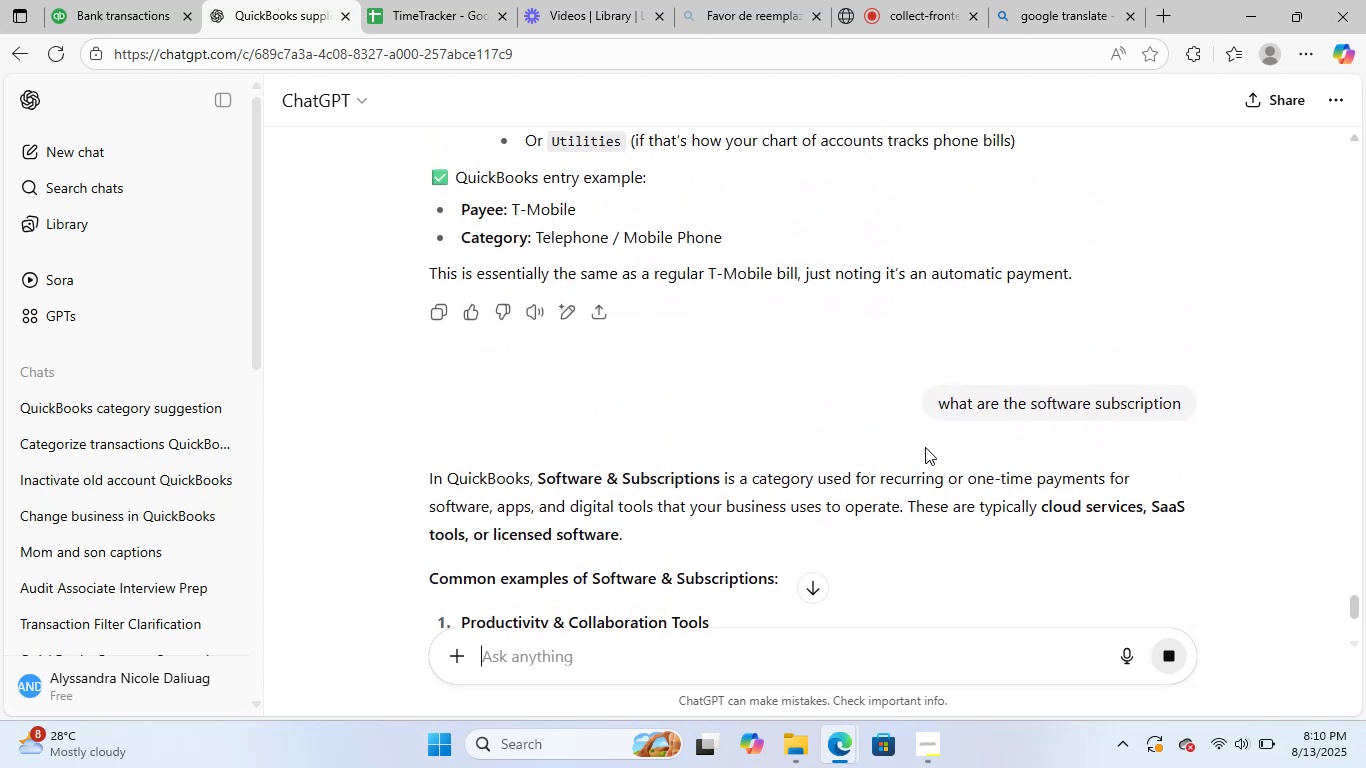 
scroll: coordinate [925, 447], scroll_direction: down, amount: 8.0
 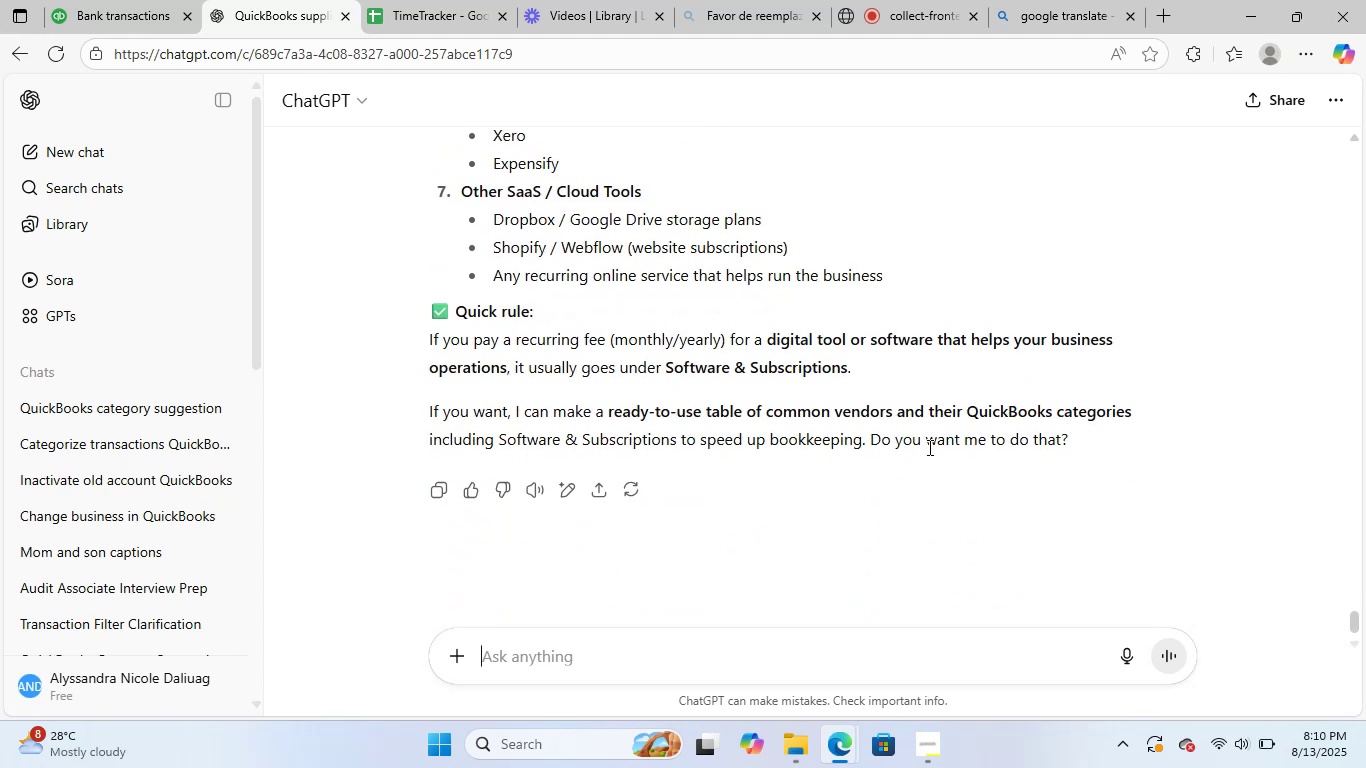 
left_click([148, 0])
 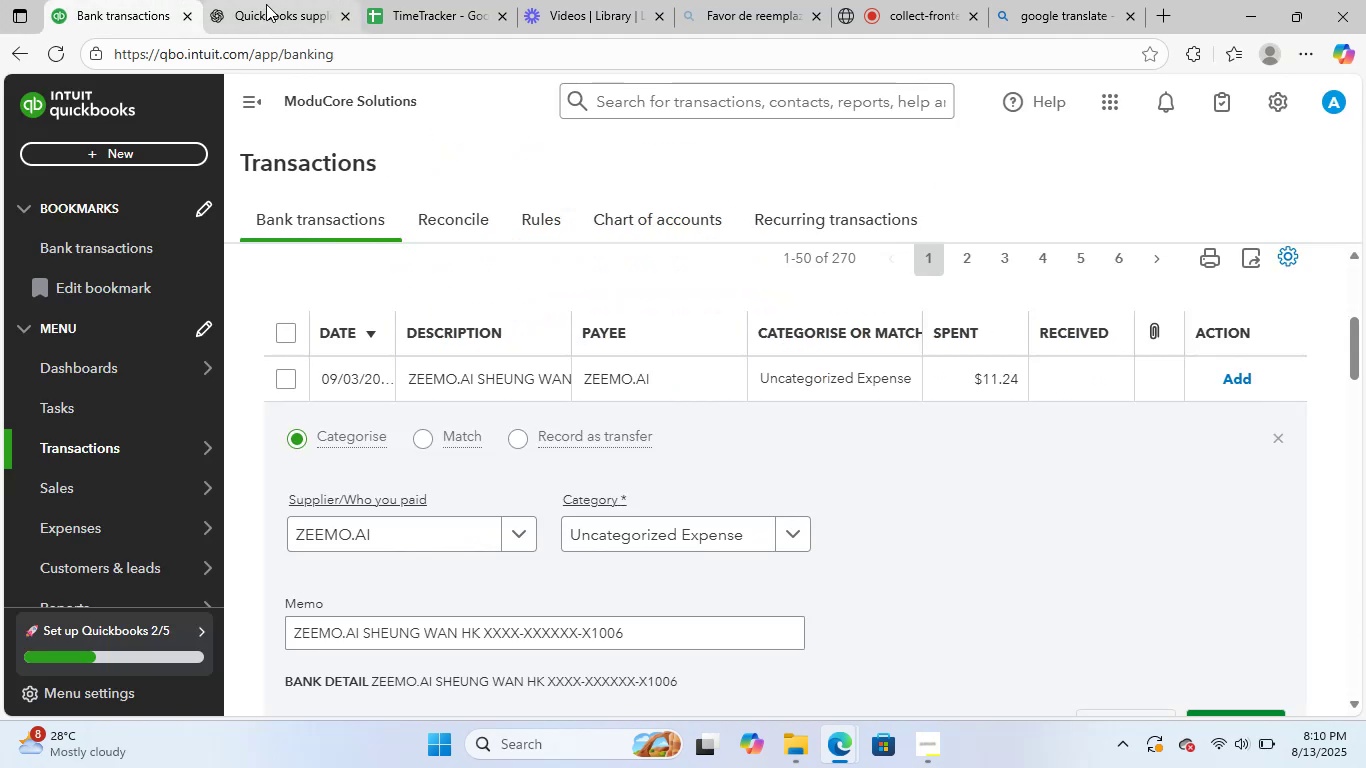 
left_click([267, 2])
 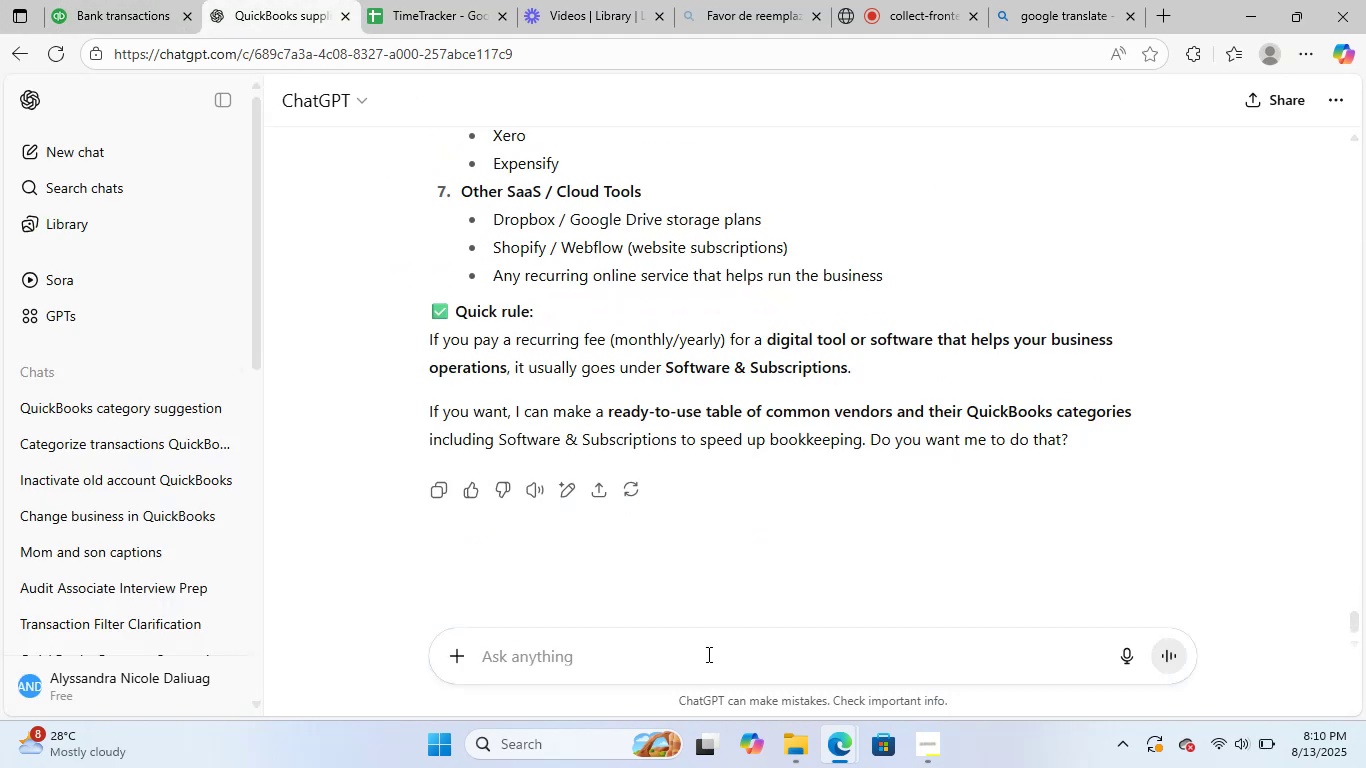 
type(zeemoi.ai)
key(NumpadEnter)
 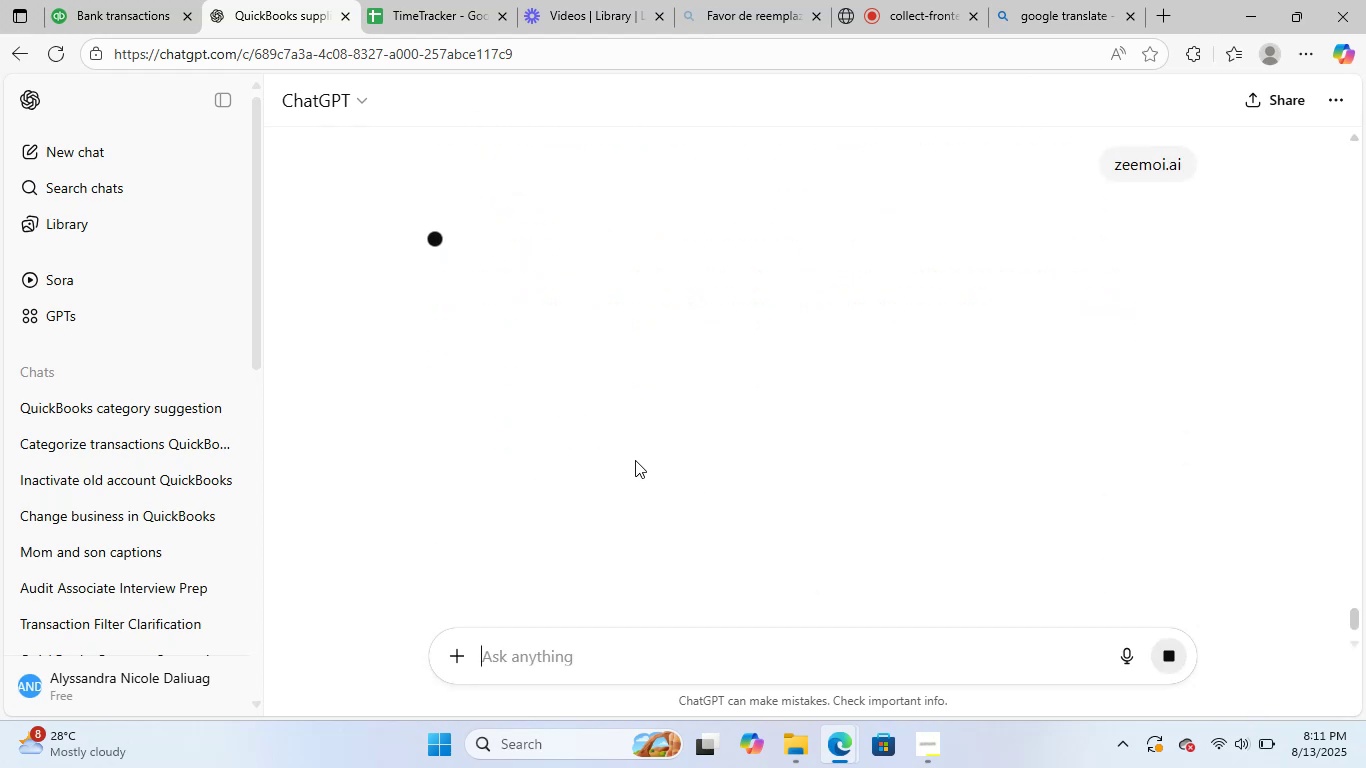 
wait(6.59)
 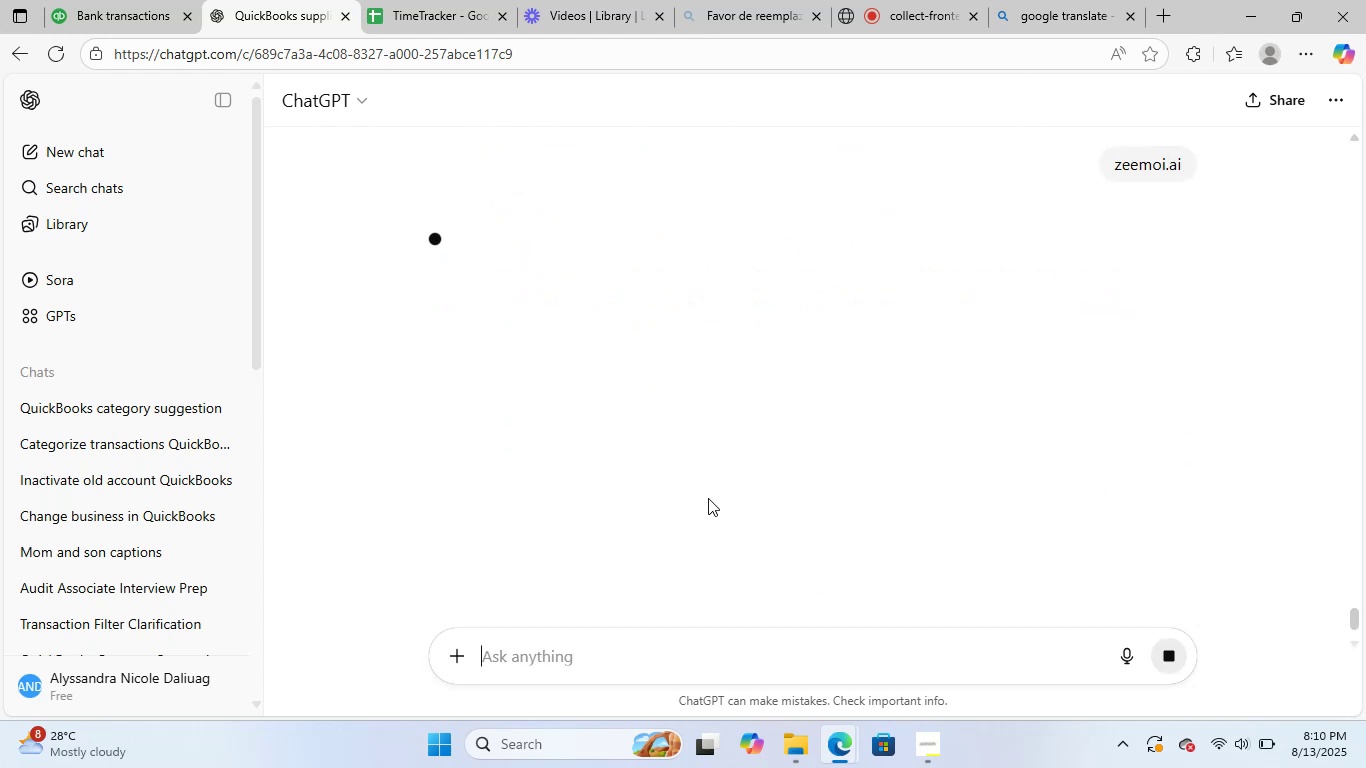 
left_click([104, 0])
 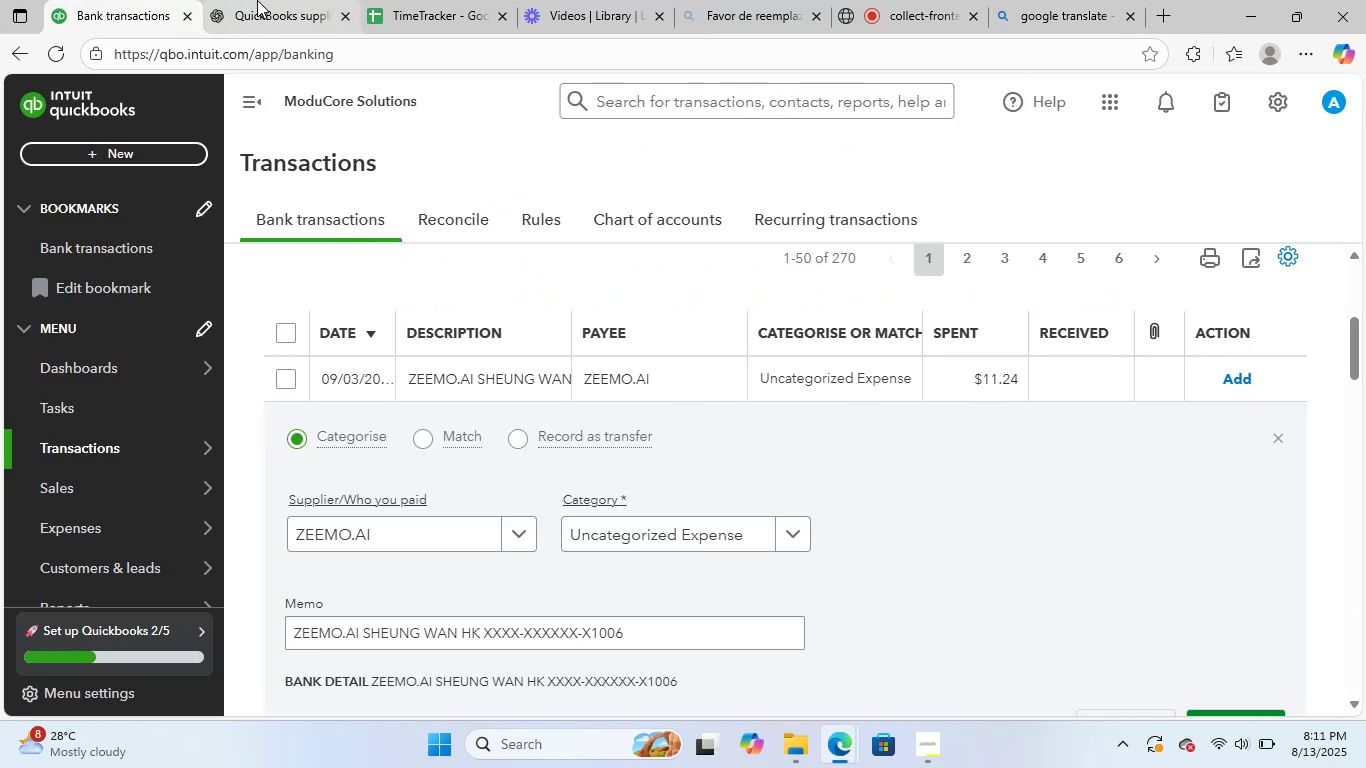 
left_click([257, 0])
 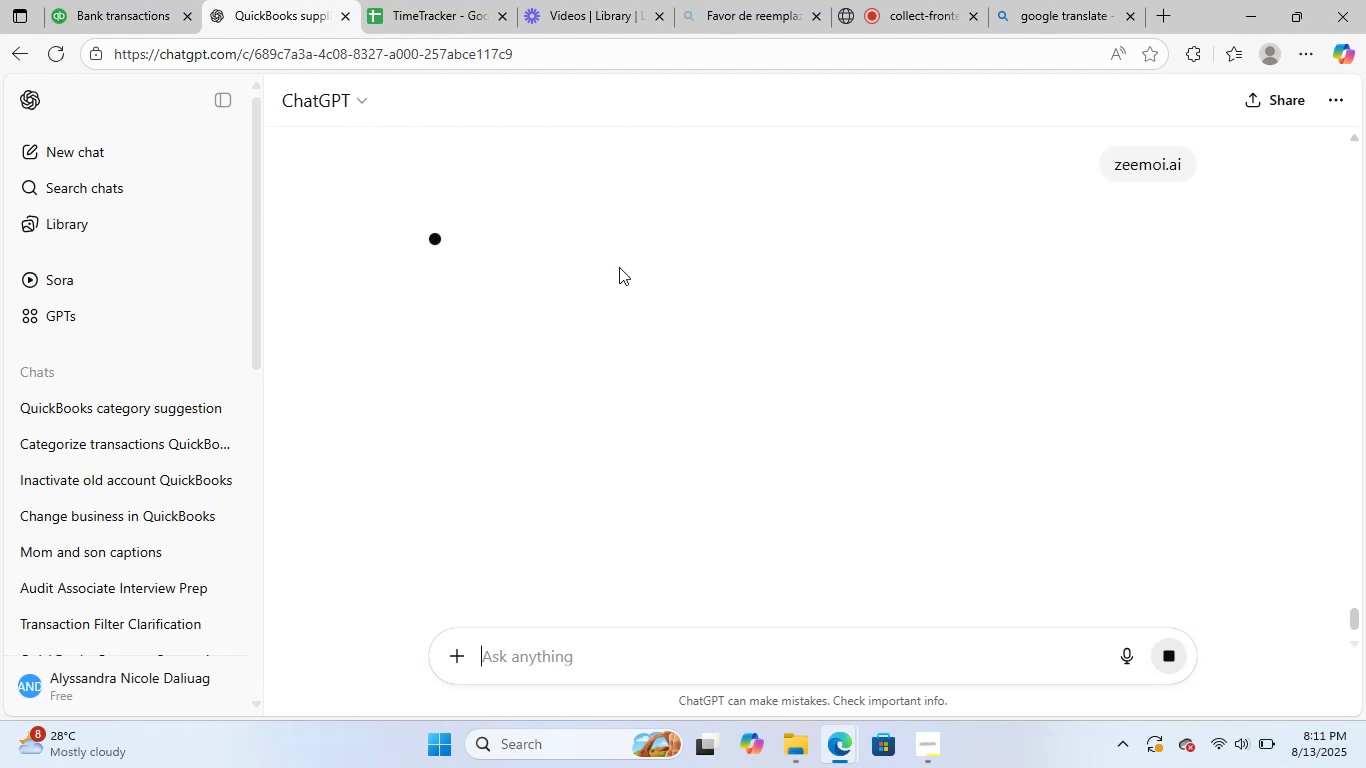 
scroll: coordinate [778, 351], scroll_direction: up, amount: 2.0
 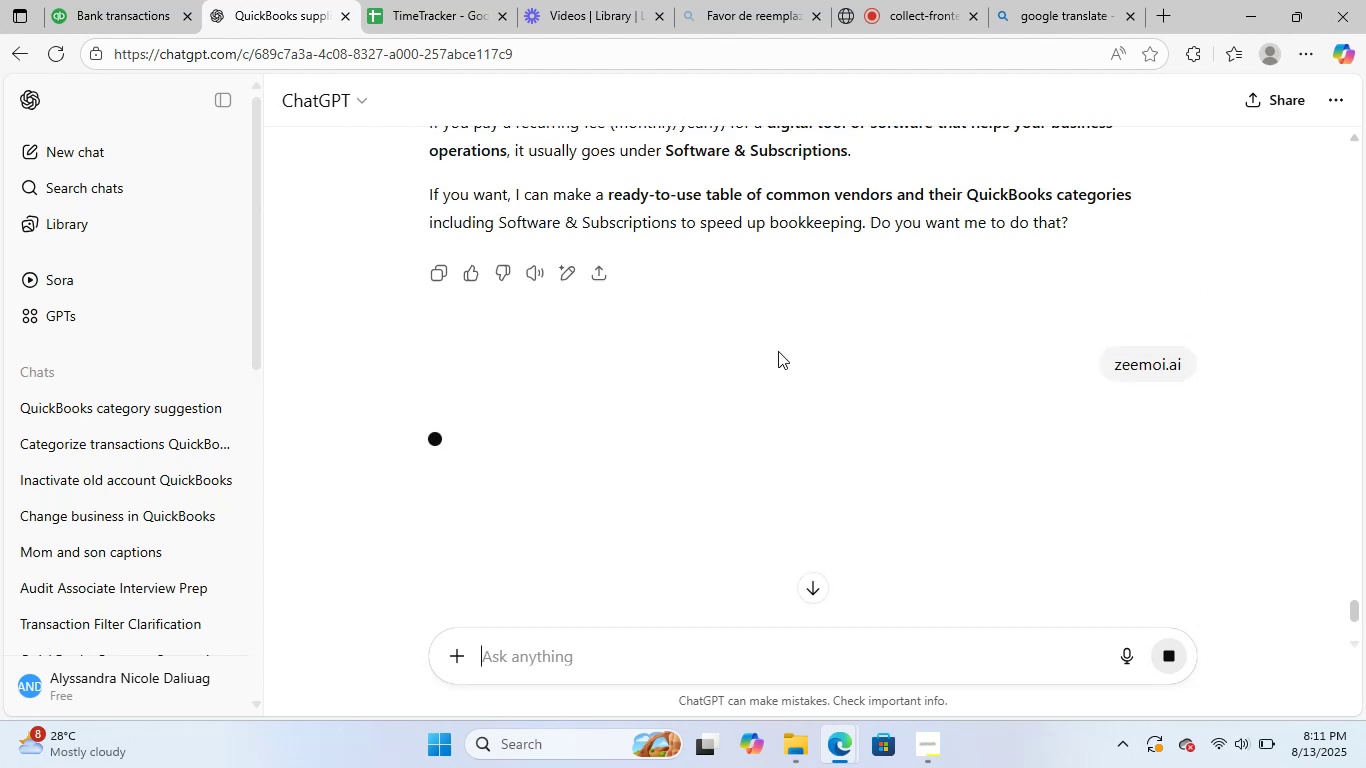 
scroll: coordinate [777, 351], scroll_direction: down, amount: 3.0
 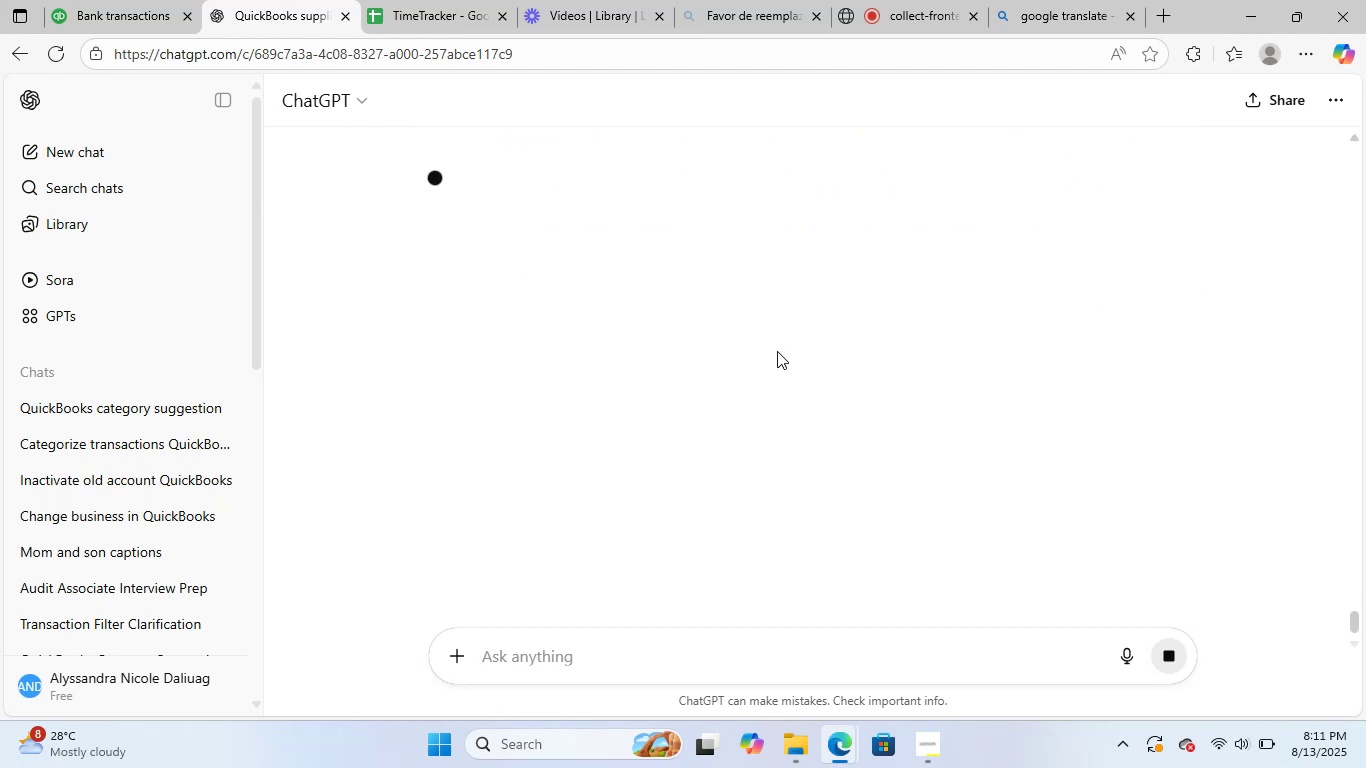 
scroll: coordinate [777, 351], scroll_direction: up, amount: 1.0
 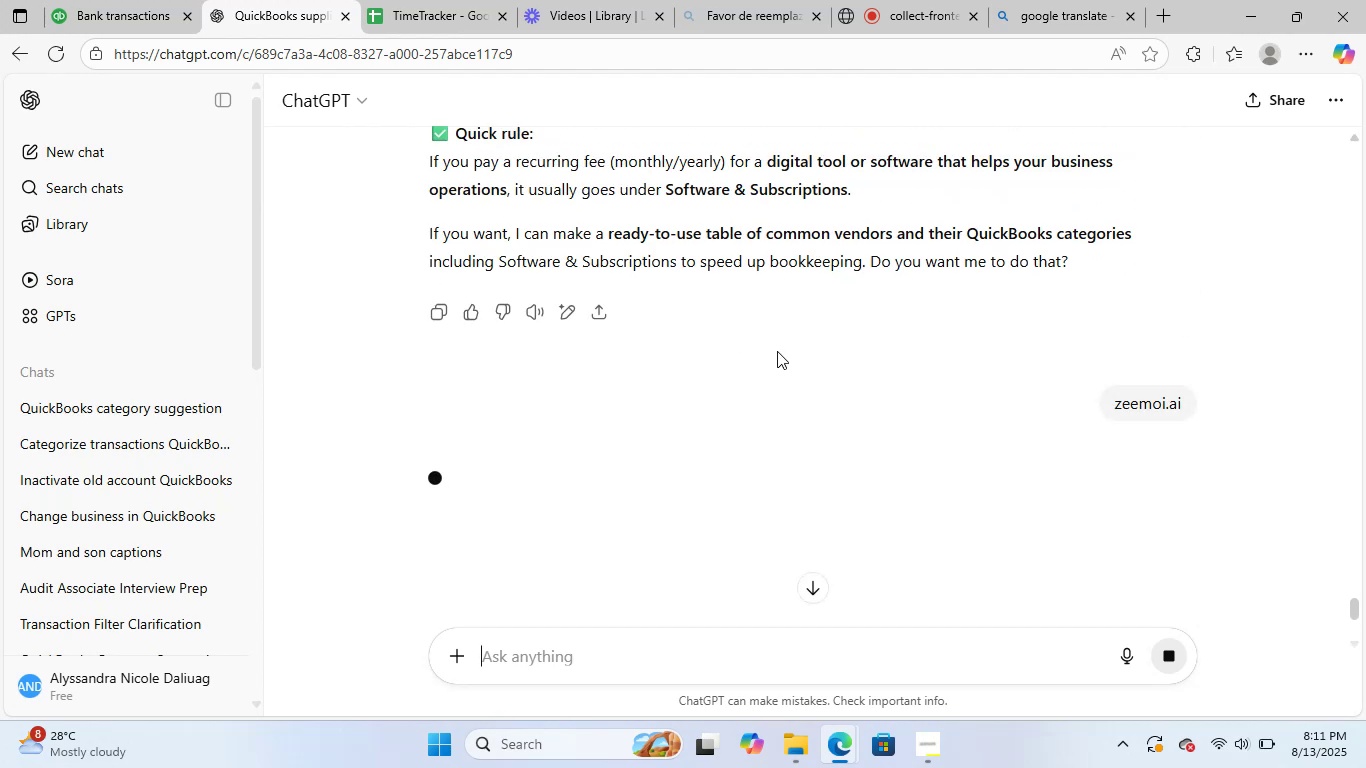 
scroll: coordinate [777, 351], scroll_direction: down, amount: 2.0
 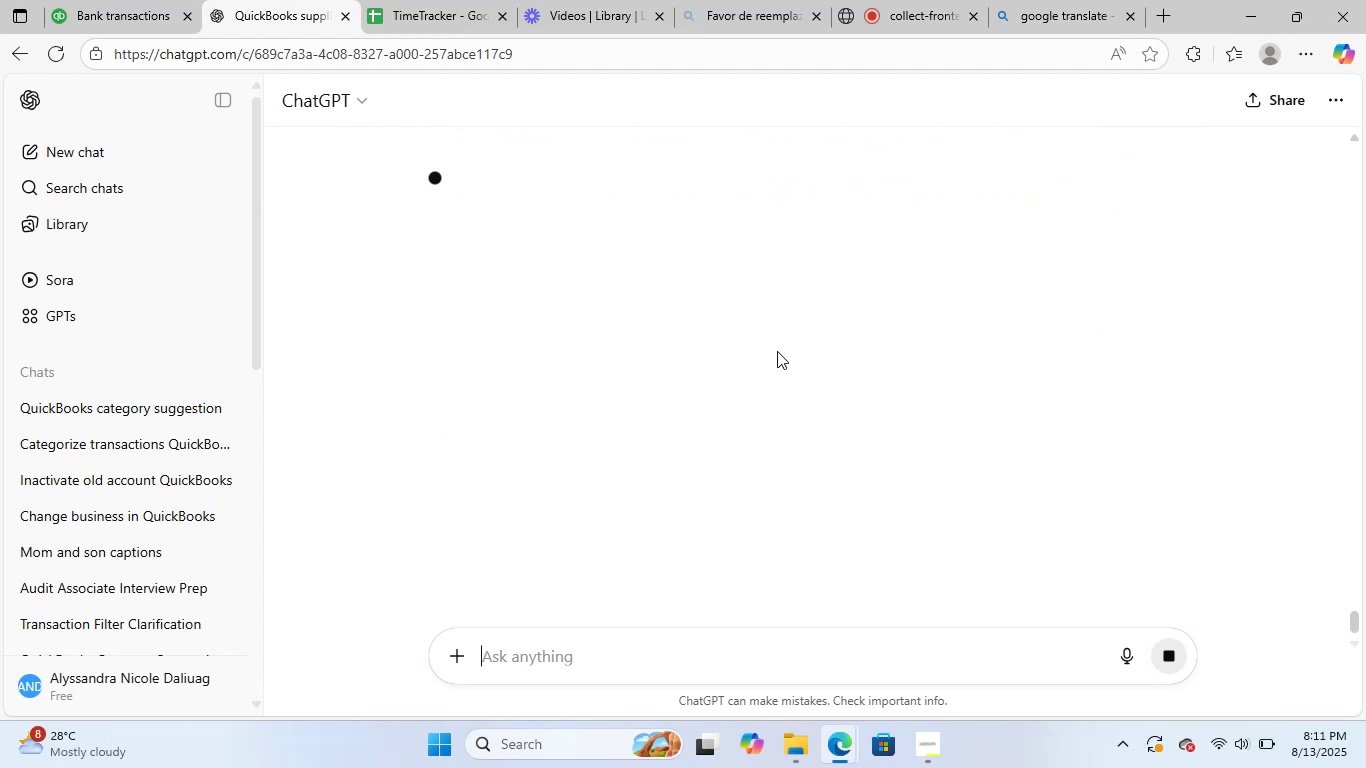 
scroll: coordinate [777, 351], scroll_direction: up, amount: 2.0
 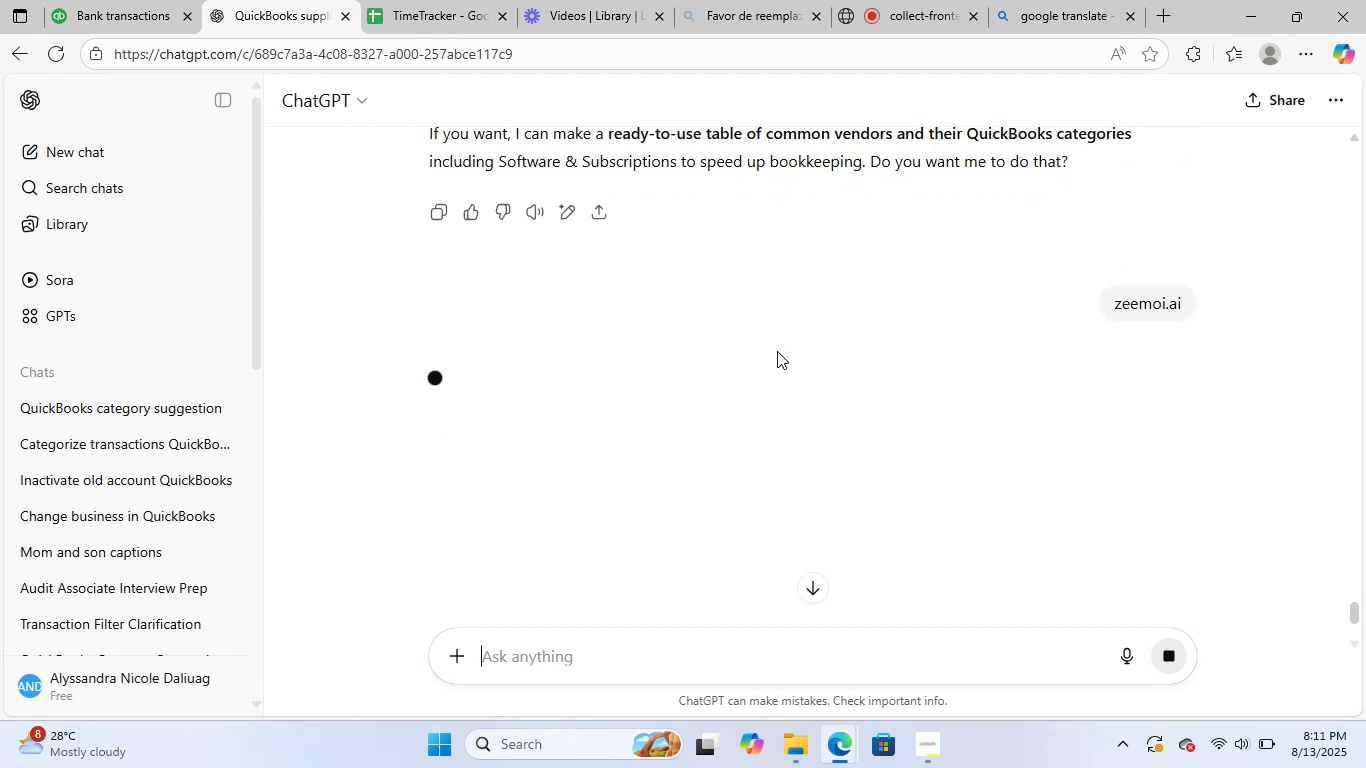 
scroll: coordinate [777, 351], scroll_direction: down, amount: 5.0
 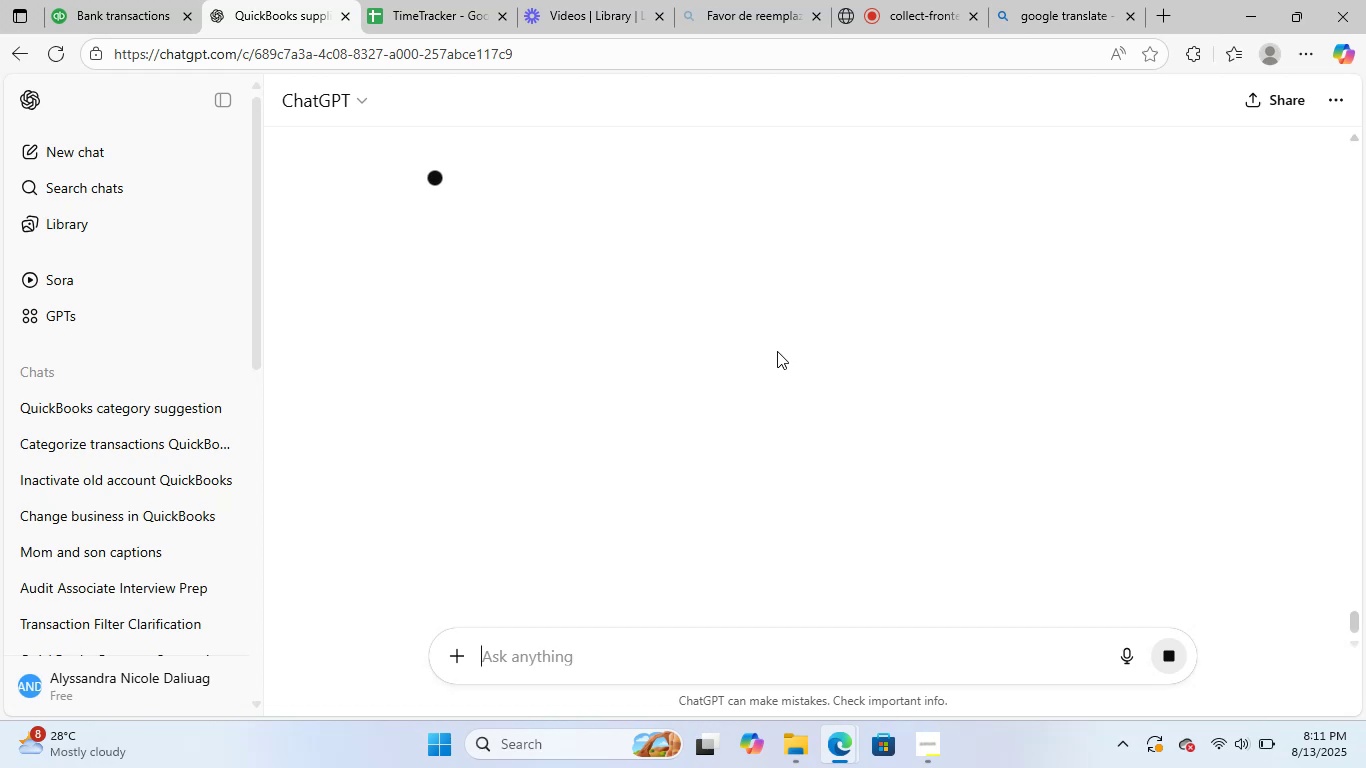 
scroll: coordinate [777, 351], scroll_direction: up, amount: 1.0
 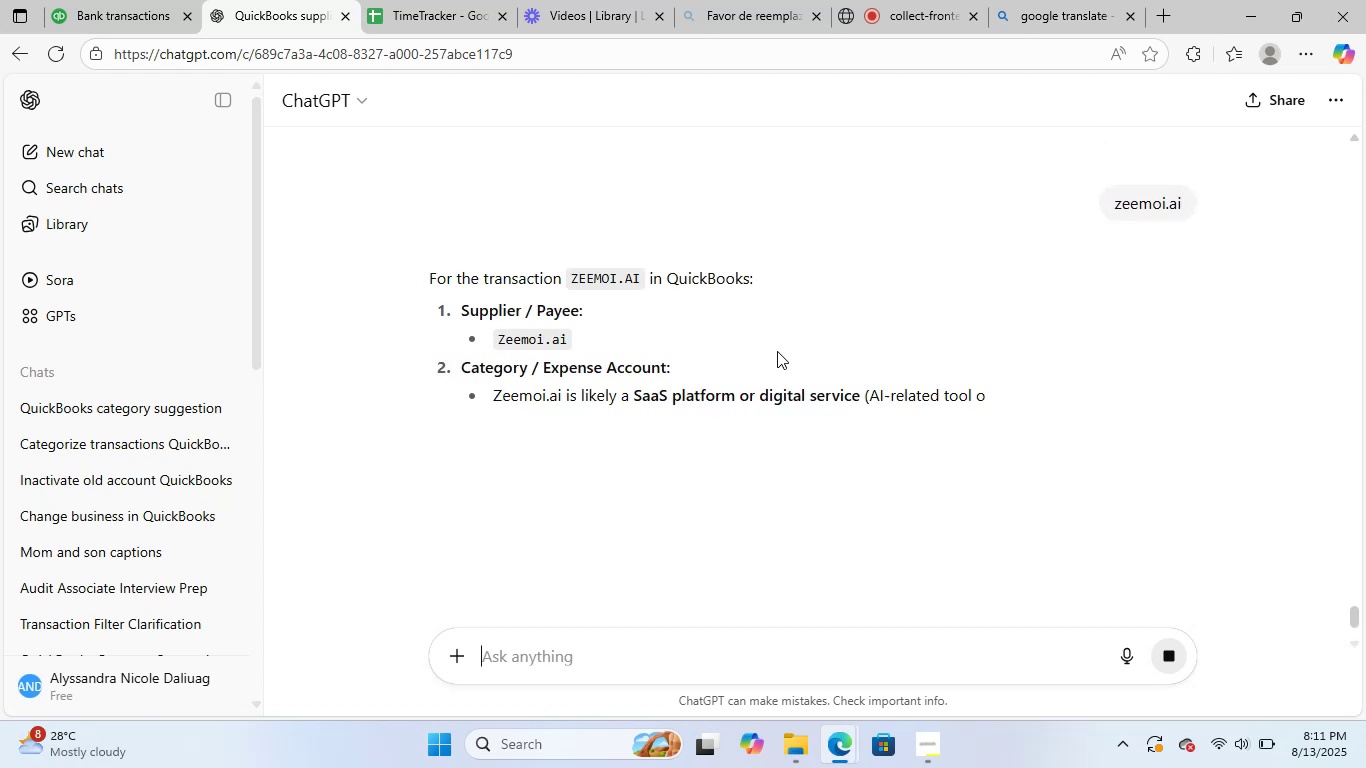 
scroll: coordinate [777, 351], scroll_direction: down, amount: 1.0
 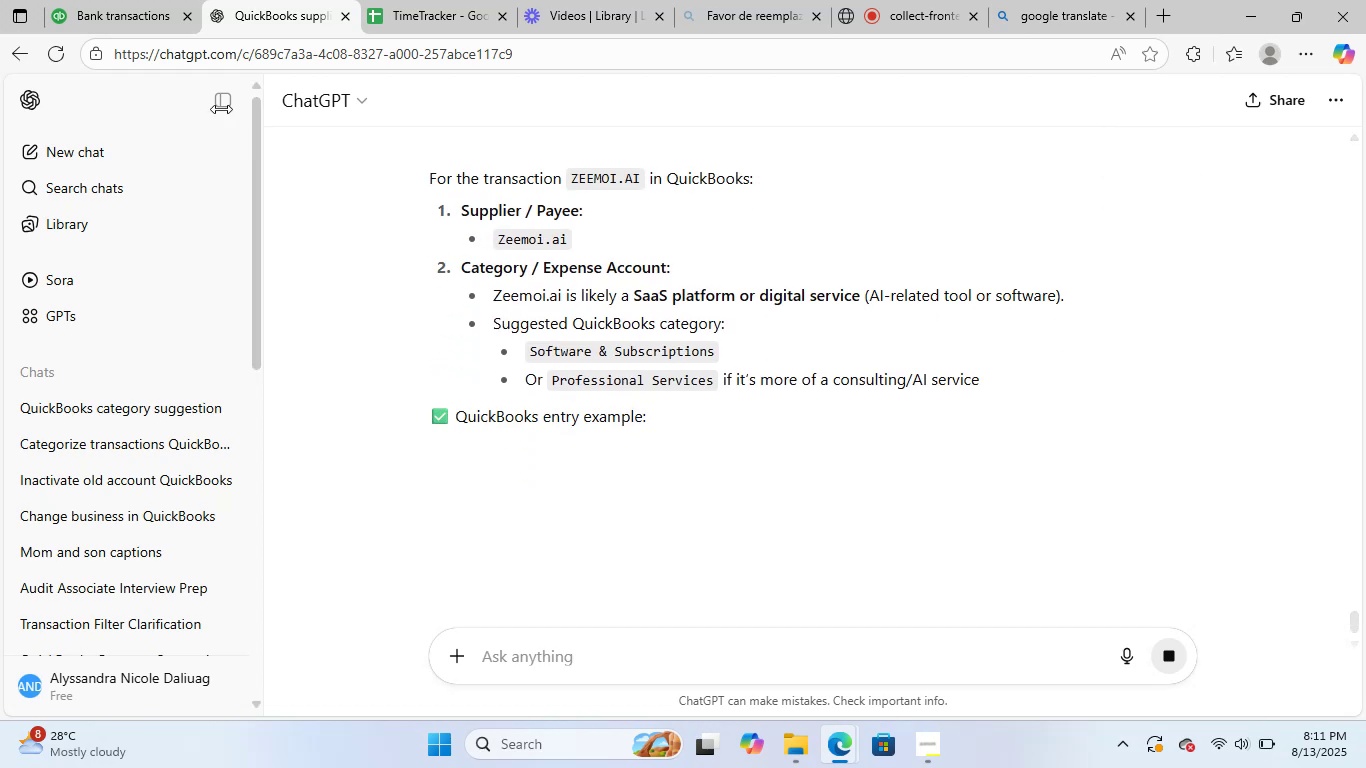 
left_click([110, 0])
 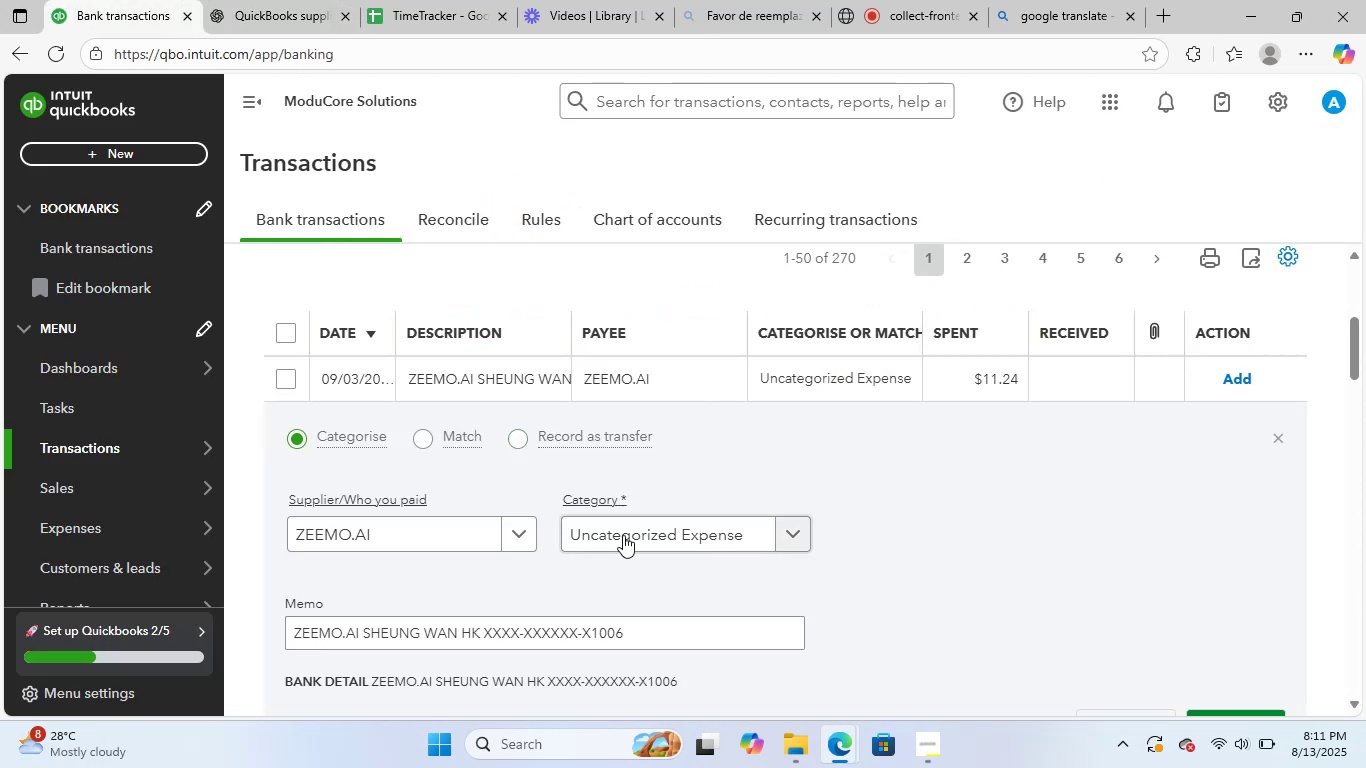 
left_click([650, 531])
 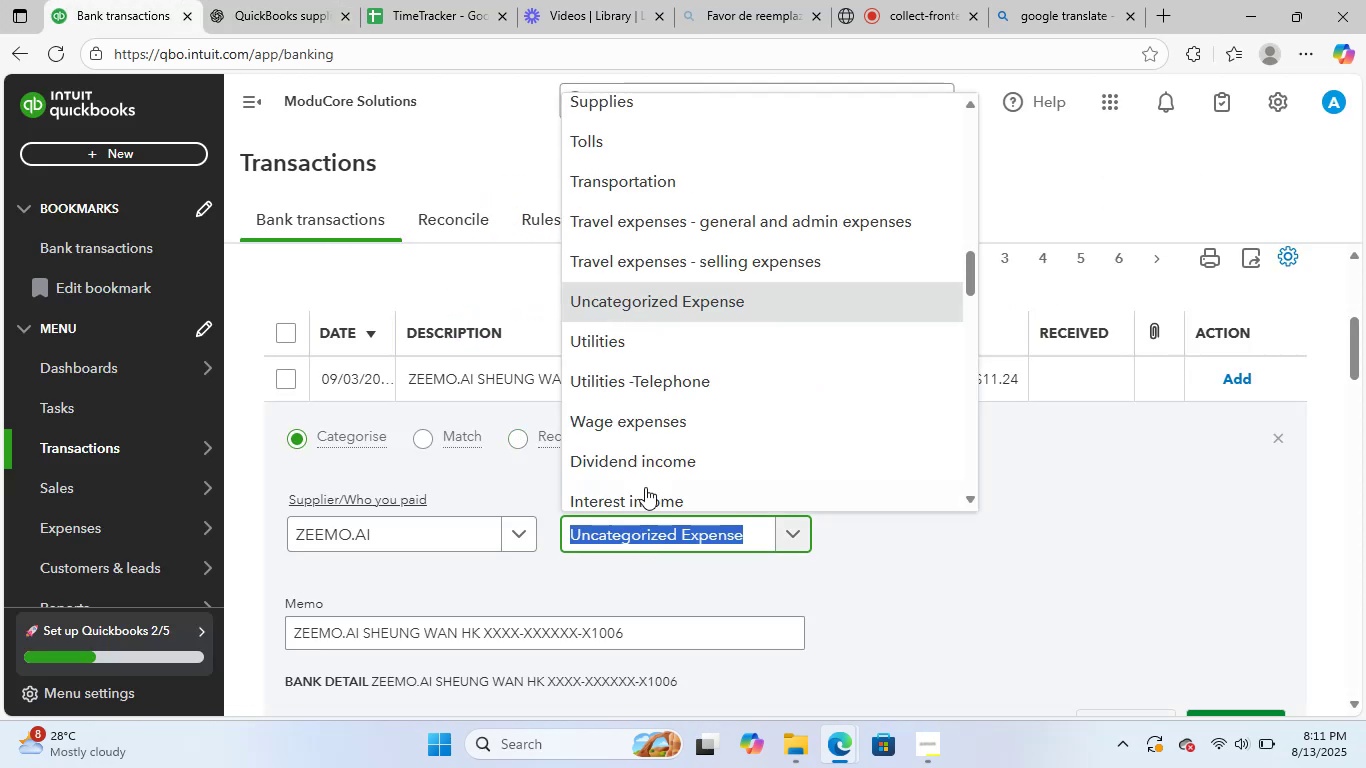 
scroll: coordinate [701, 189], scroll_direction: up, amount: 2.0
 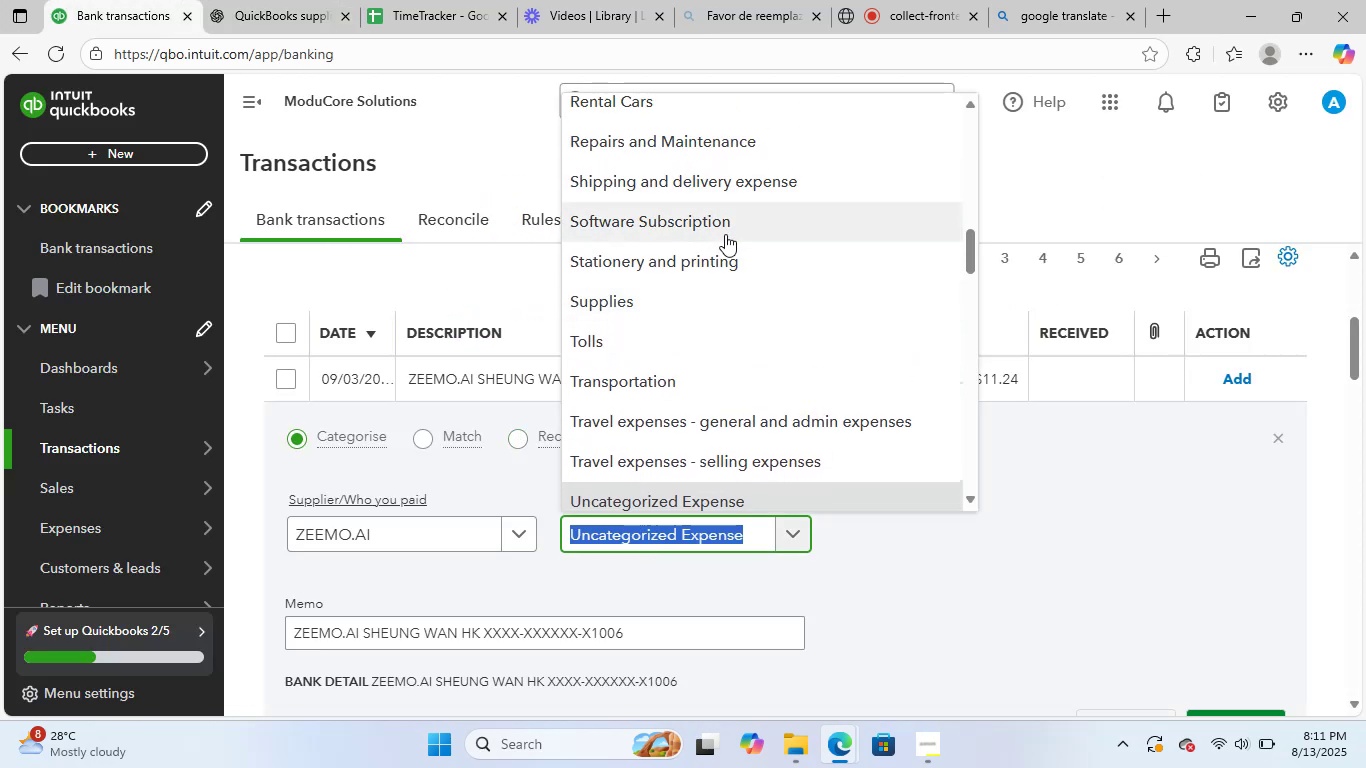 
left_click([741, 222])
 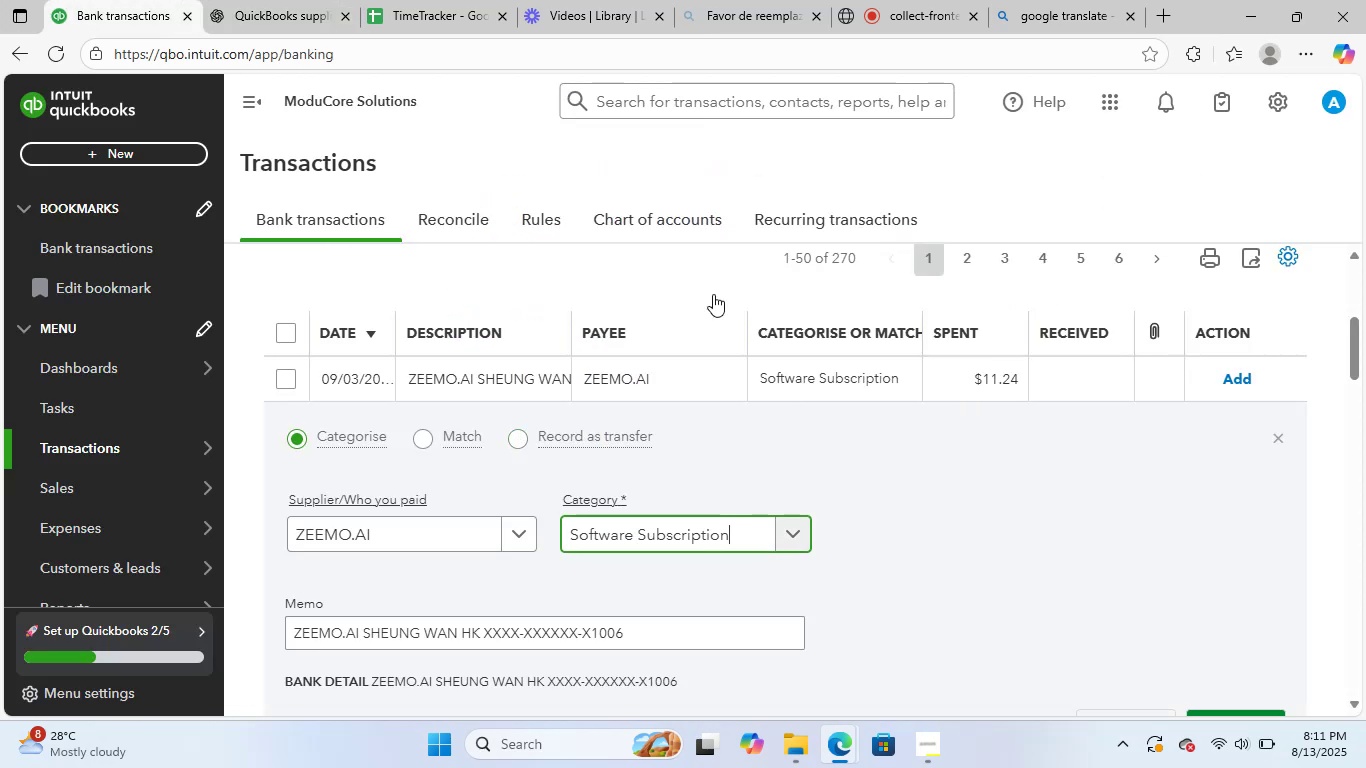 
scroll: coordinate [802, 361], scroll_direction: down, amount: 2.0
 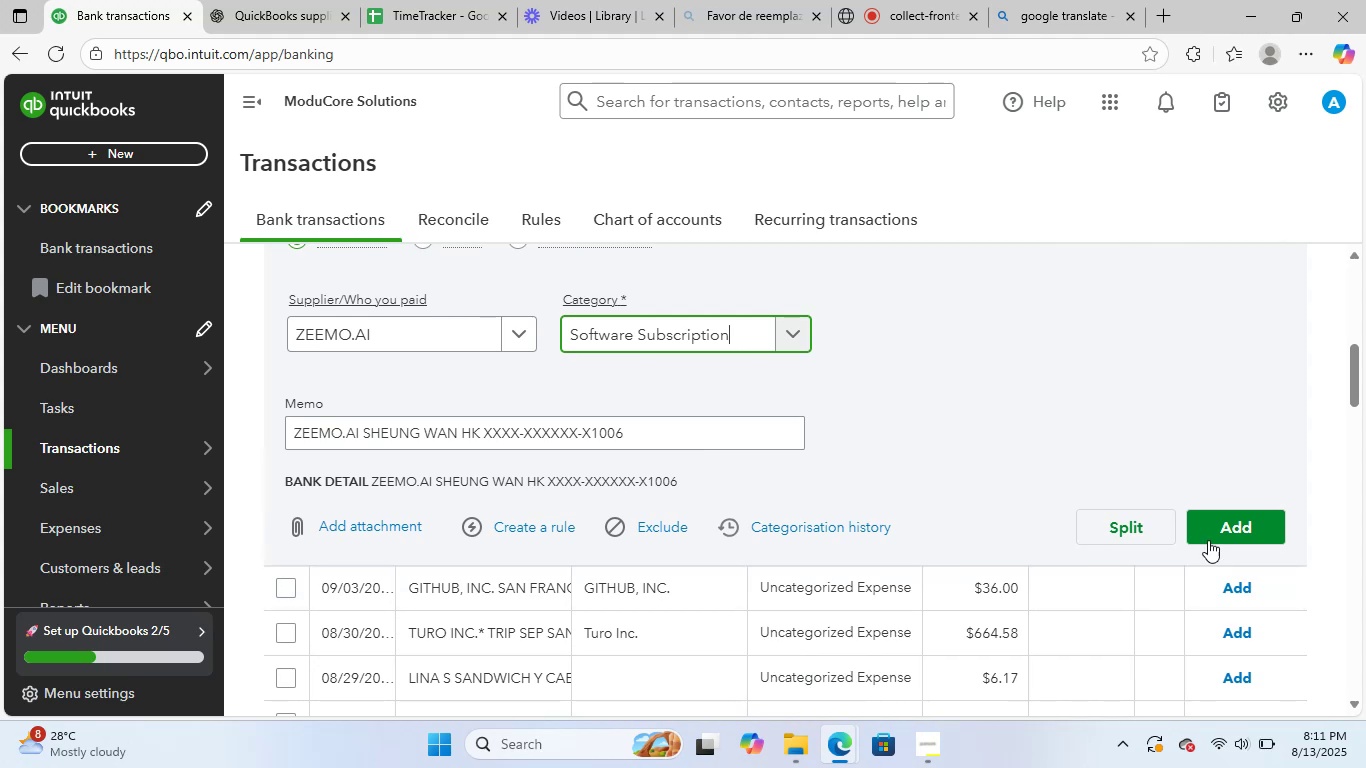 
left_click([1217, 532])
 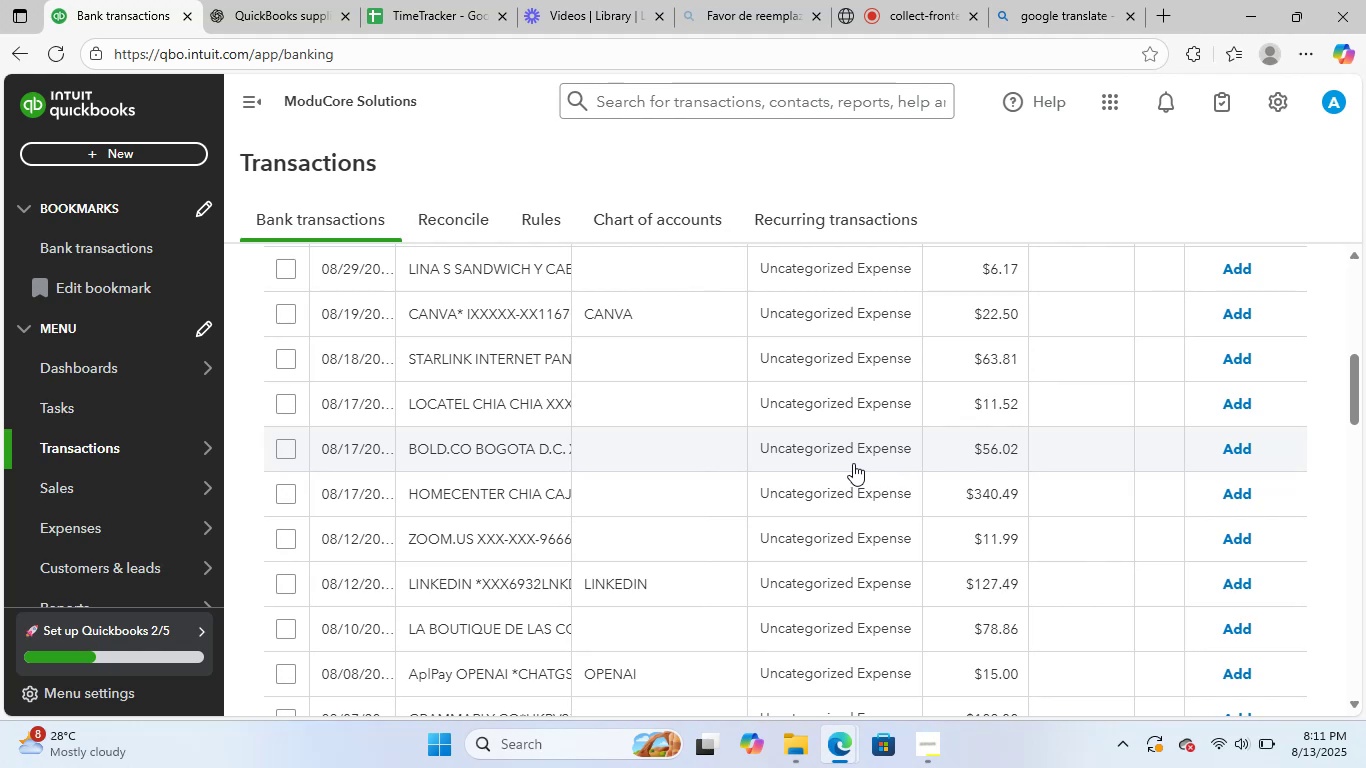 
wait(33.69)
 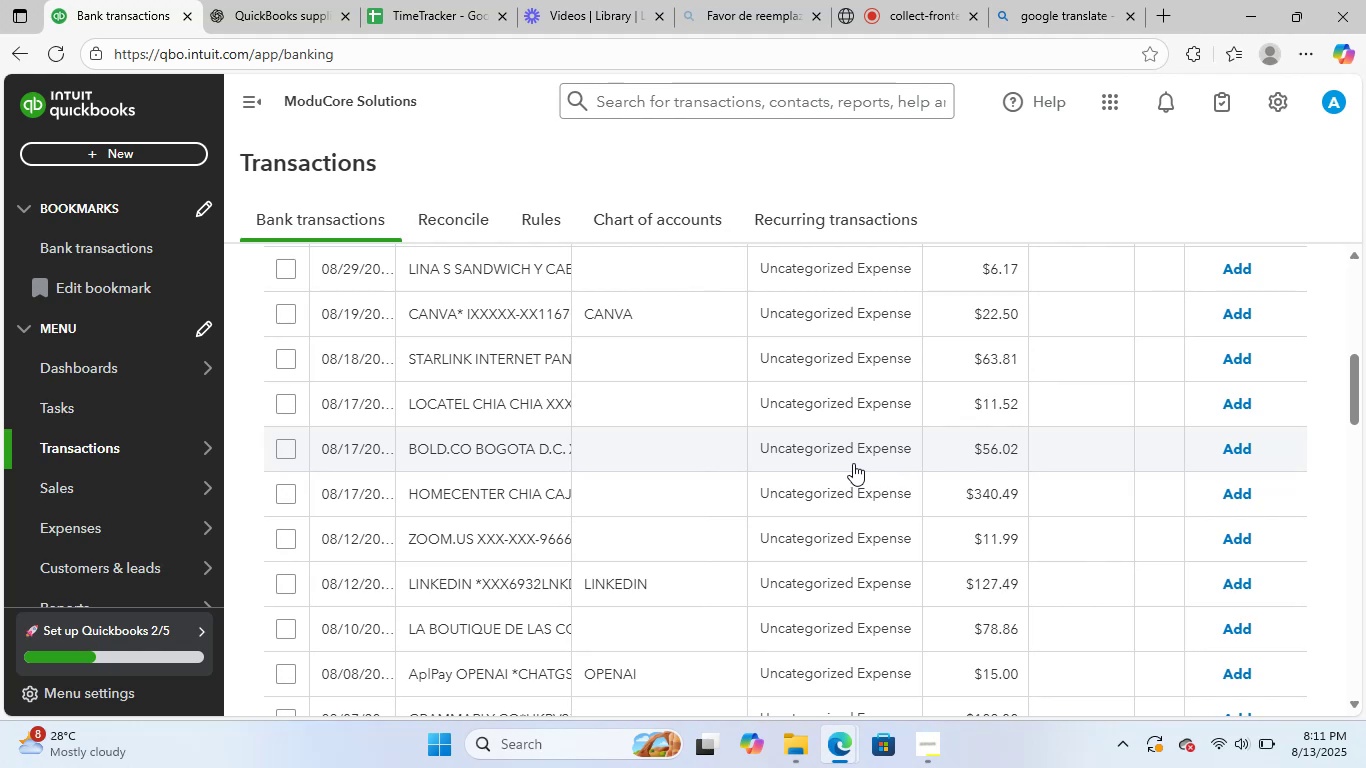 
scroll: coordinate [739, 462], scroll_direction: up, amount: 2.0
 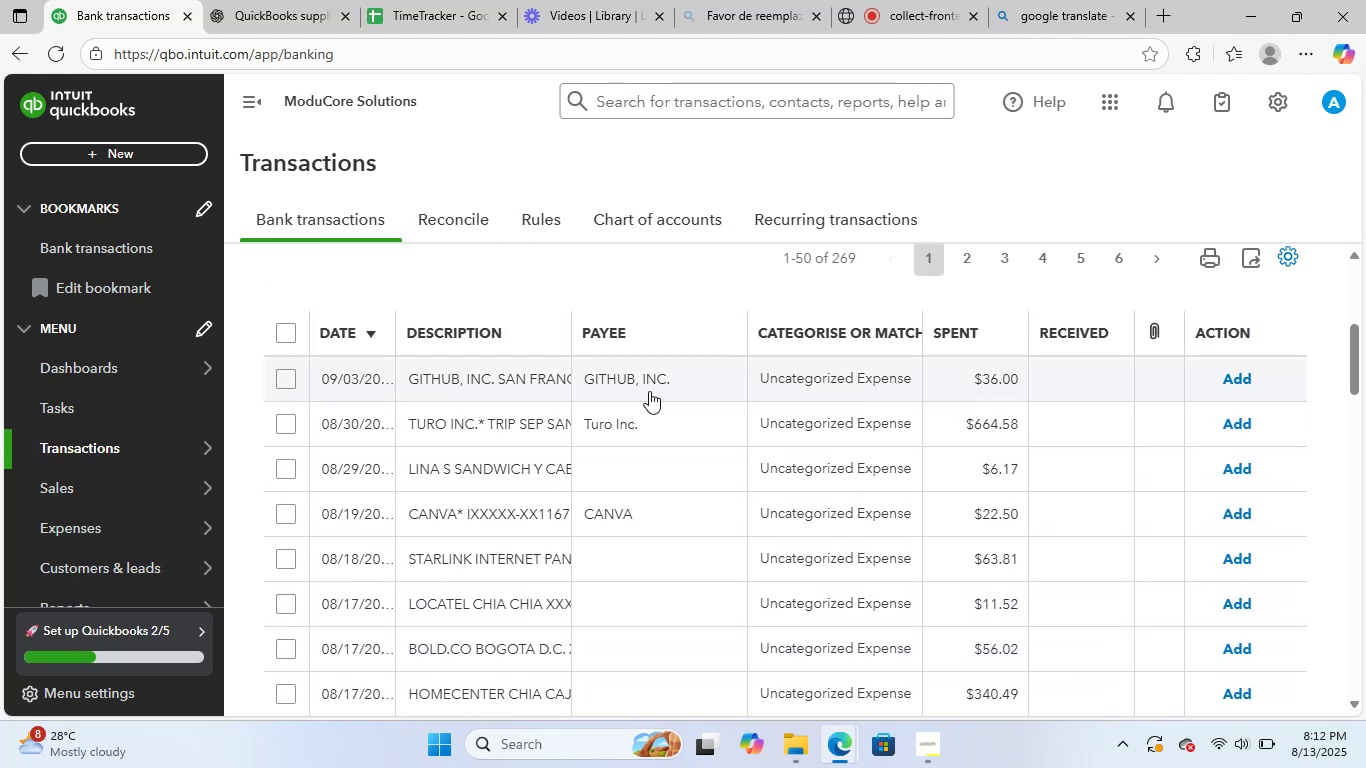 
left_click([650, 389])
 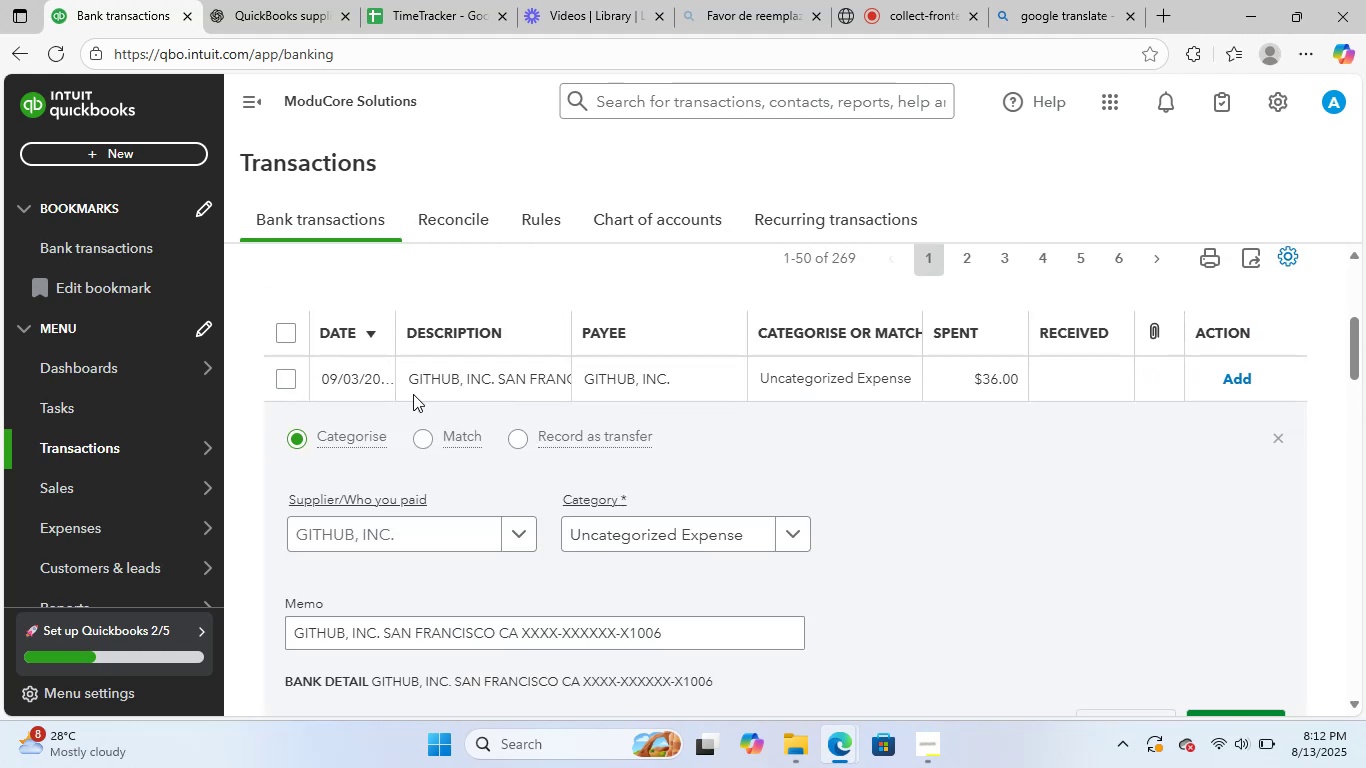 
left_click([287, 0])
 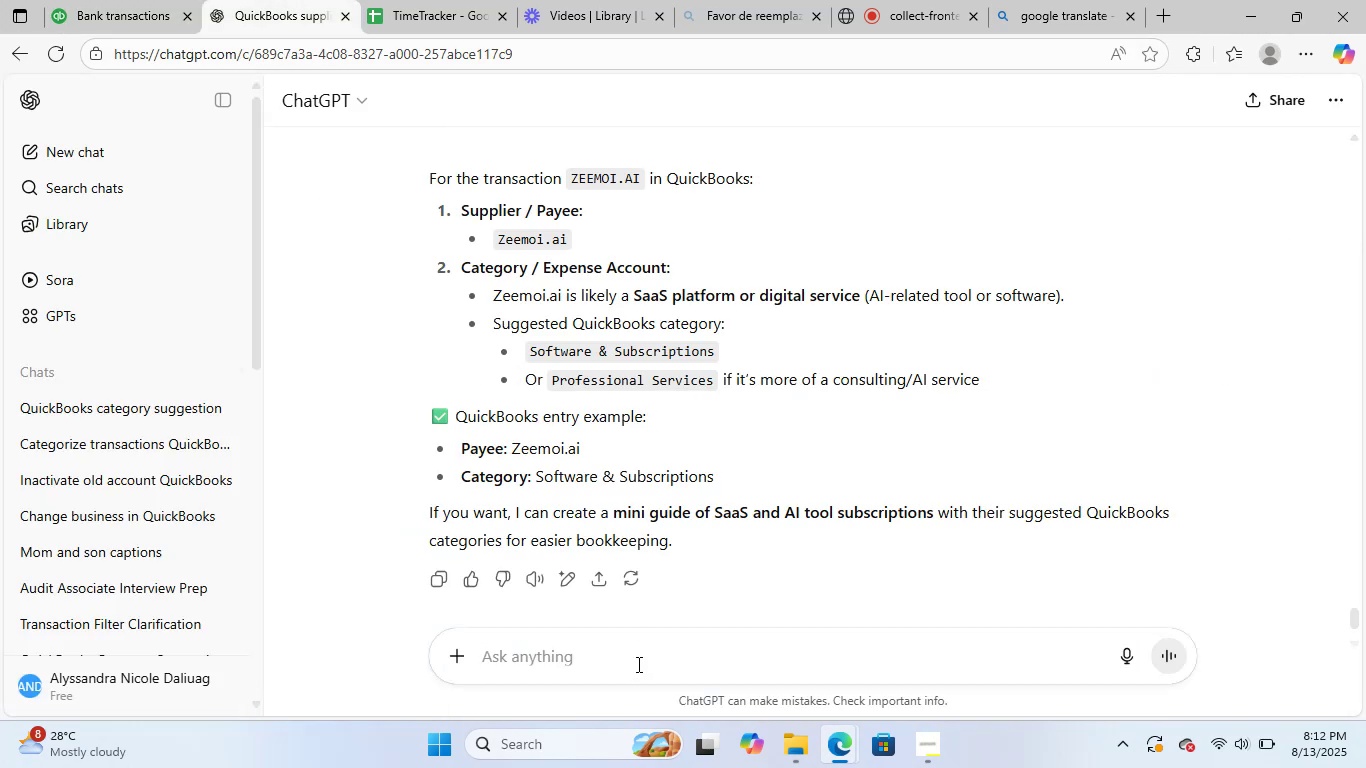 
left_click([642, 657])
 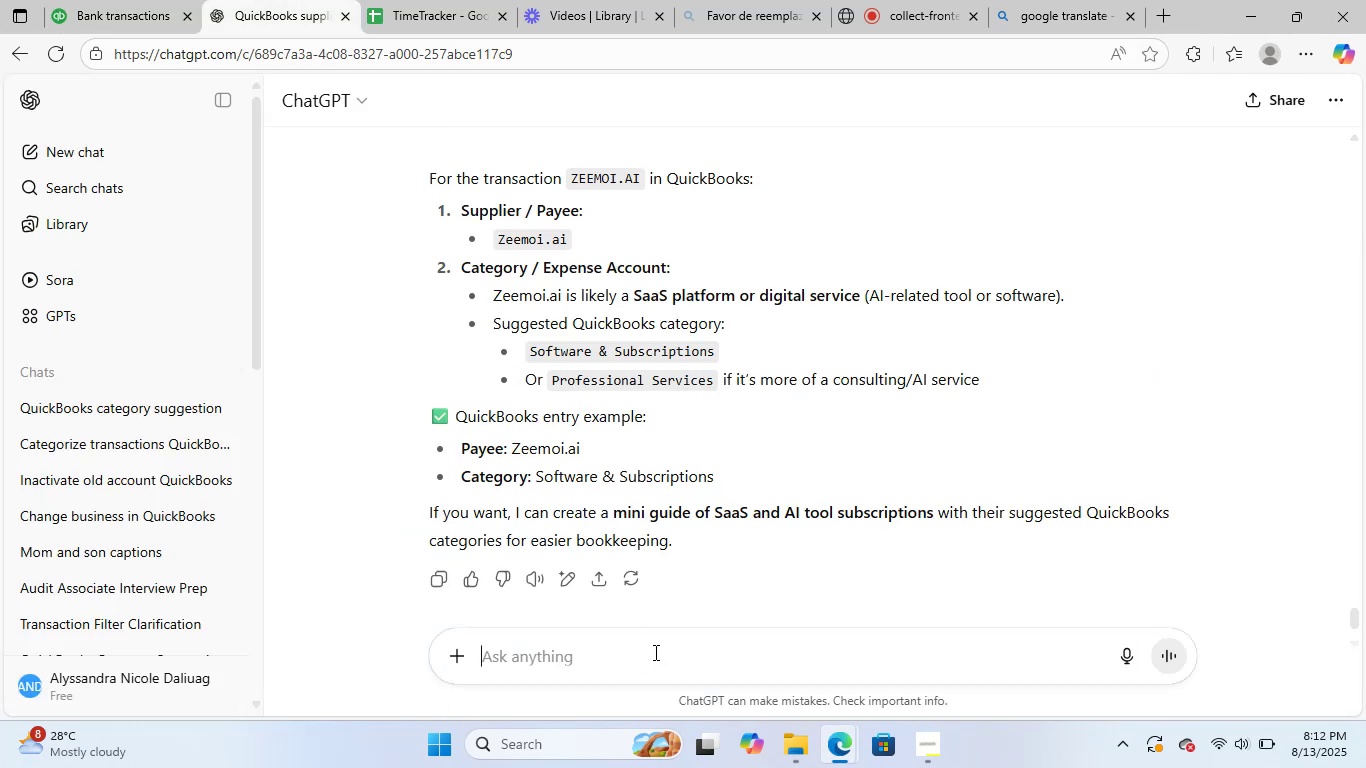 
type(github and turo inc)
key(NumpadEnter)
 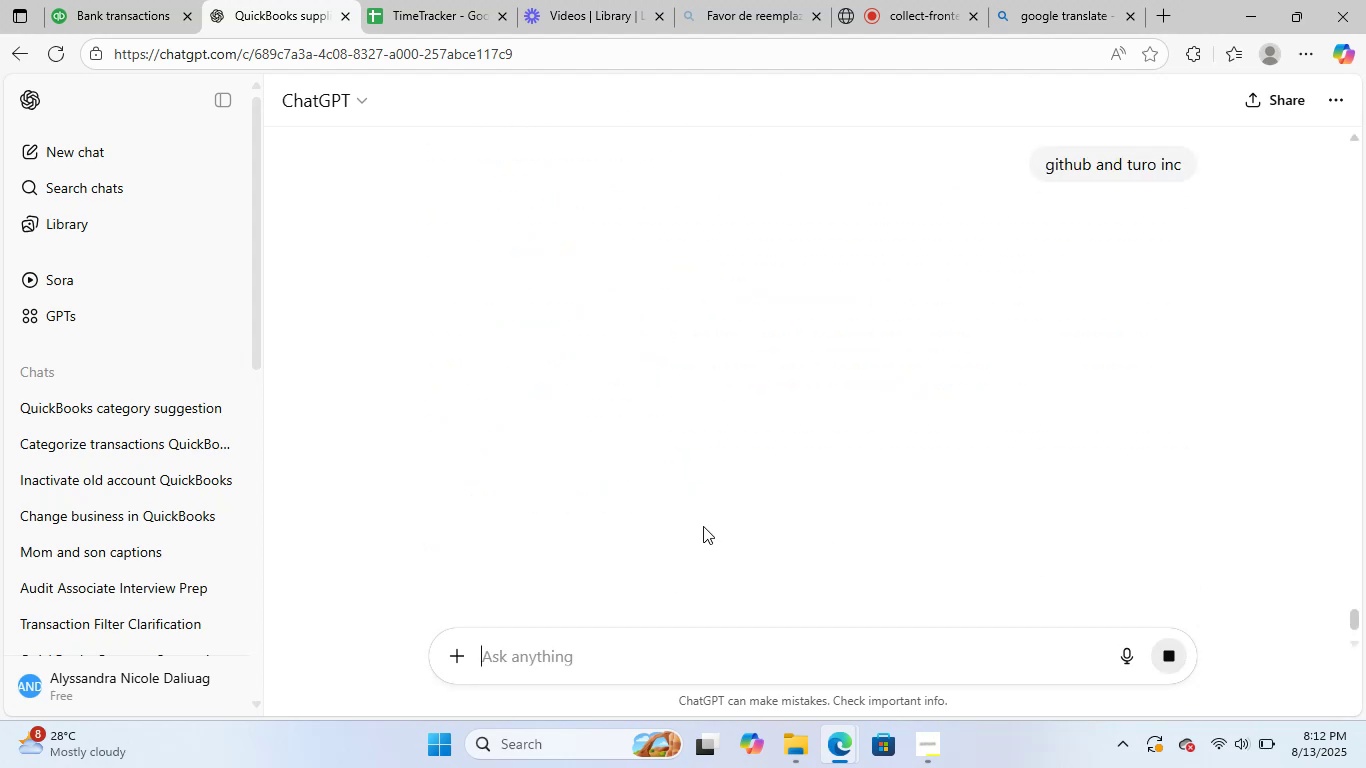 
left_click([82, 0])
 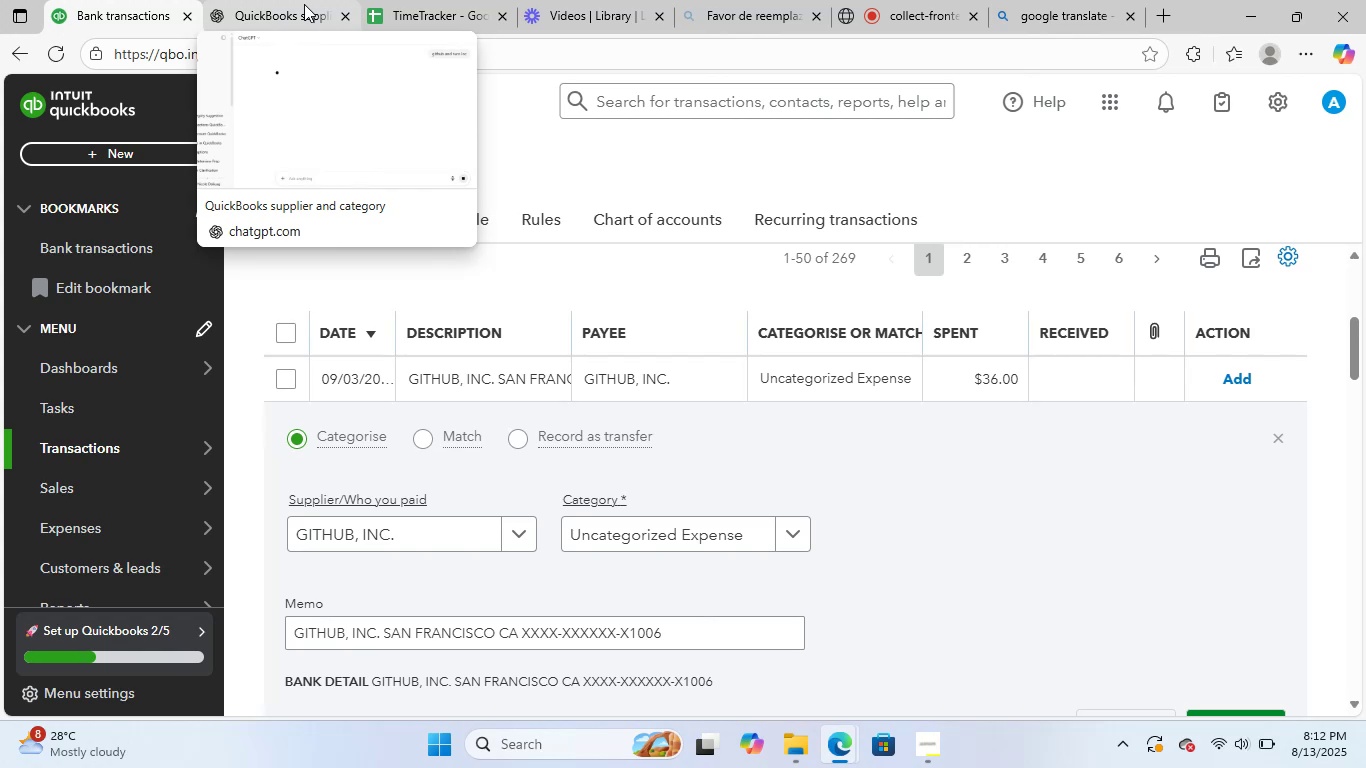 
left_click([302, 4])
 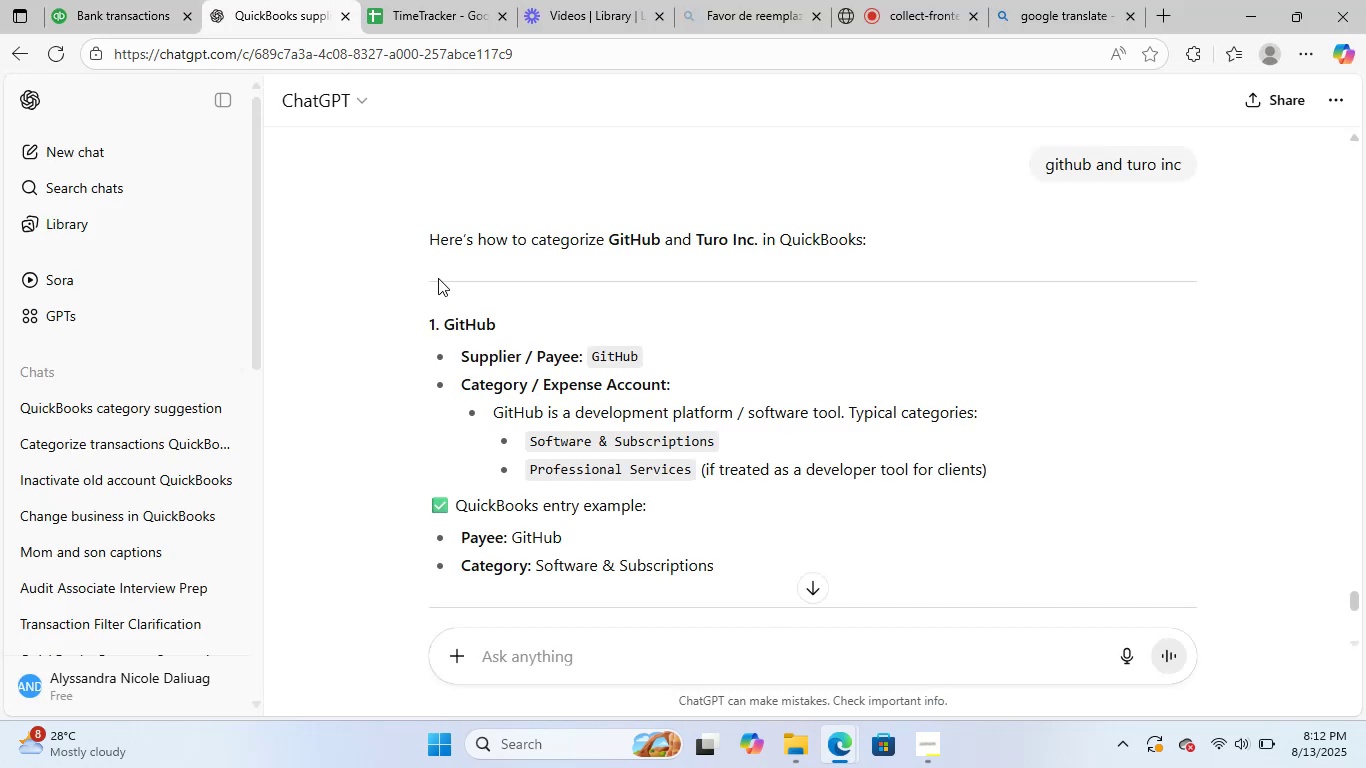 
scroll: coordinate [774, 417], scroll_direction: down, amount: 3.0
 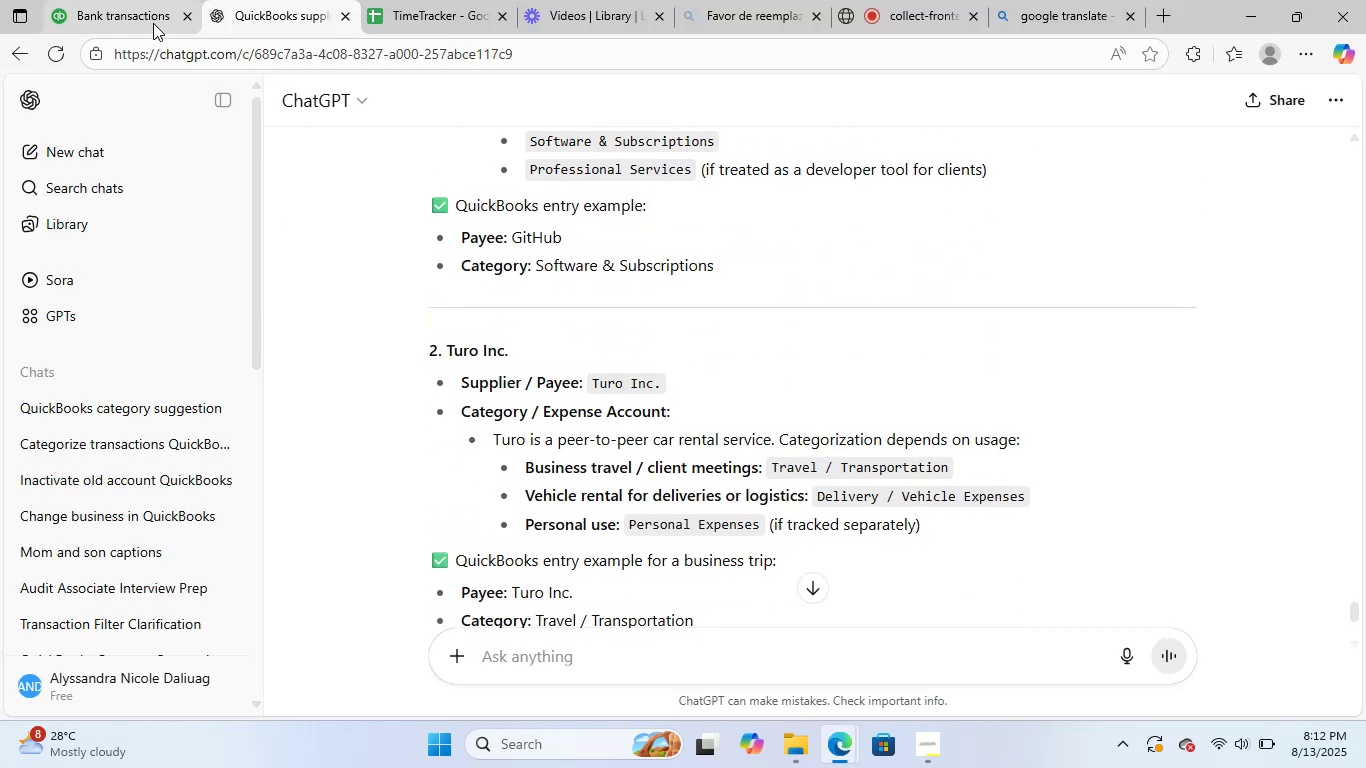 
left_click([162, 13])
 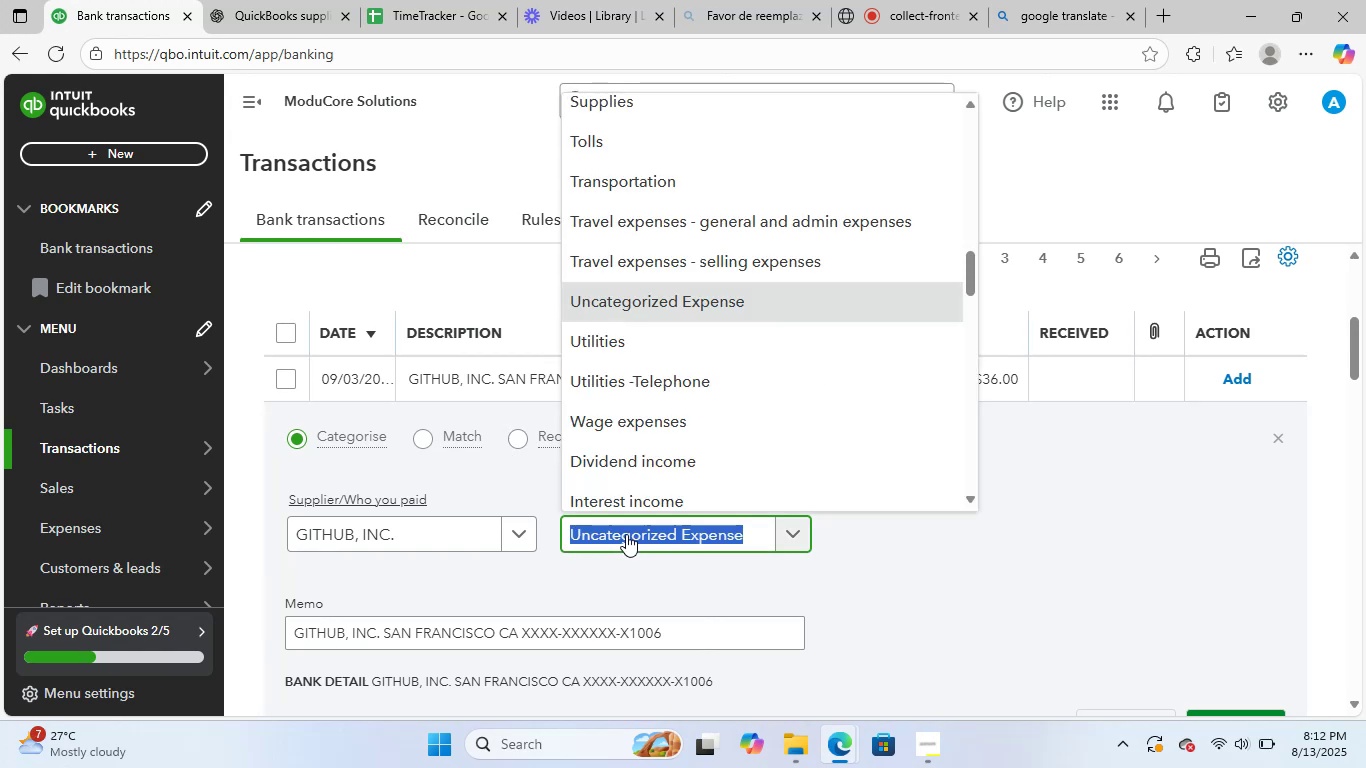 
type(soft)
 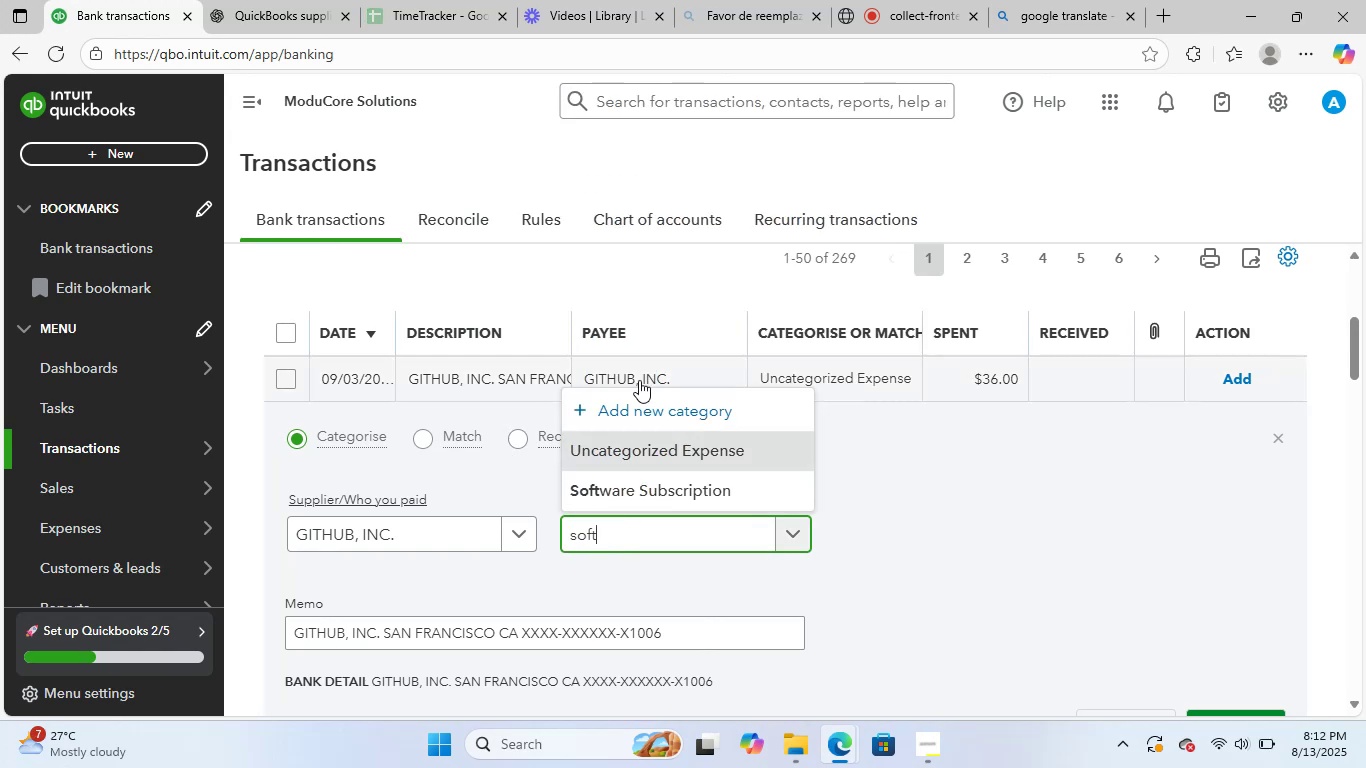 
left_click([636, 483])
 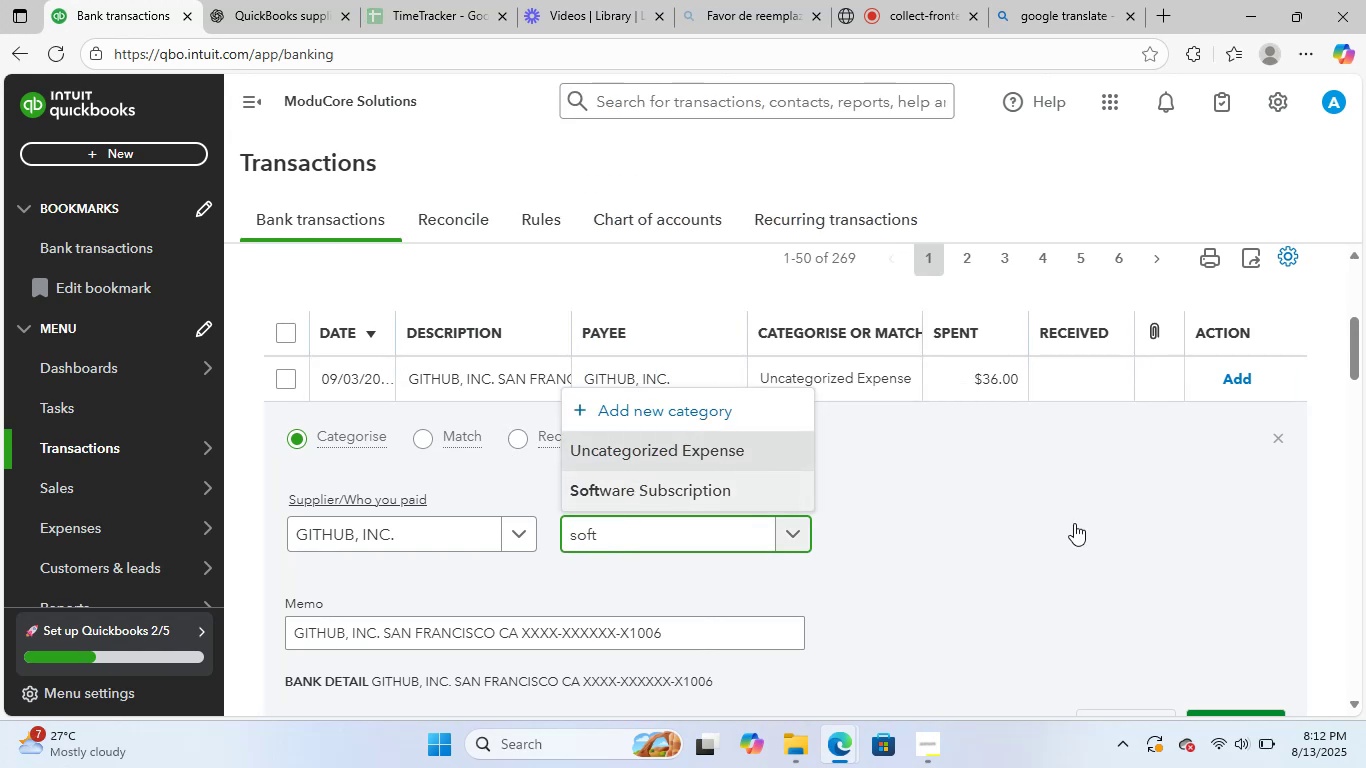 
scroll: coordinate [1074, 523], scroll_direction: down, amount: 2.0
 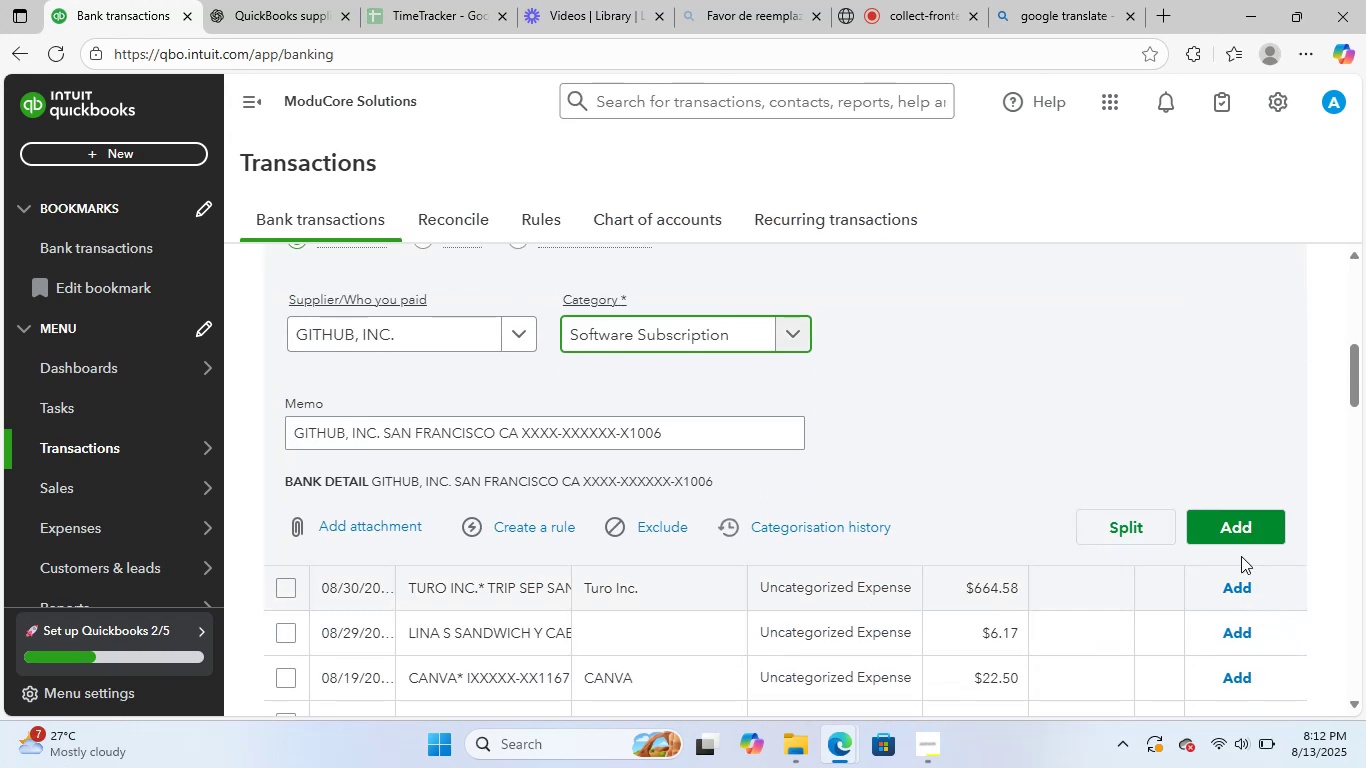 
left_click([1254, 532])
 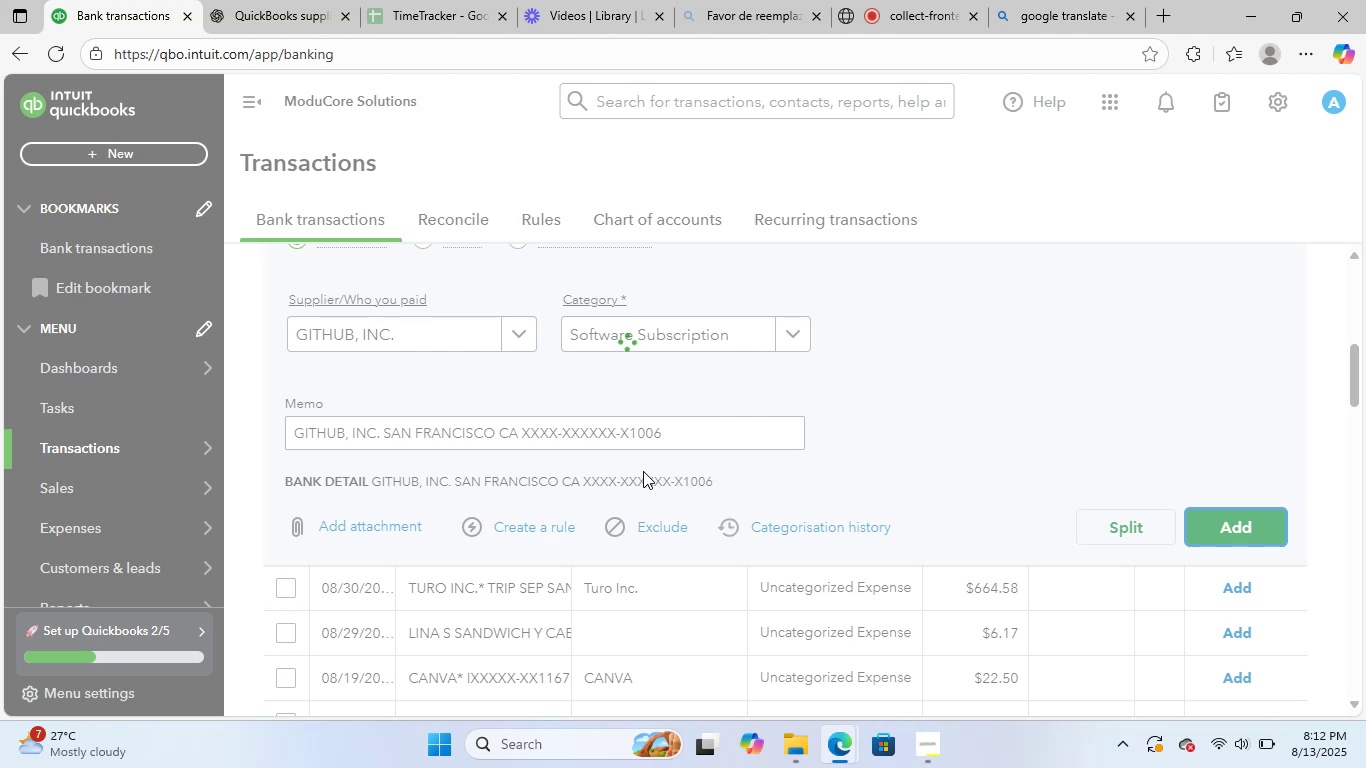 
wait(11.28)
 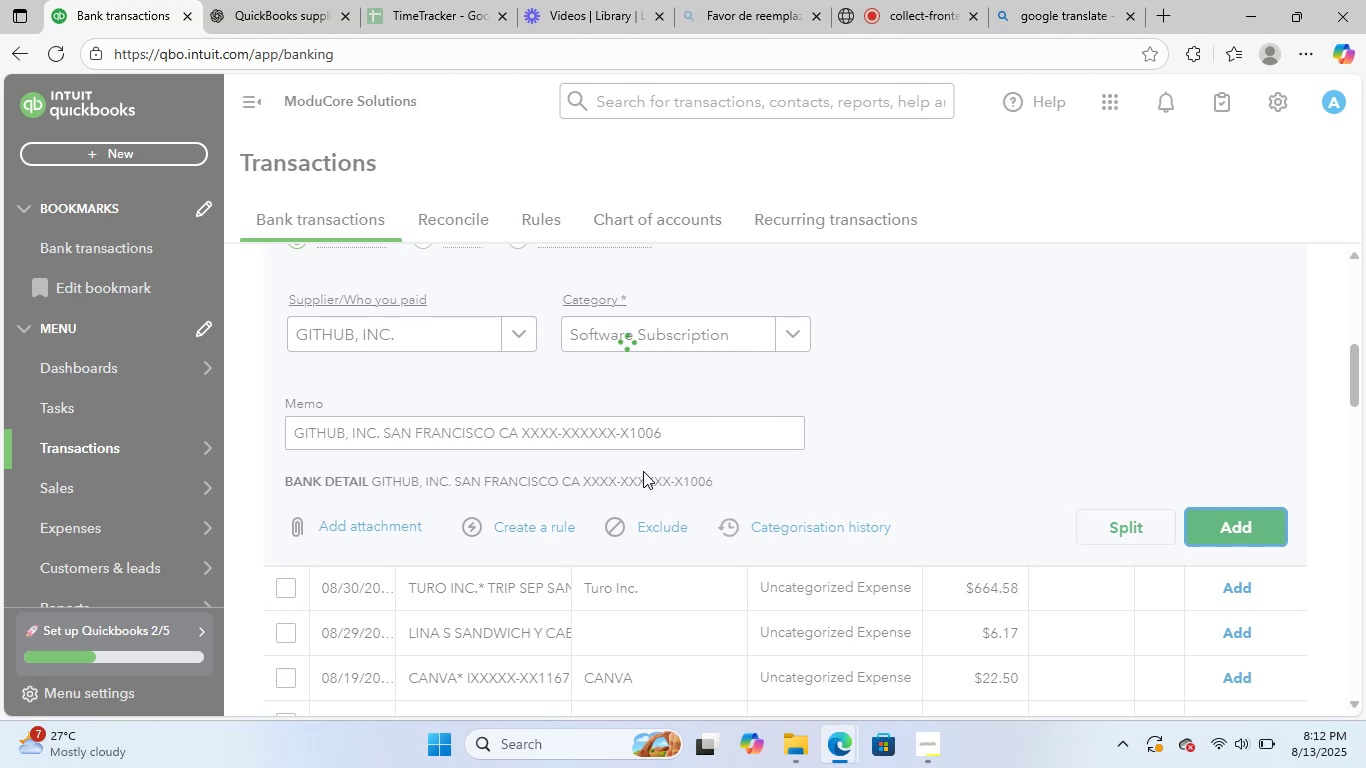 
scroll: coordinate [603, 434], scroll_direction: up, amount: 2.0
 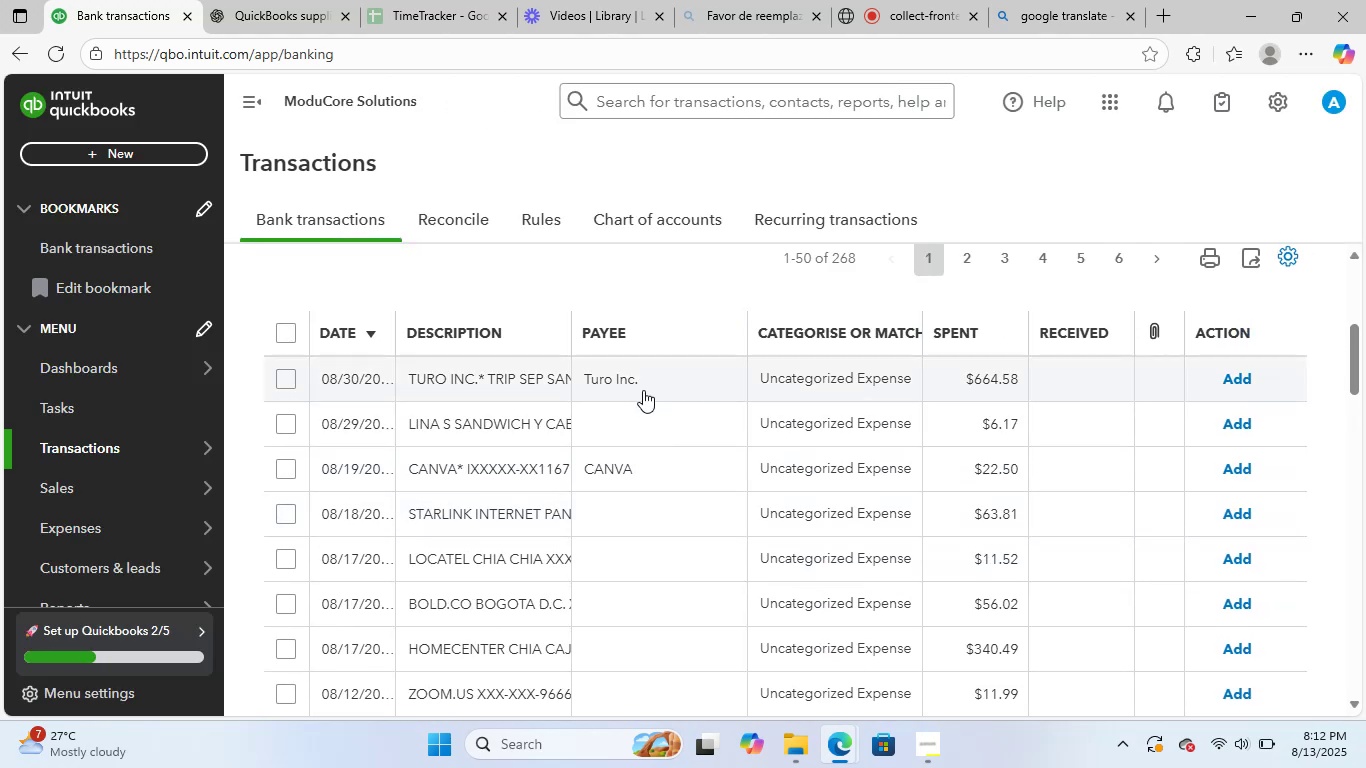 
left_click([644, 388])
 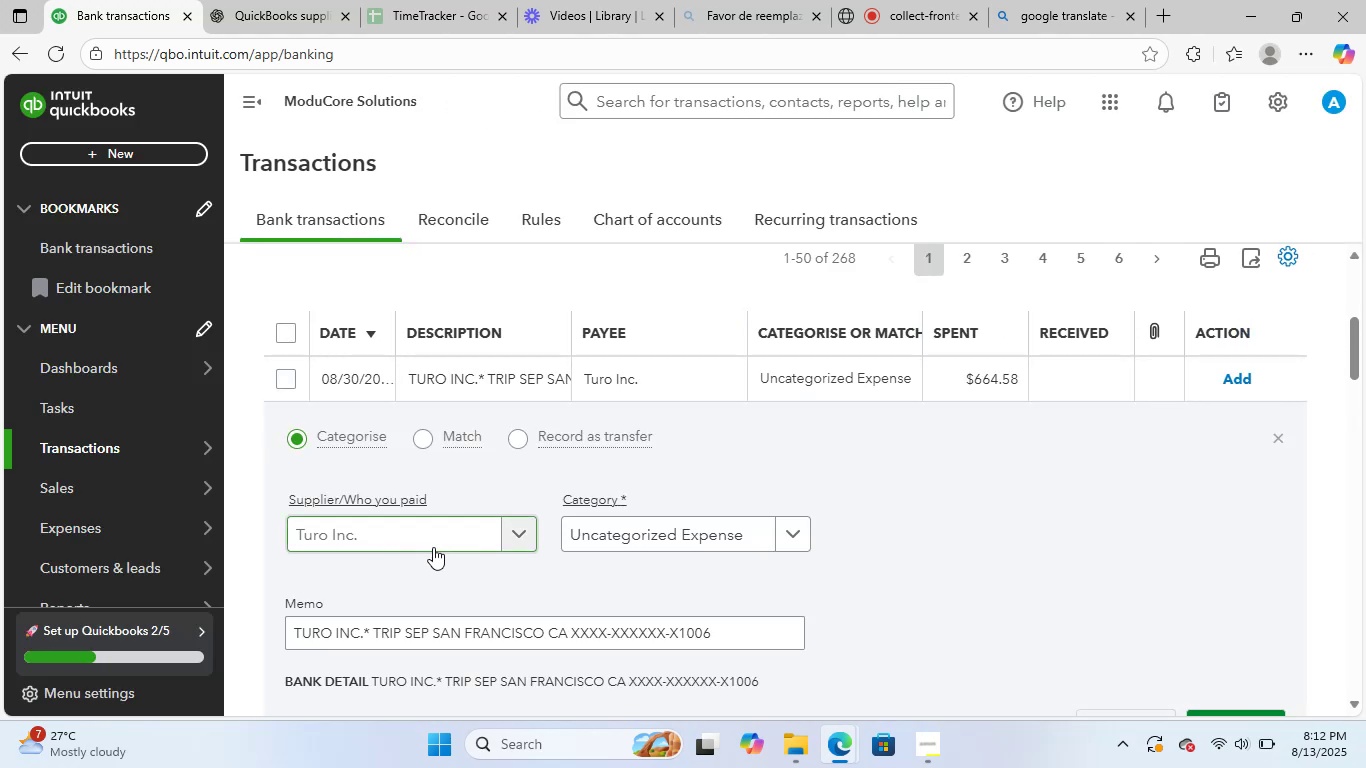 
left_click([662, 543])
 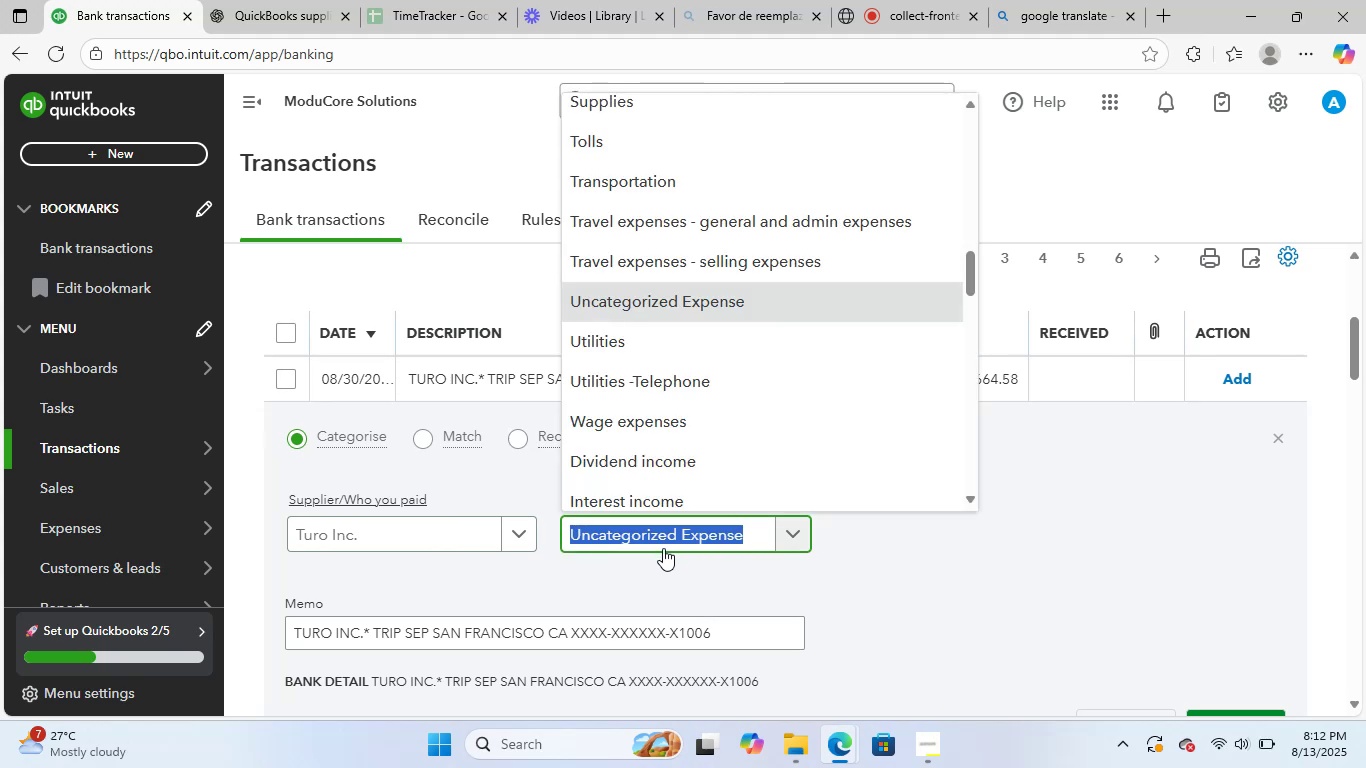 
type(r)
key(Backspace)
type(trans)
 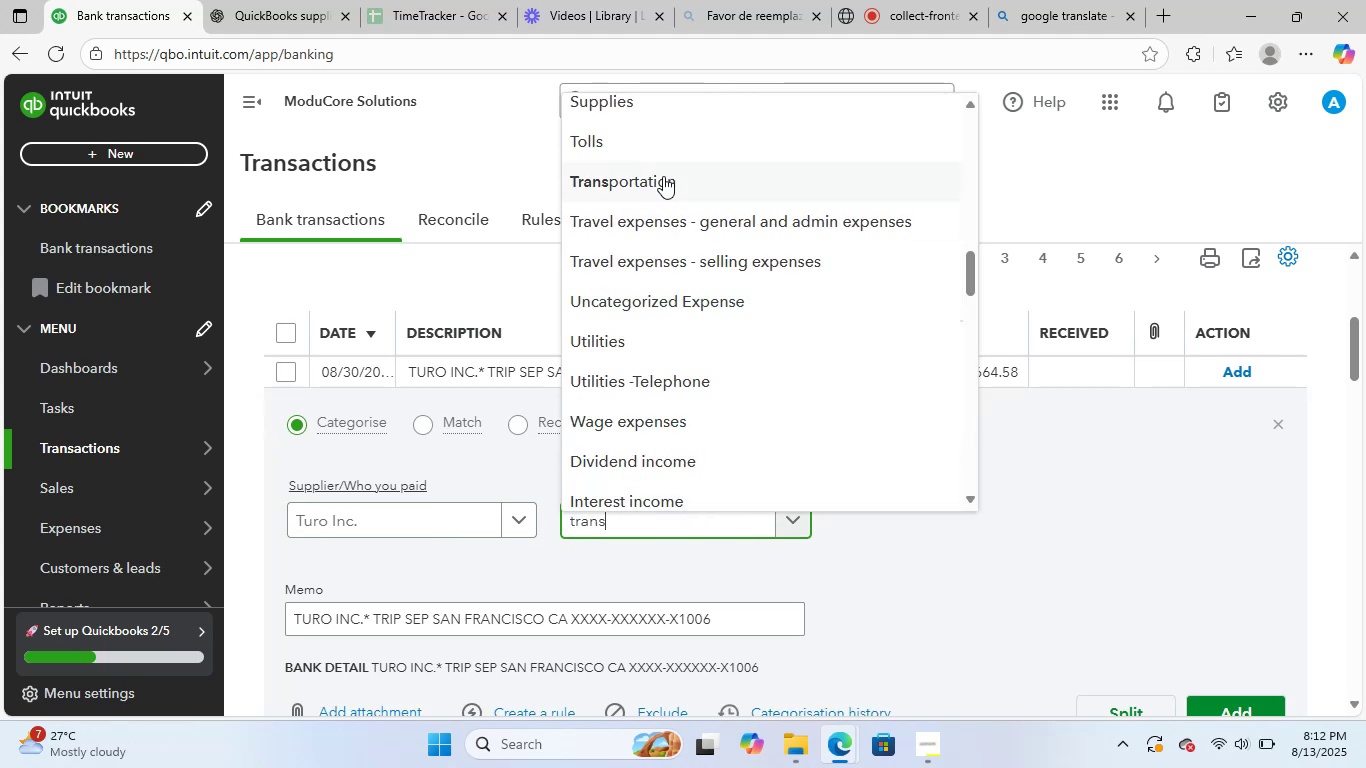 
left_click([665, 183])
 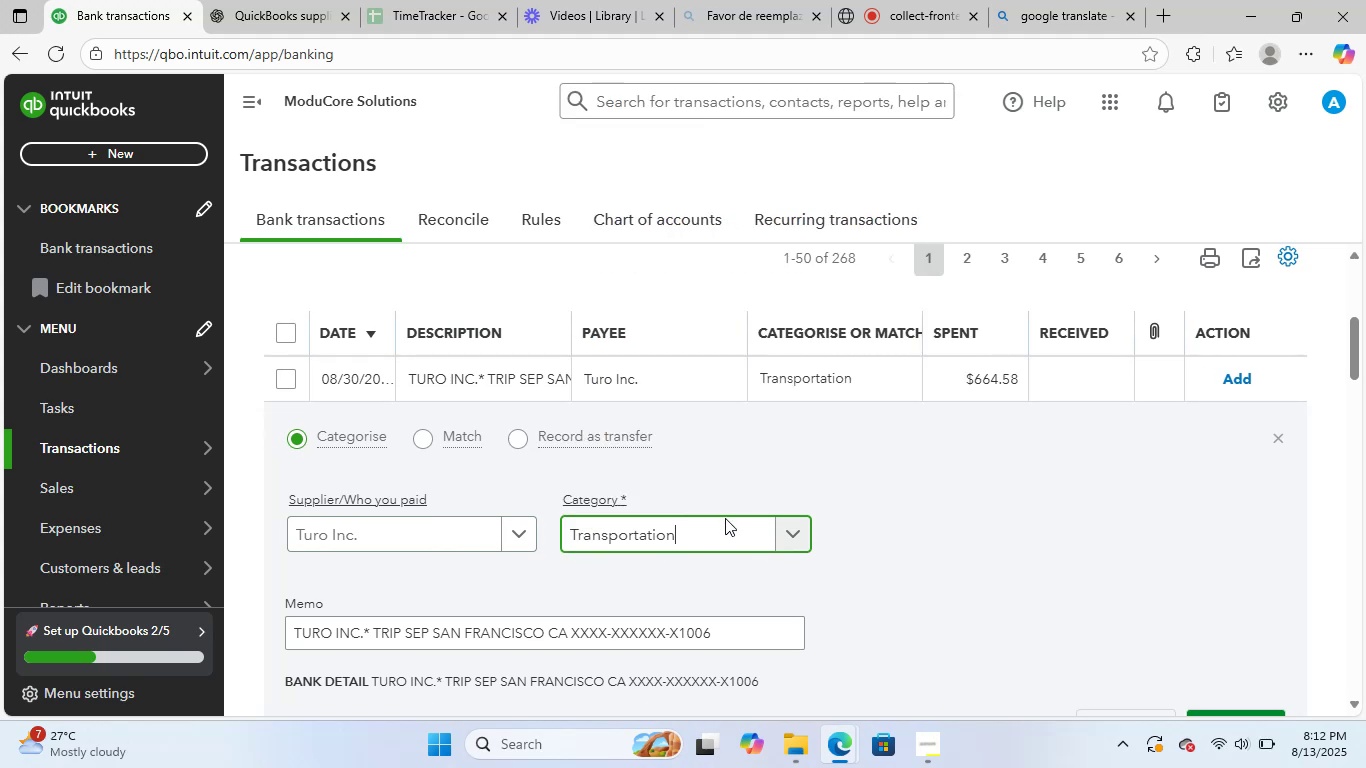 
scroll: coordinate [852, 569], scroll_direction: down, amount: 1.0
 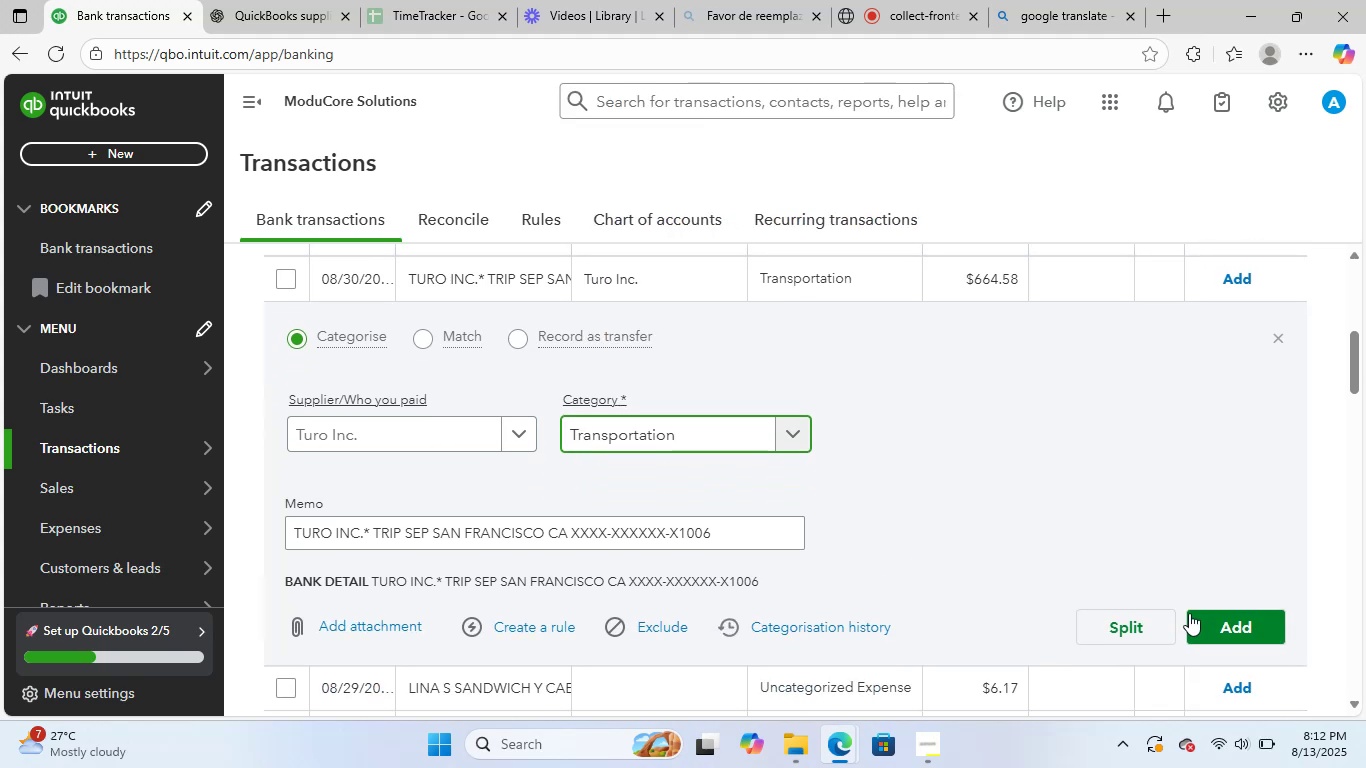 
left_click([1207, 619])
 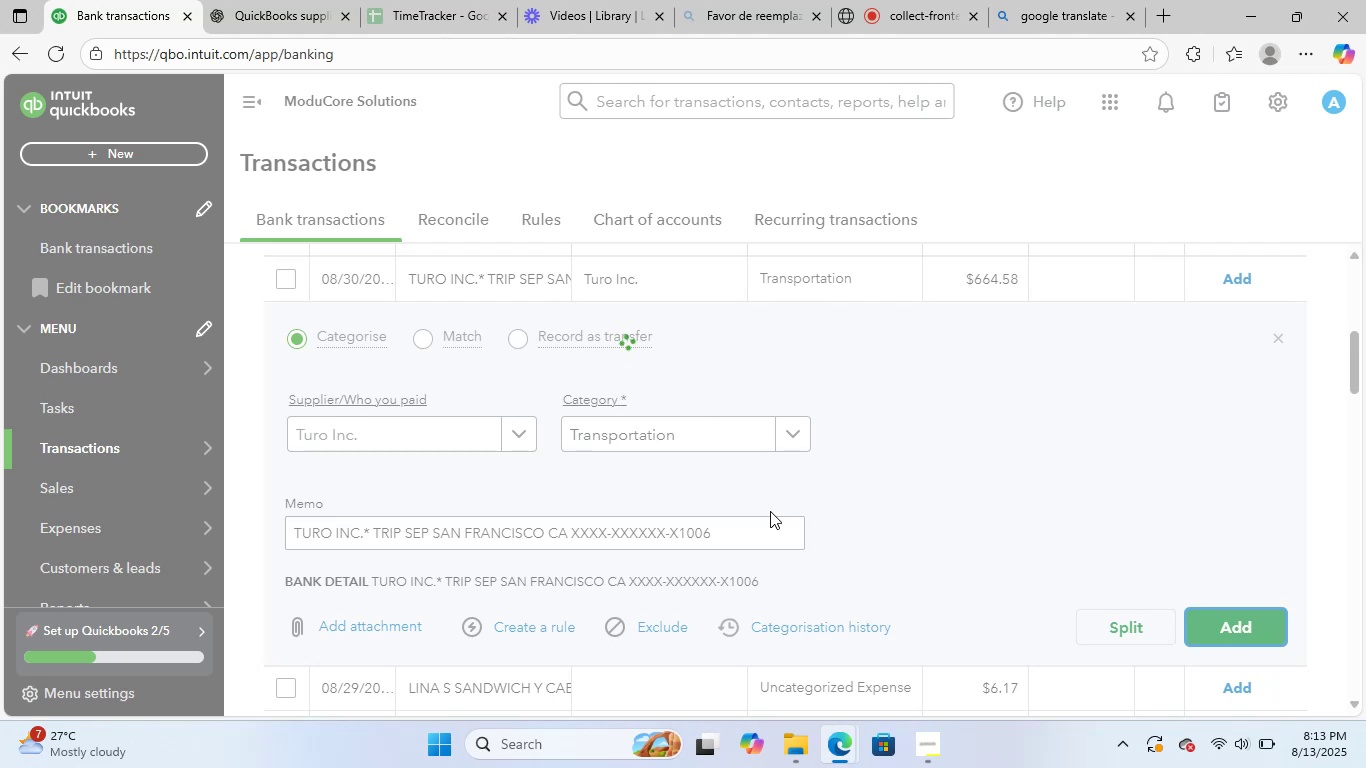 
wait(19.33)
 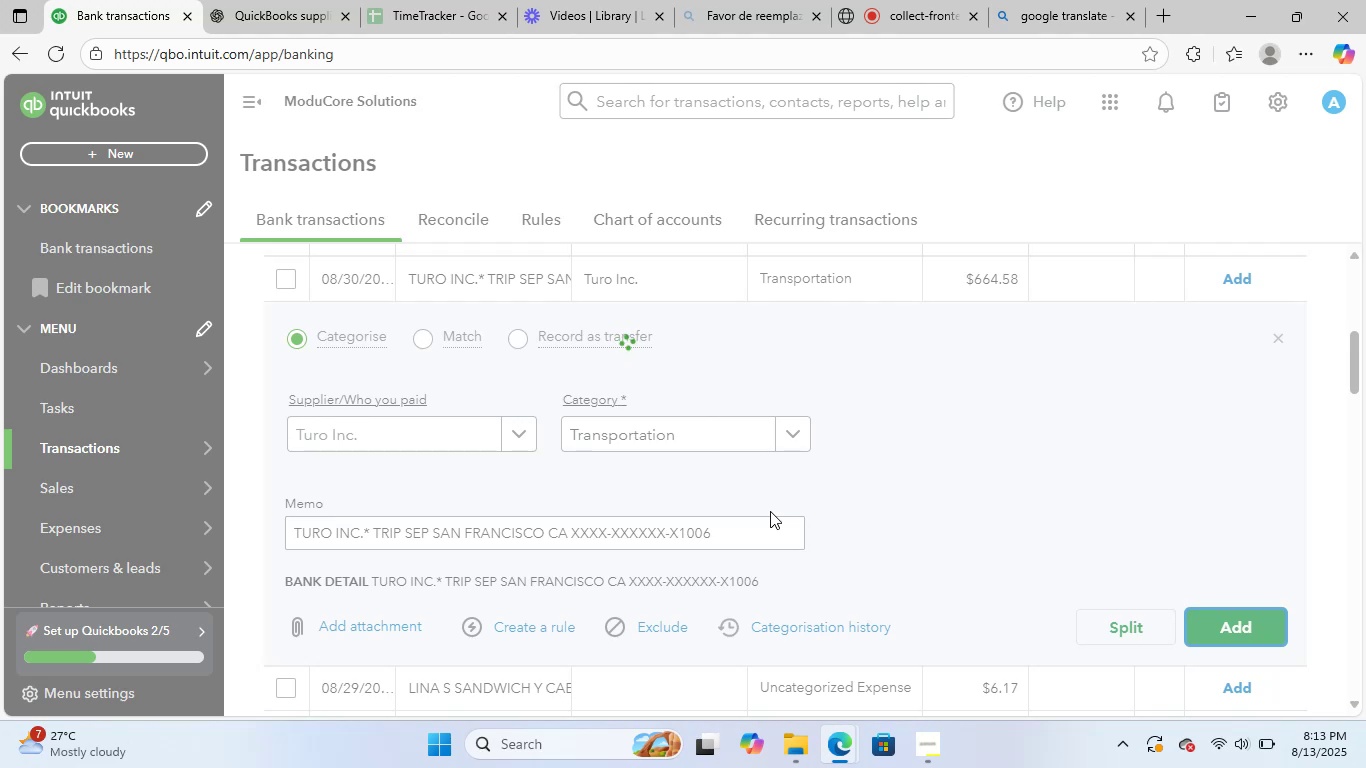 
mouse_move([1075, 700])
 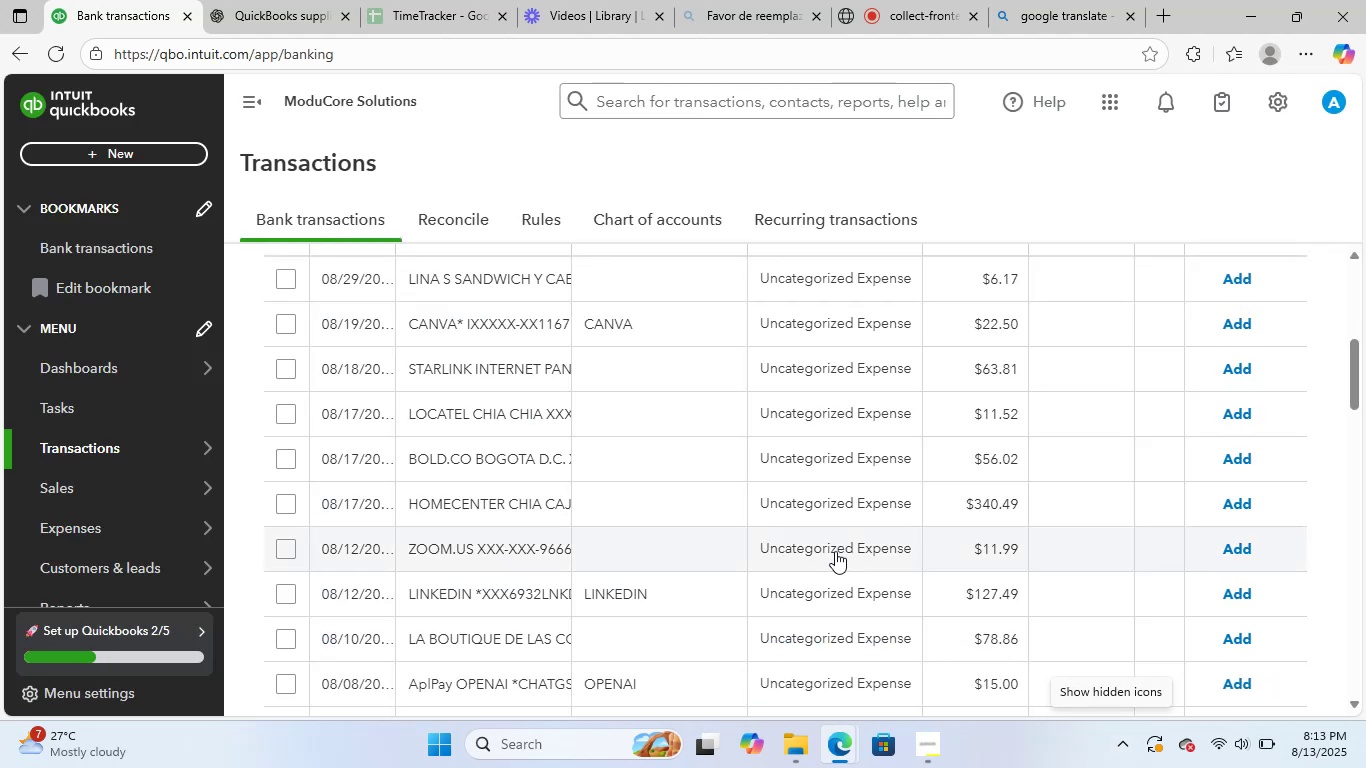 
scroll: coordinate [802, 550], scroll_direction: up, amount: 1.0
 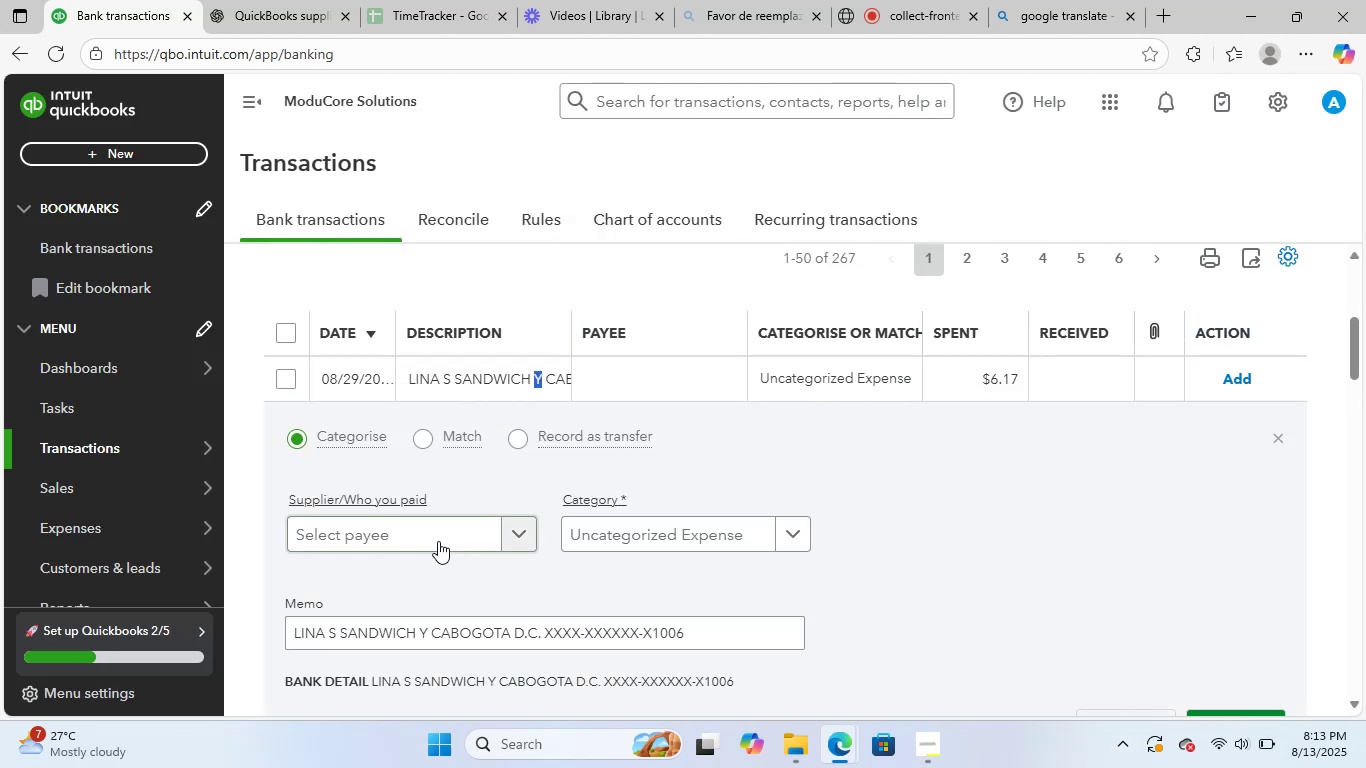 
left_click_drag(start_coordinate=[711, 639], to_coordinate=[228, 633])
 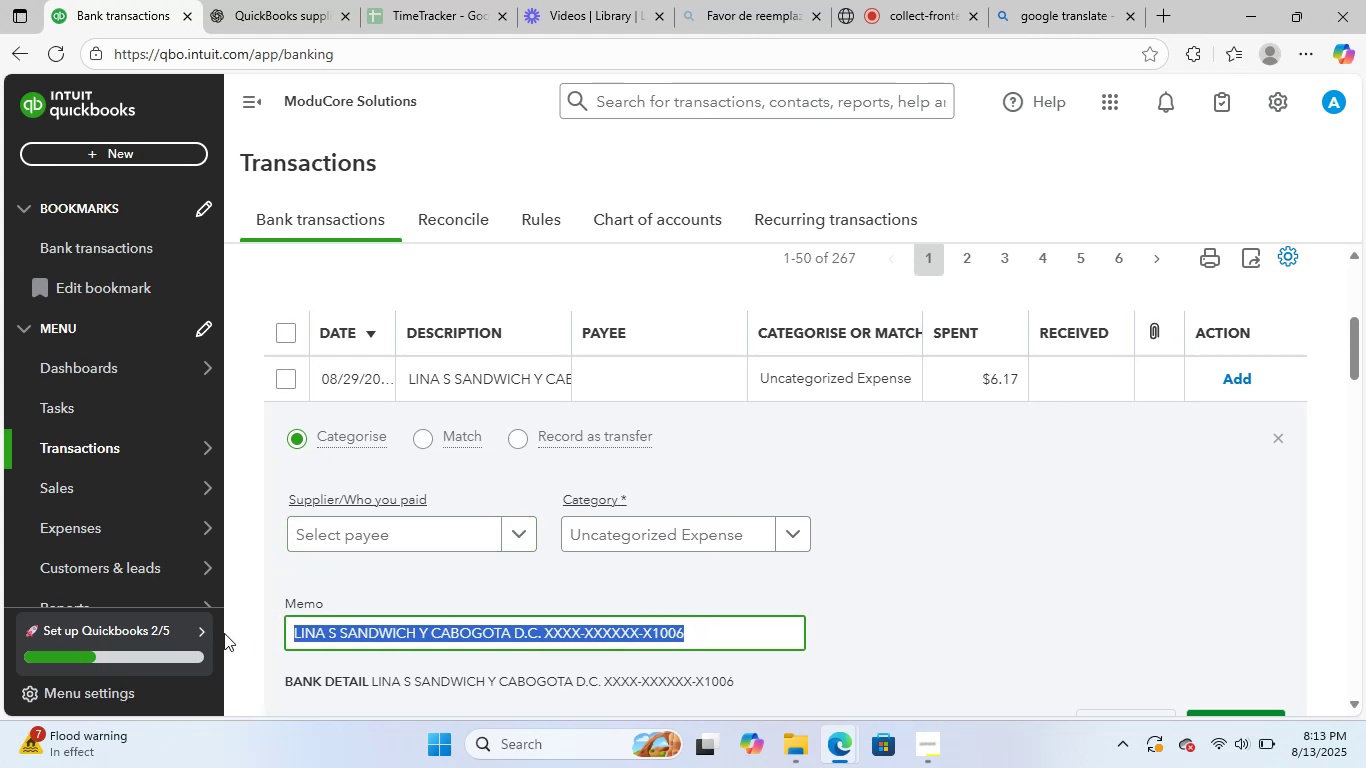 
key(Control+ControlLeft)
 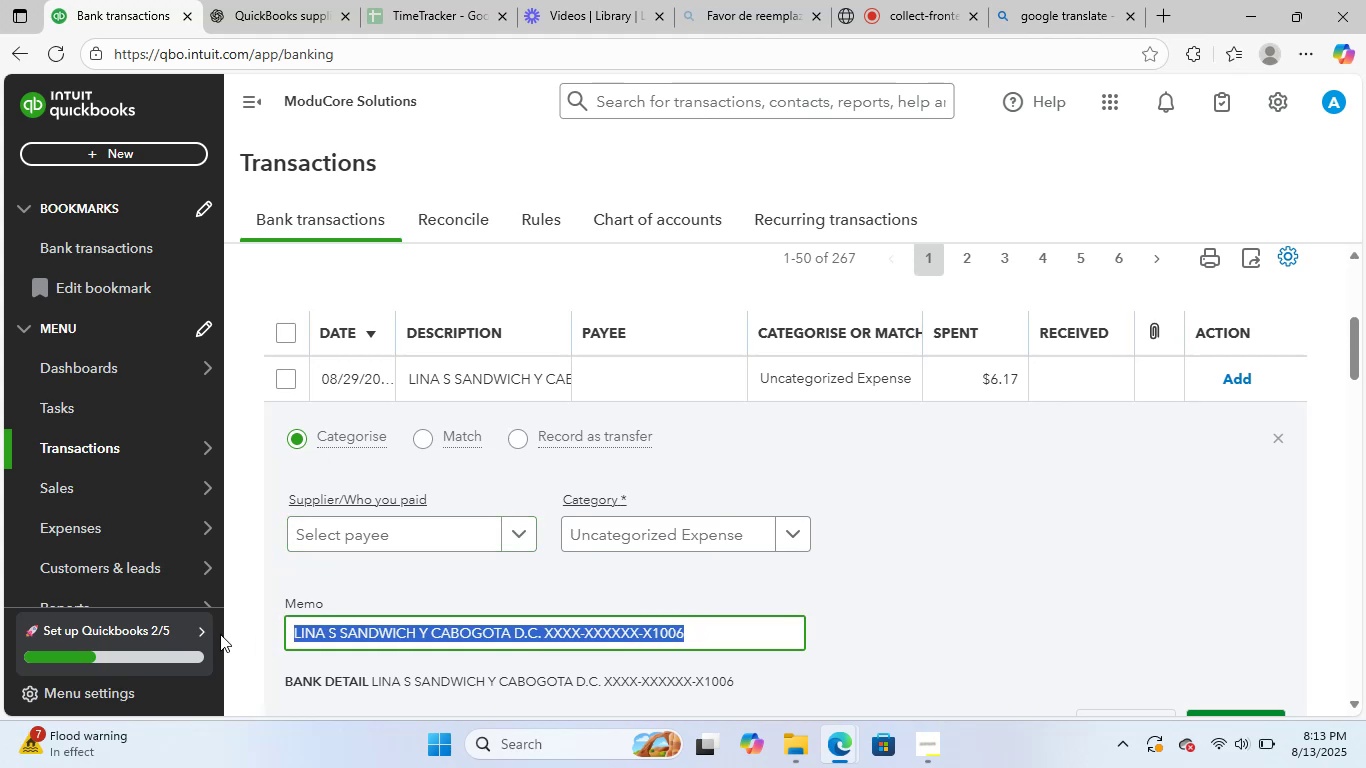 
key(Control+C)
 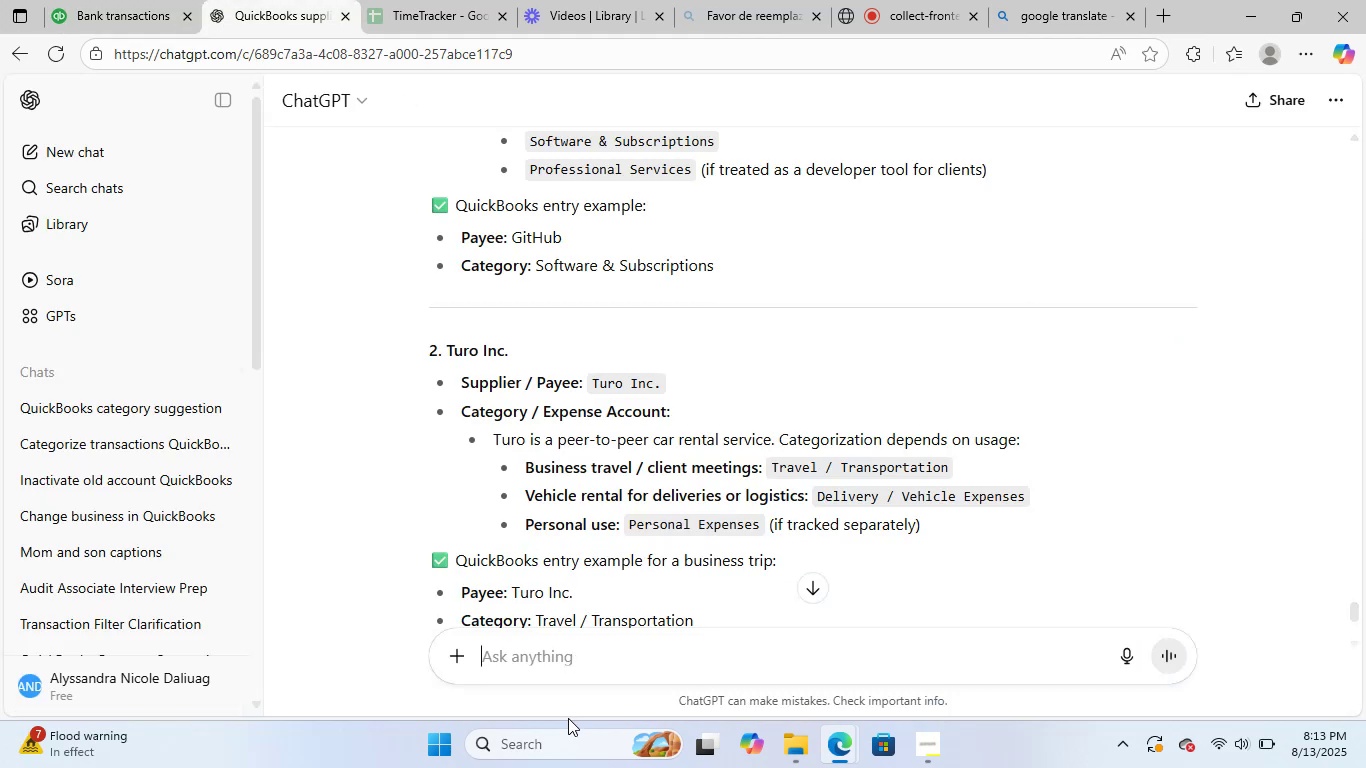 
left_click([614, 666])
 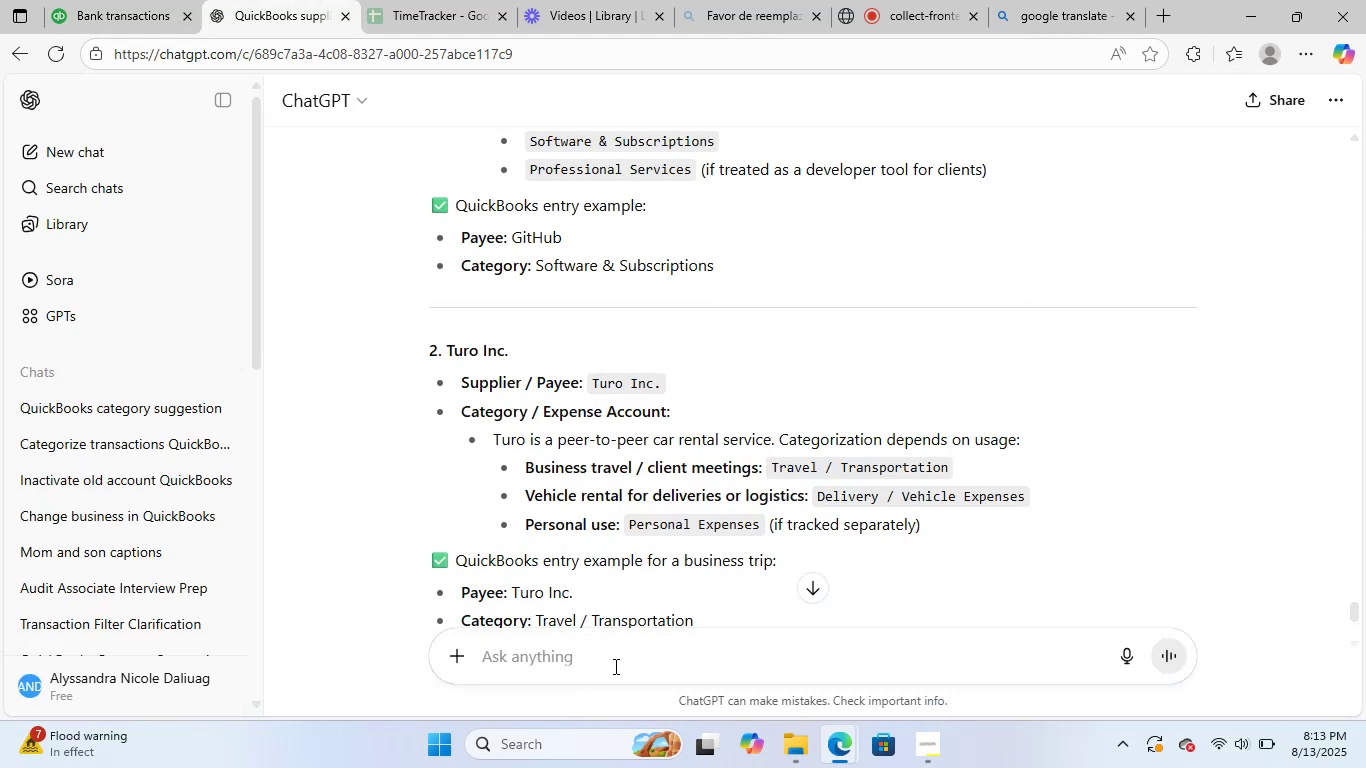 
key(Control+ControlLeft)
 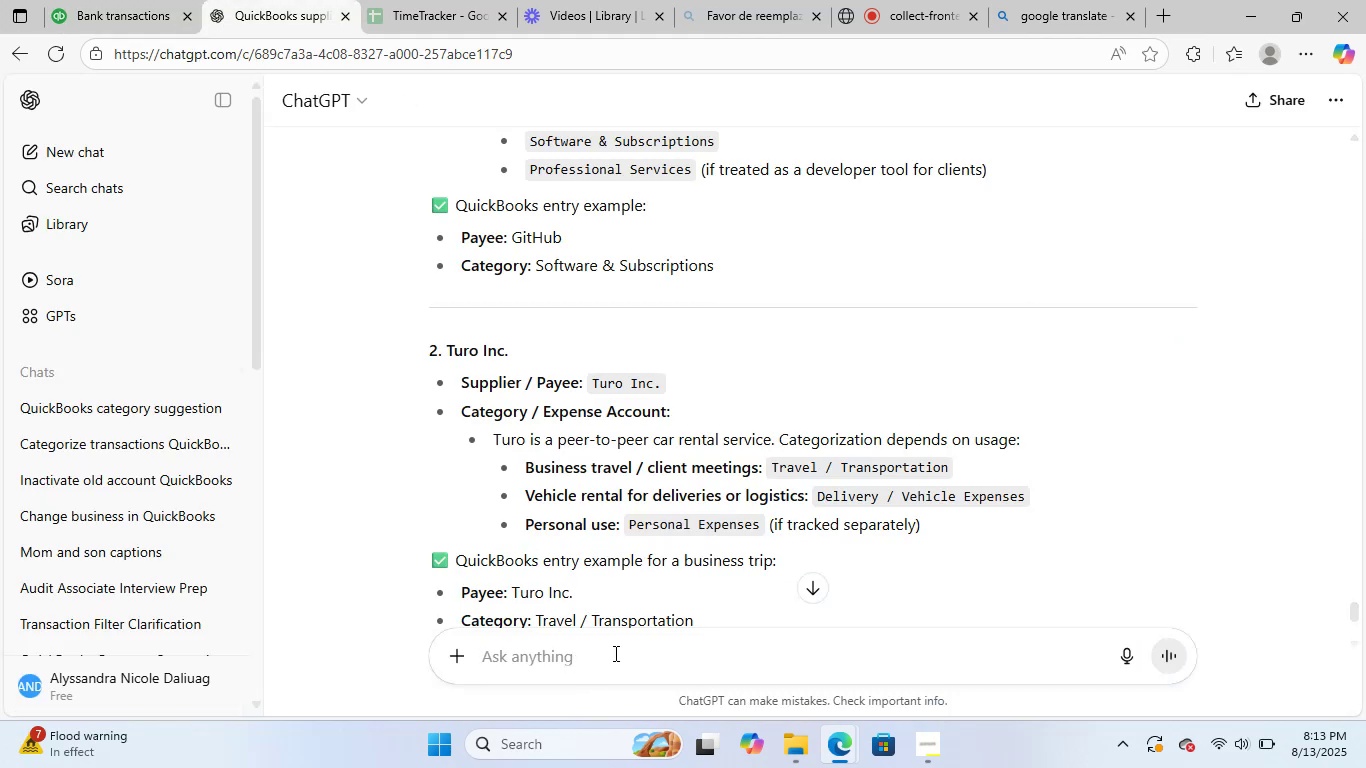 
key(Control+V)
 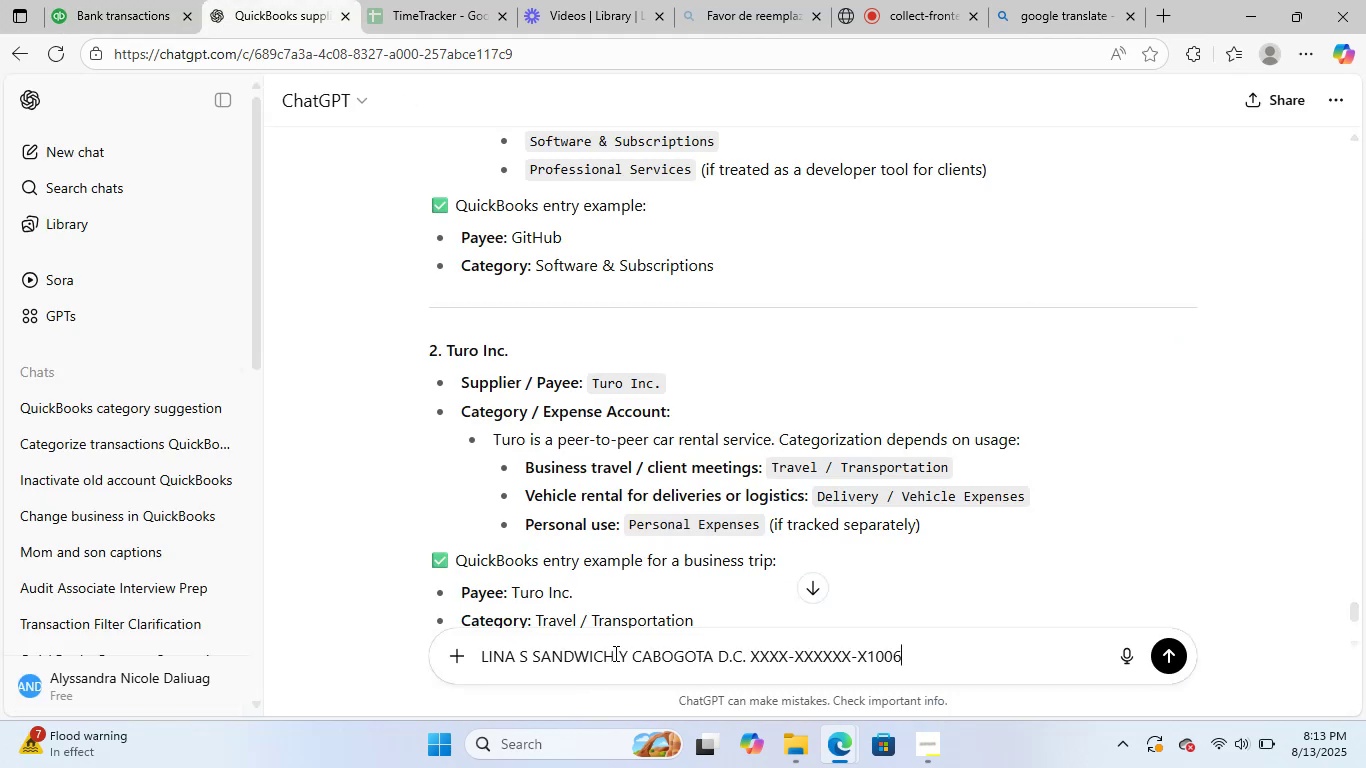 
key(NumpadEnter)
 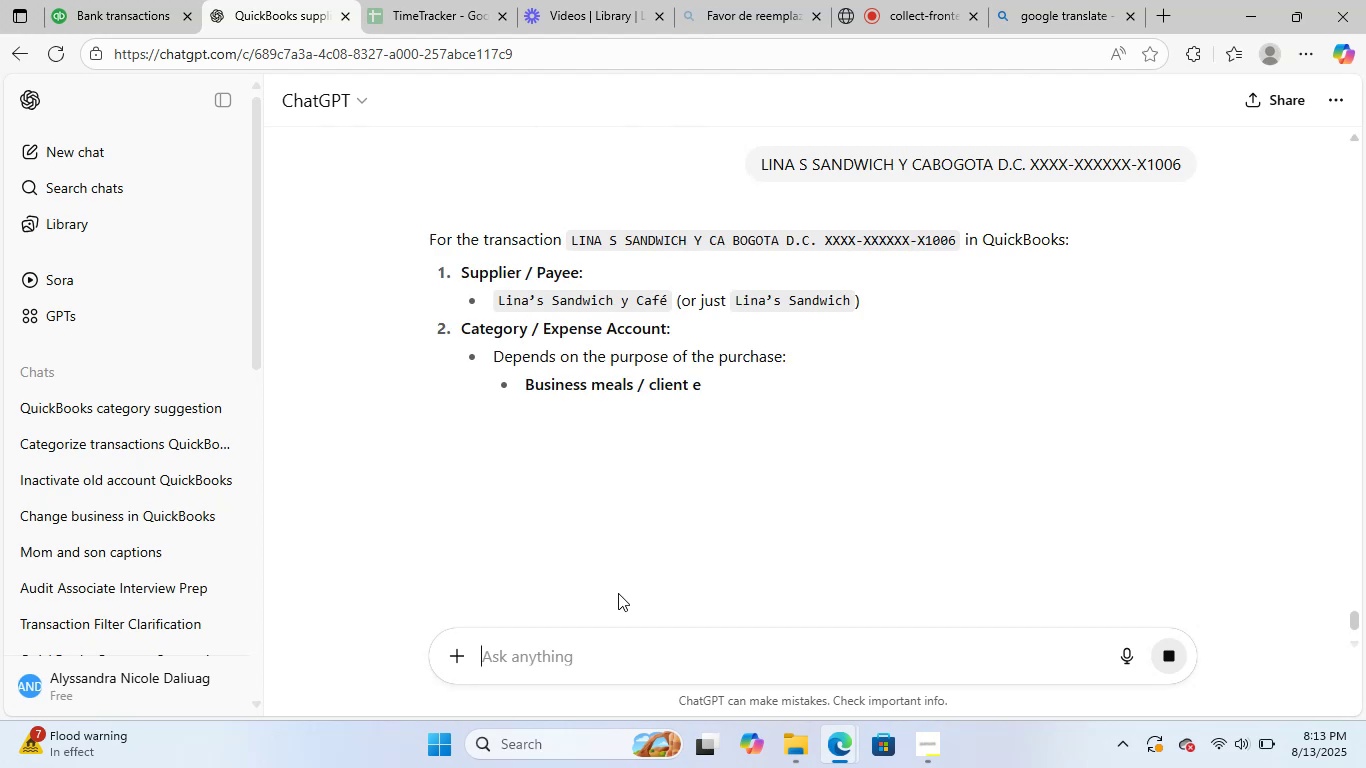 
wait(15.11)
 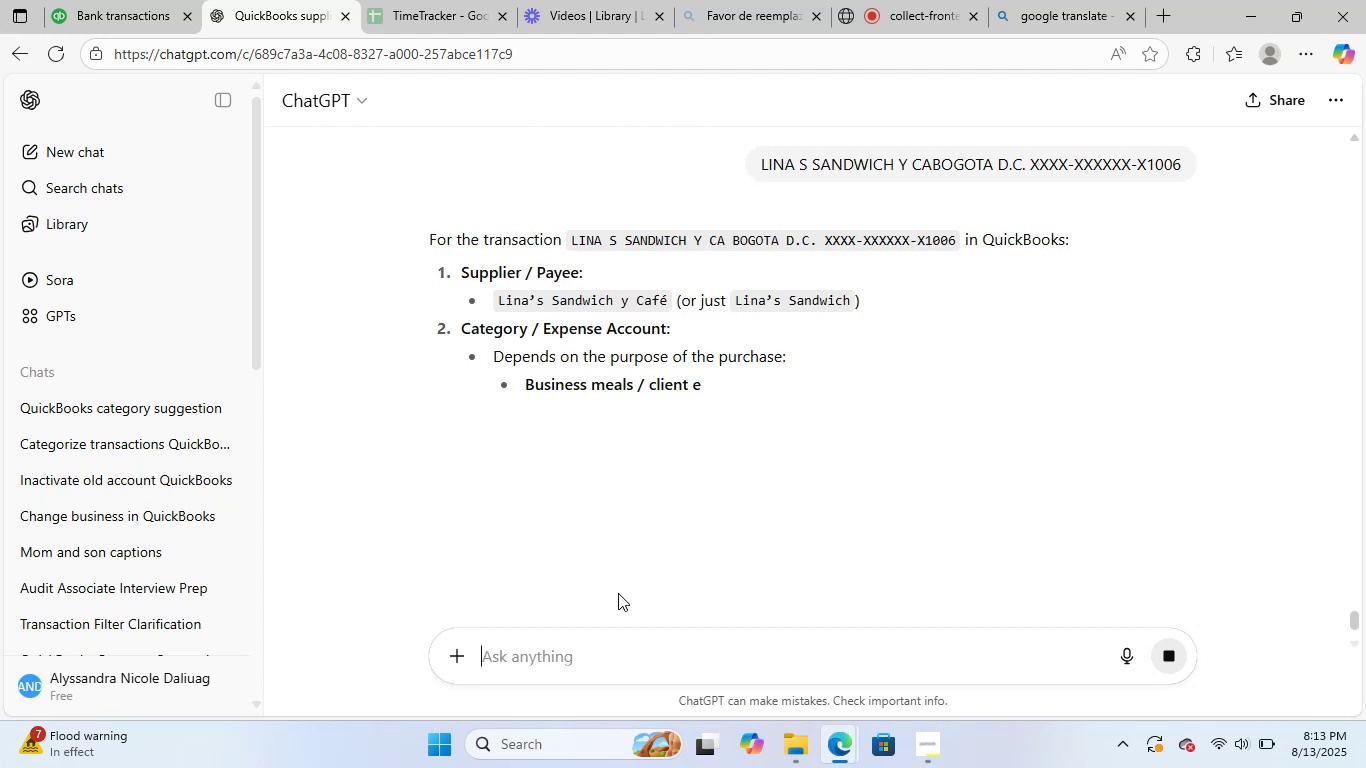 
left_click_drag(start_coordinate=[673, 510], to_coordinate=[510, 517])
 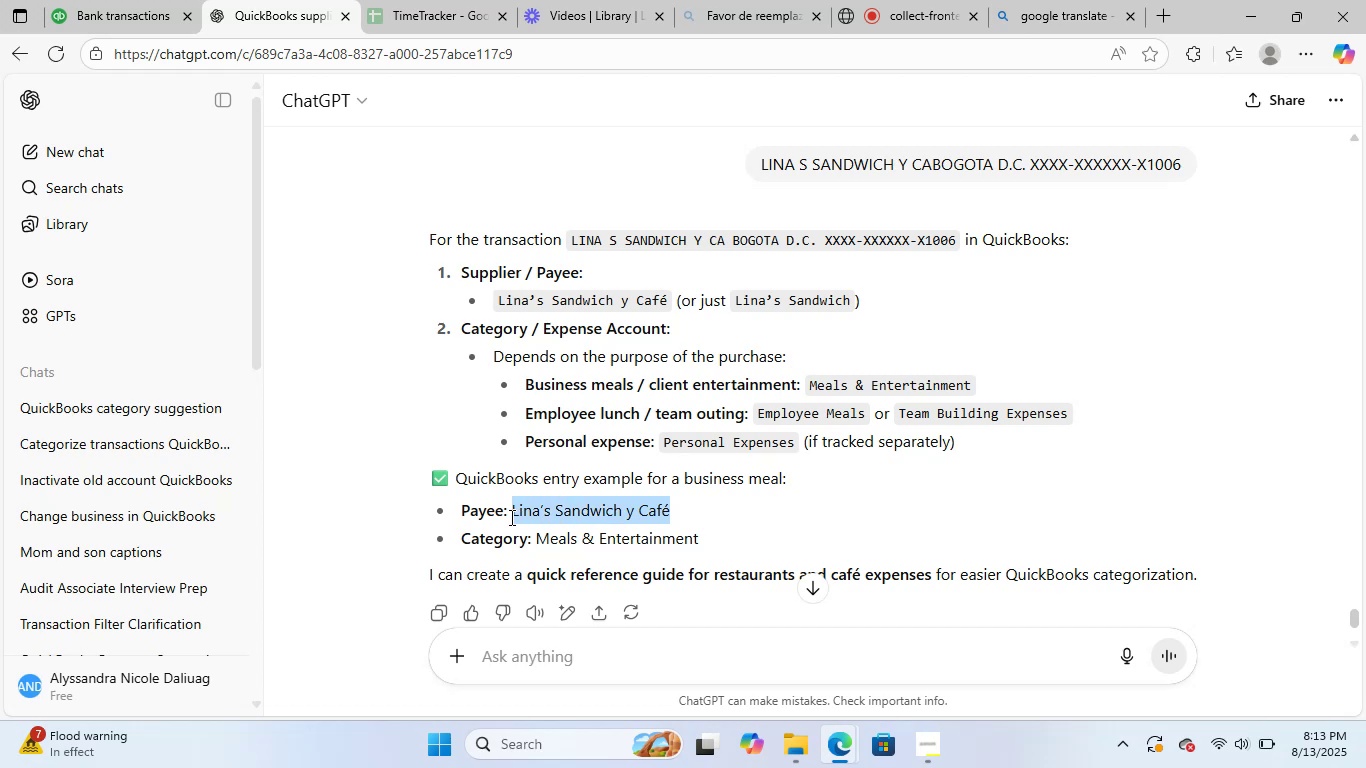 
key(Control+C)
 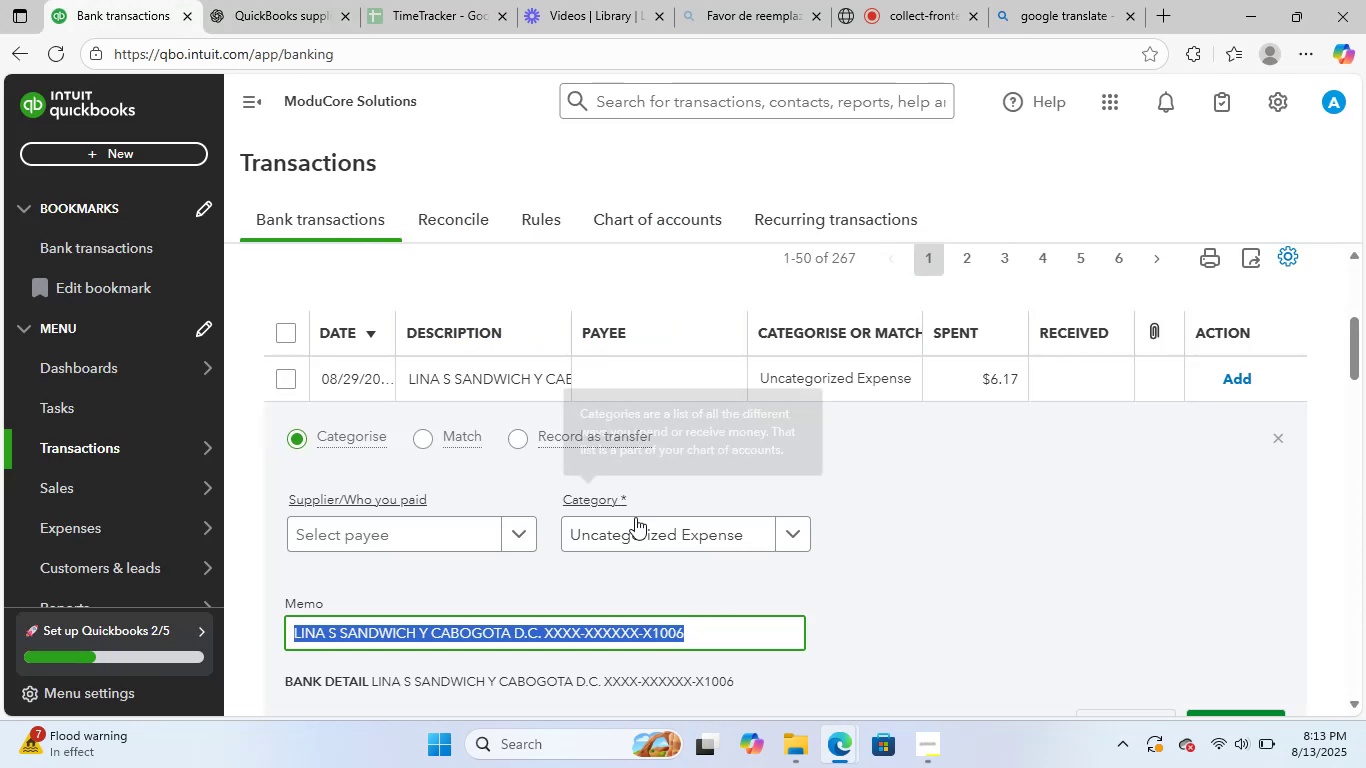 
left_click([437, 530])
 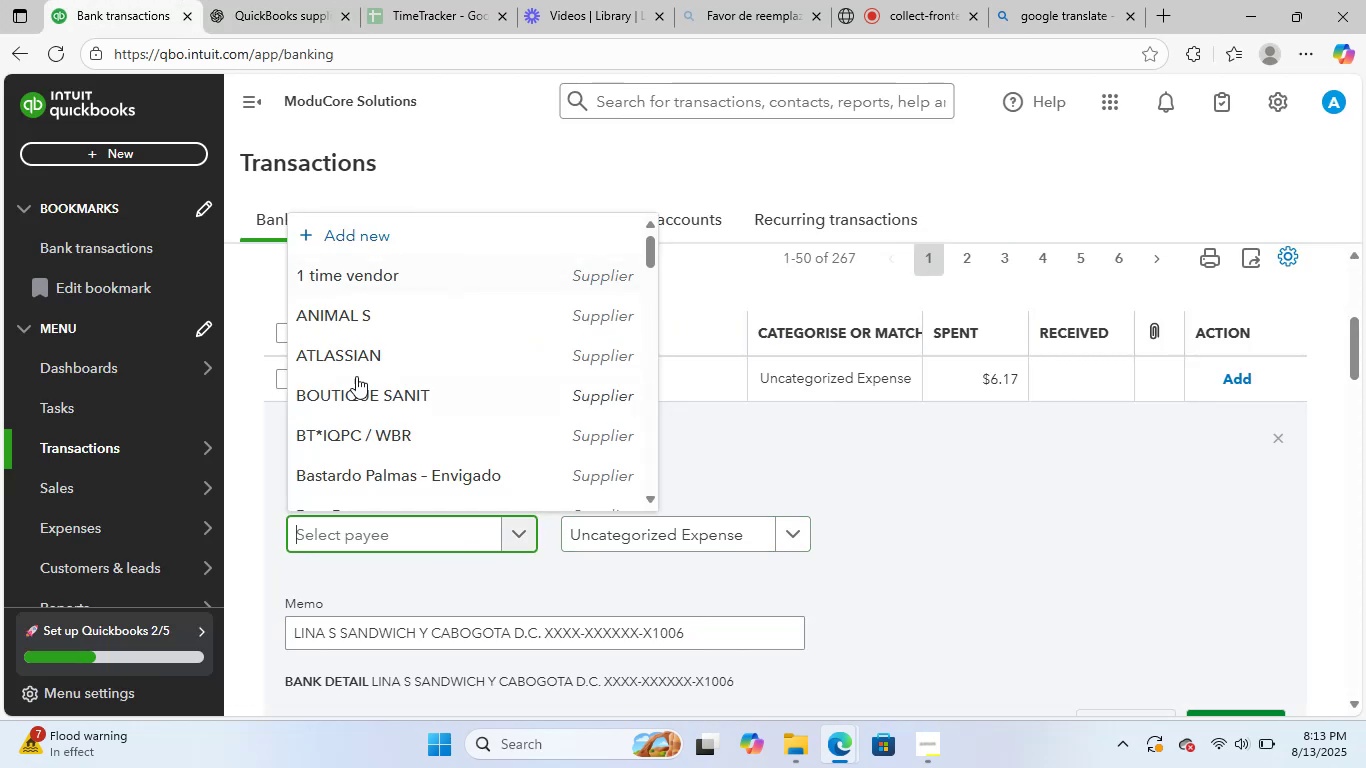 
left_click([442, 232])
 